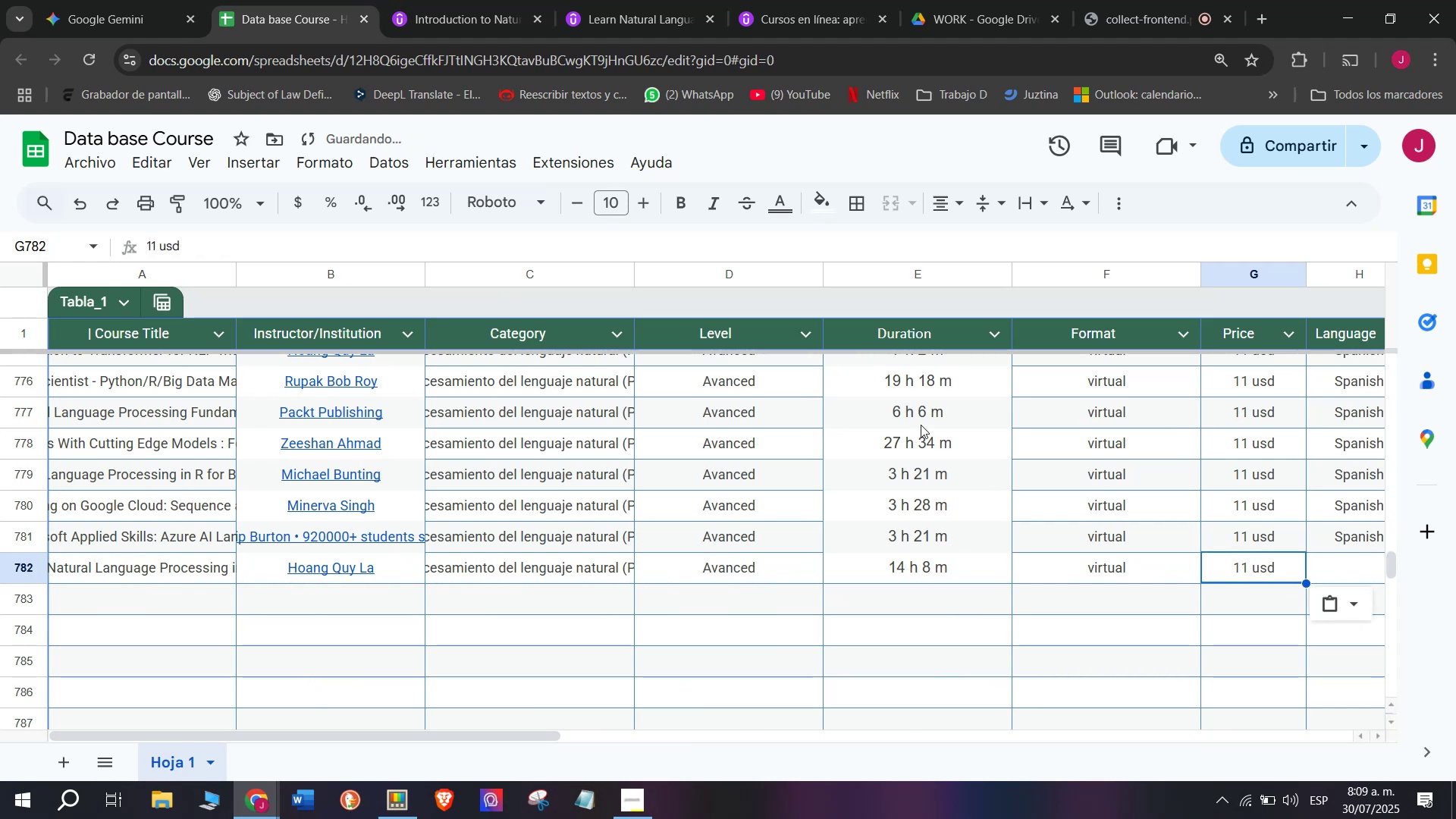 
key(Control+ControlLeft)
 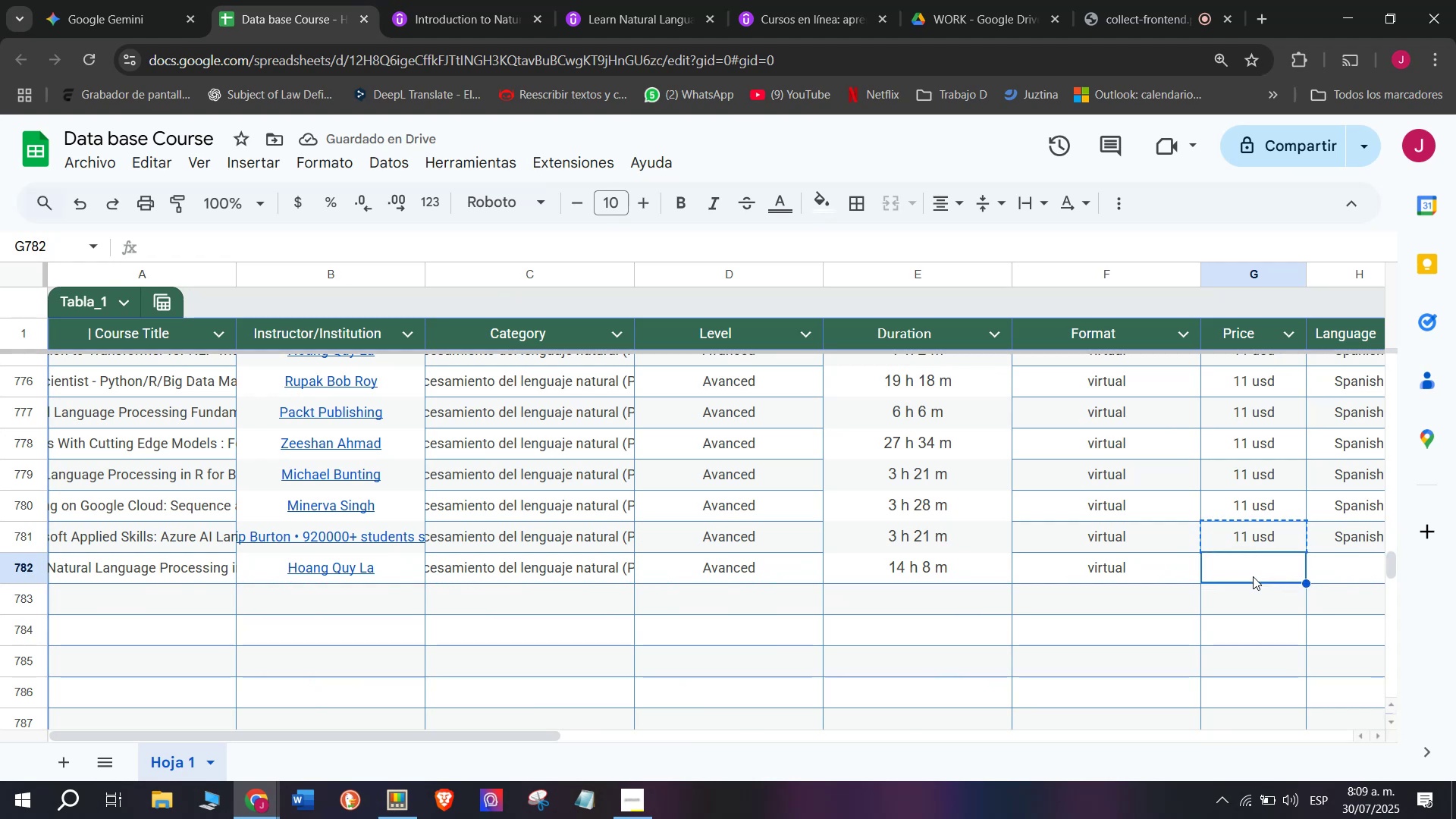 
key(Control+V)
 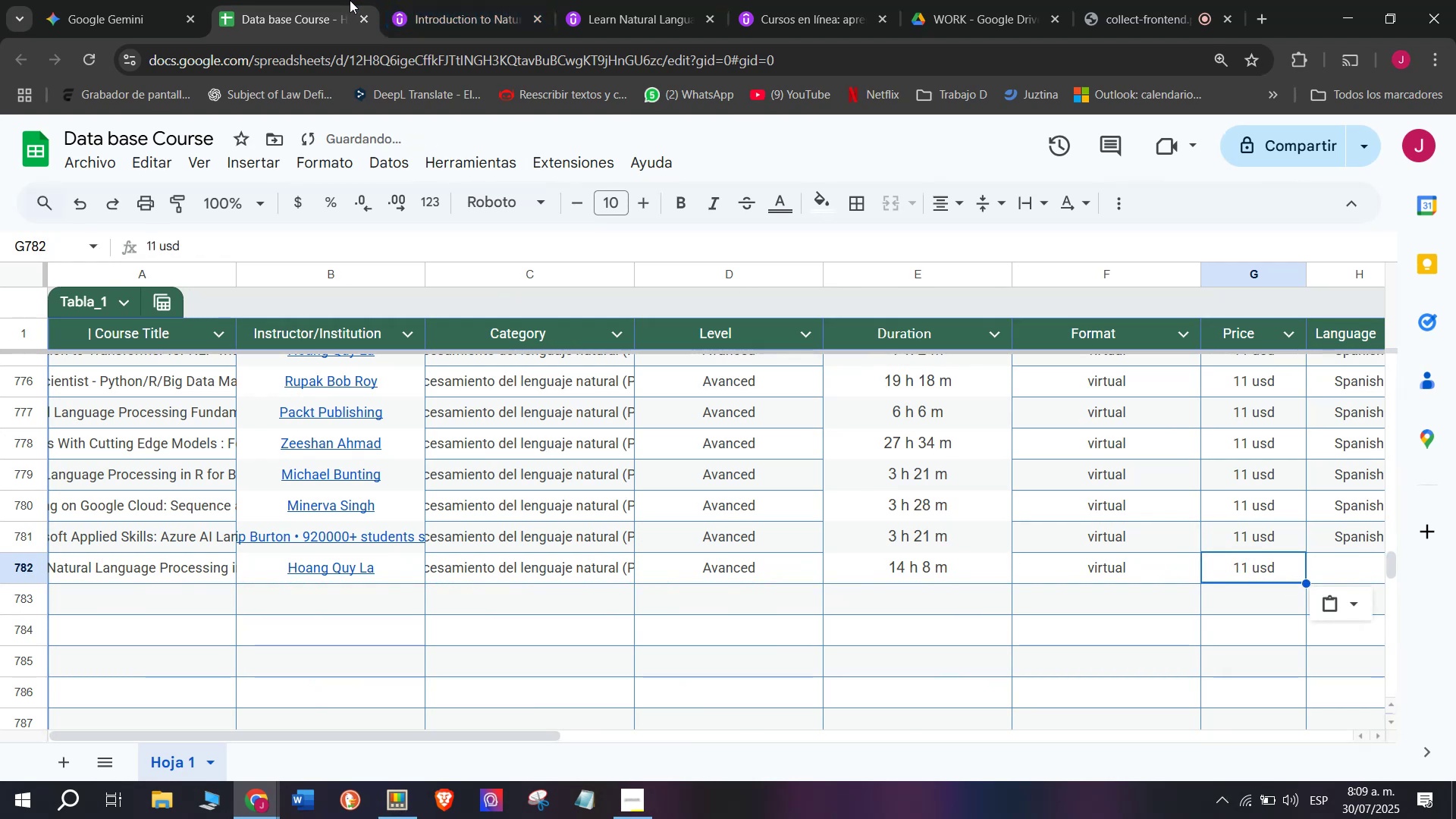 
left_click([461, 0])
 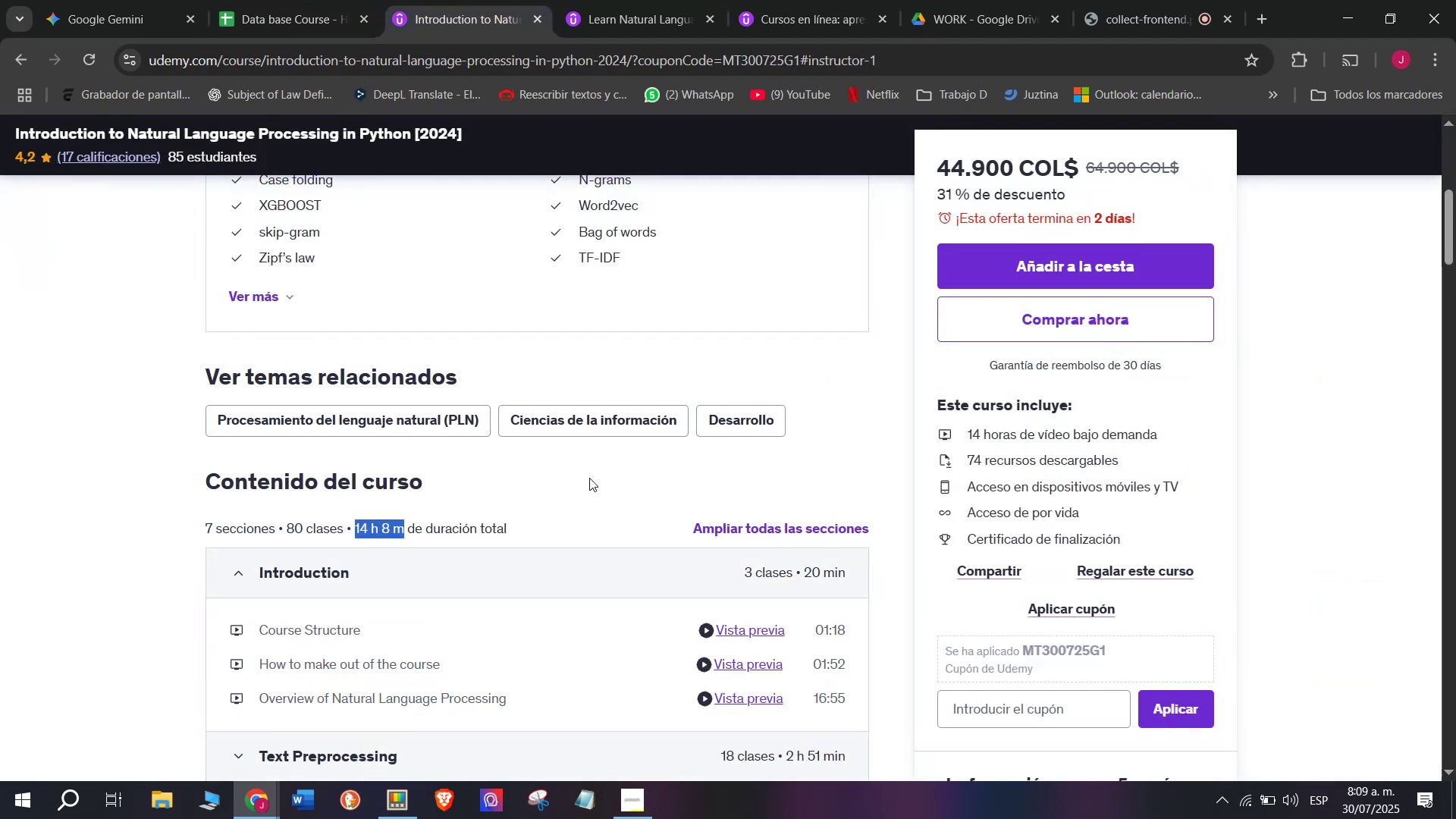 
scroll: coordinate [591, 443], scroll_direction: up, amount: 3.0
 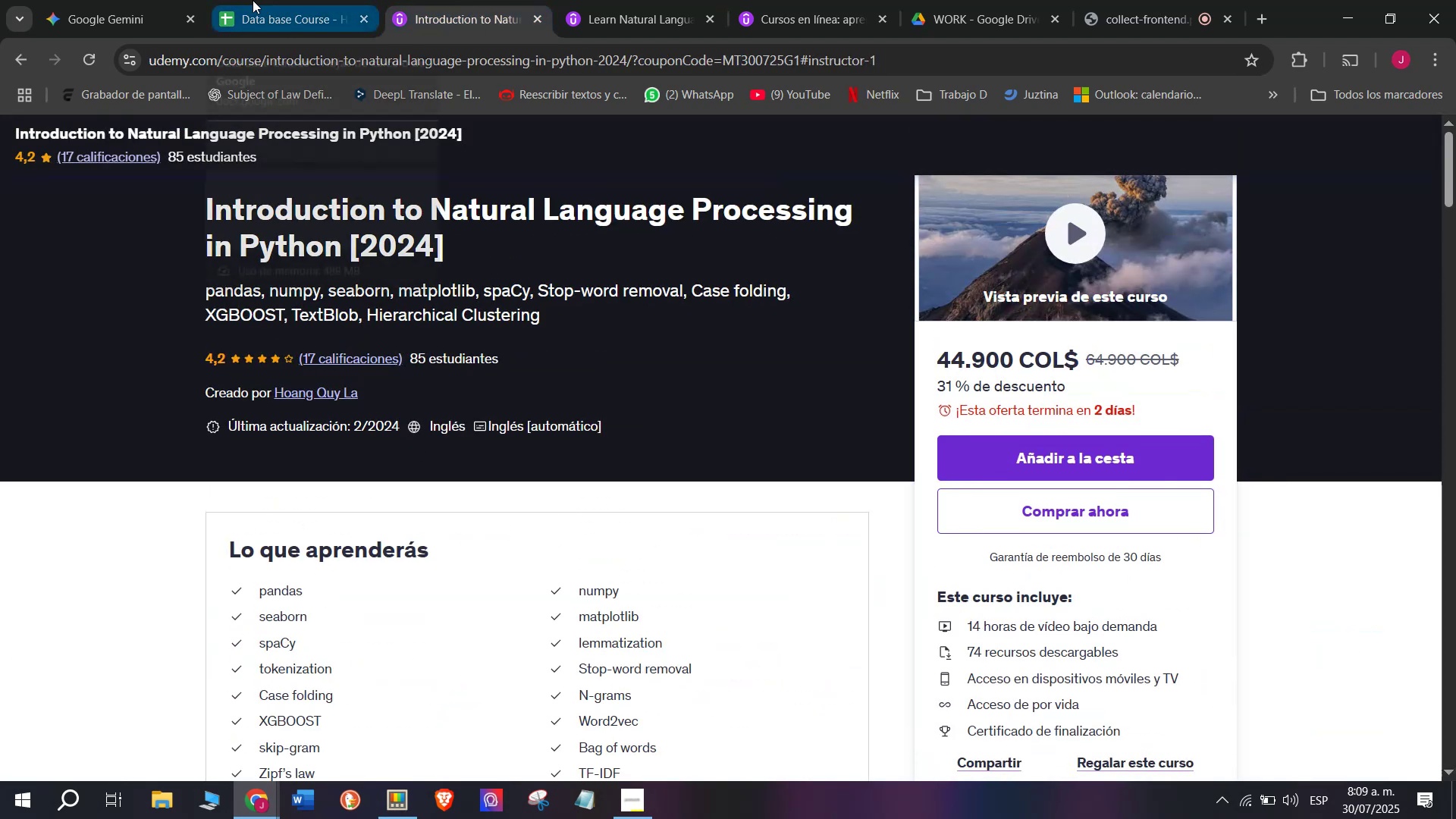 
left_click([255, 0])
 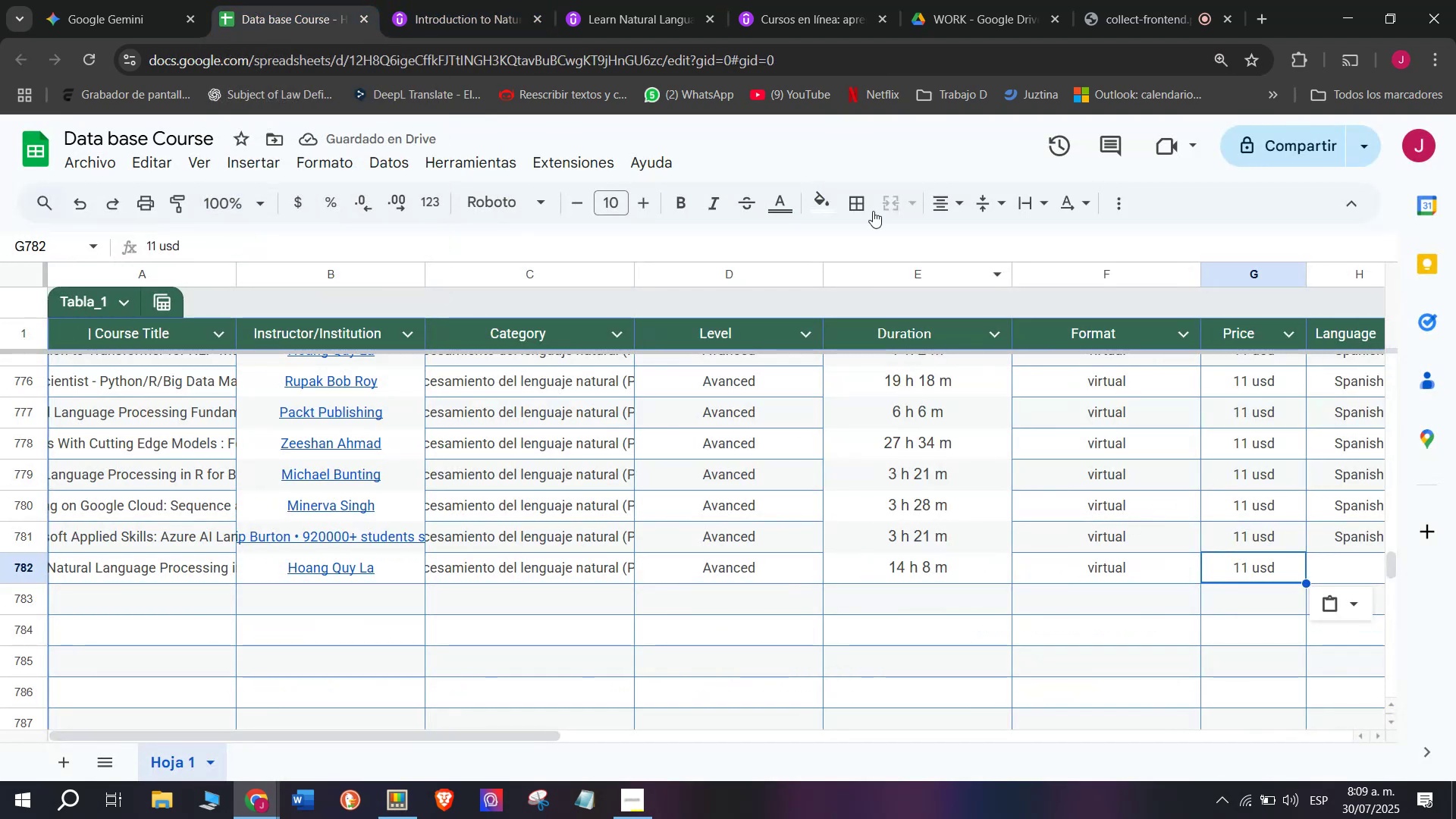 
left_click([504, 0])
 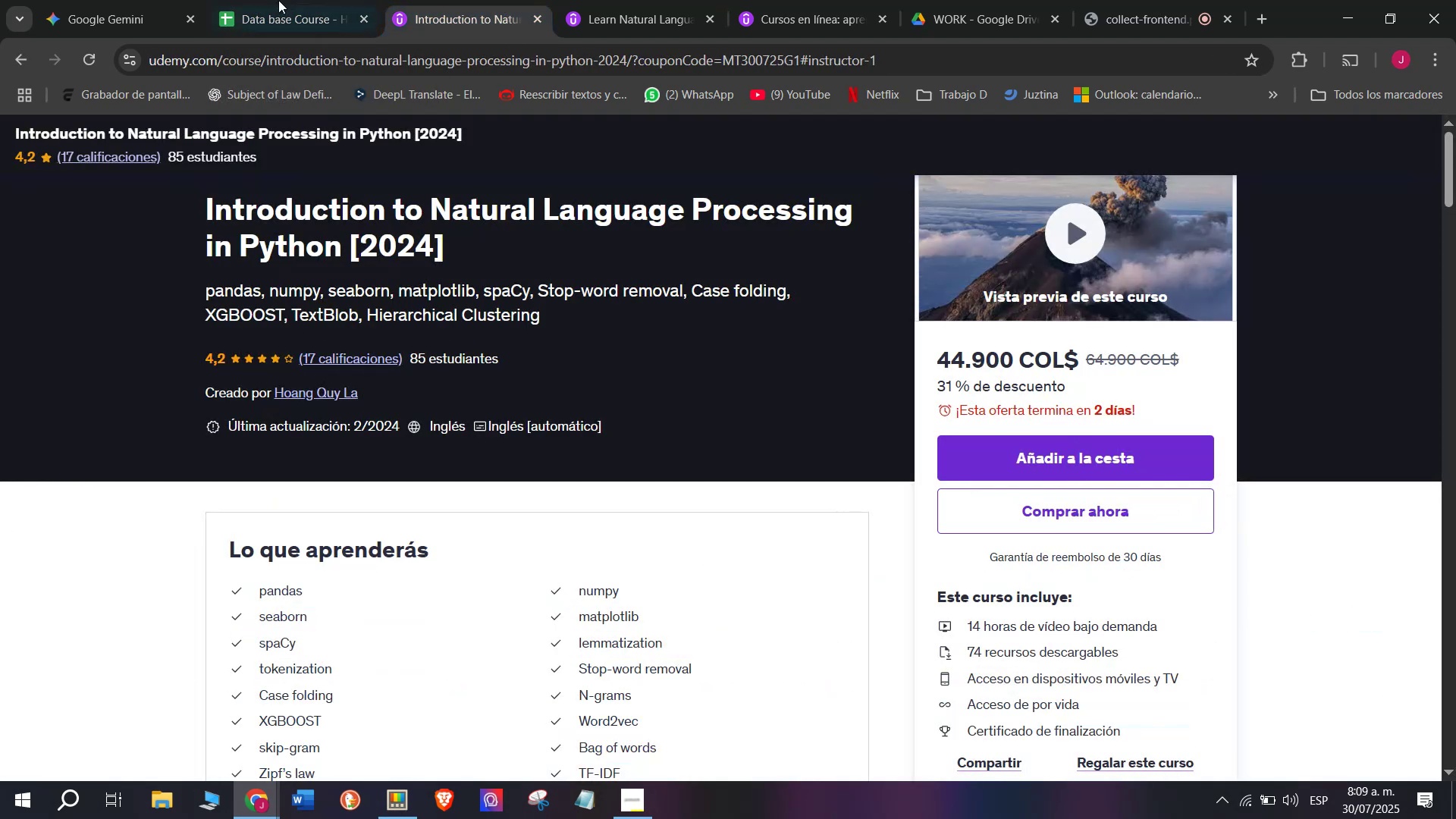 
left_click_drag(start_coordinate=[247, 0], to_coordinate=[250, 5])
 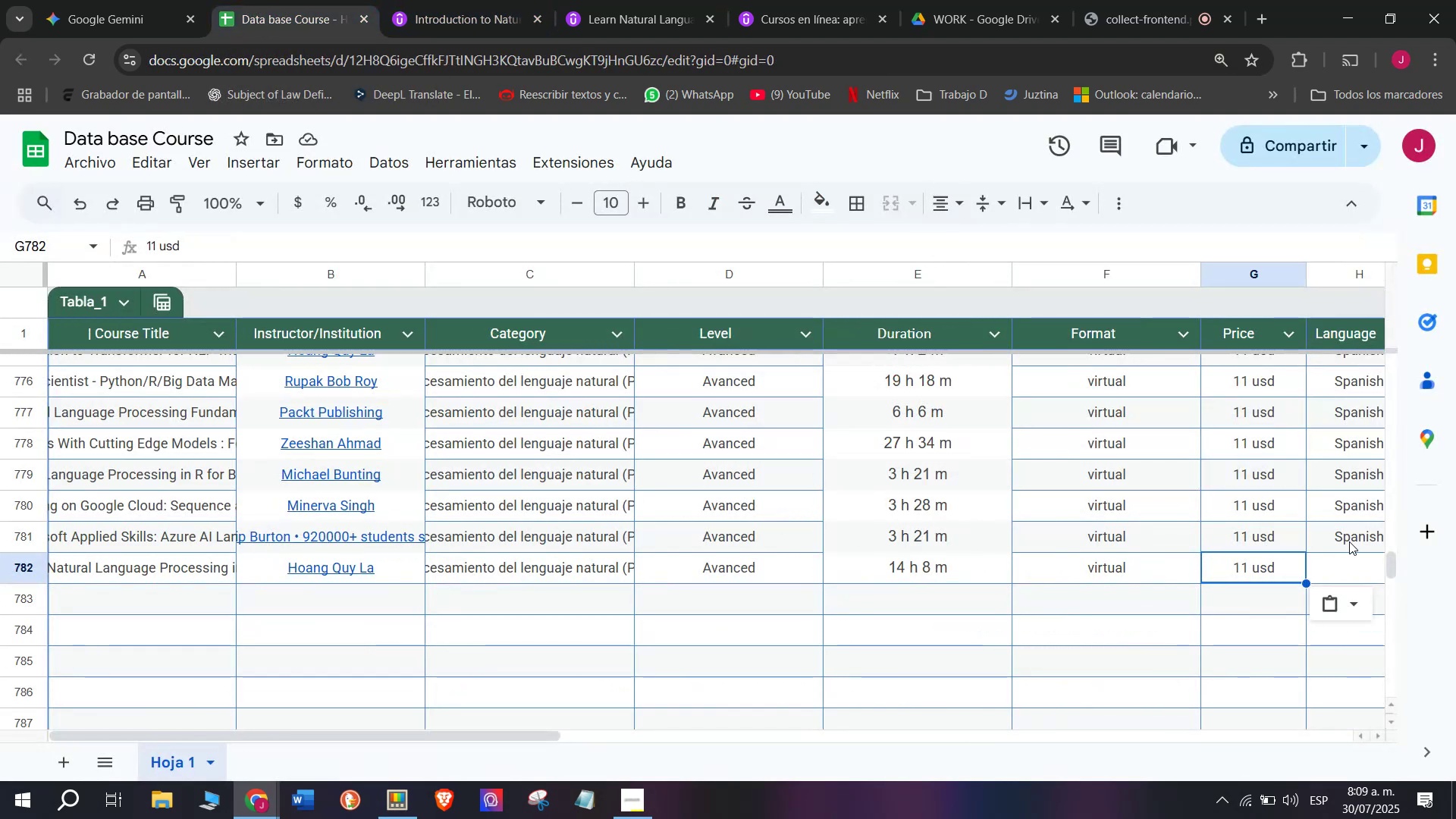 
left_click([1357, 542])
 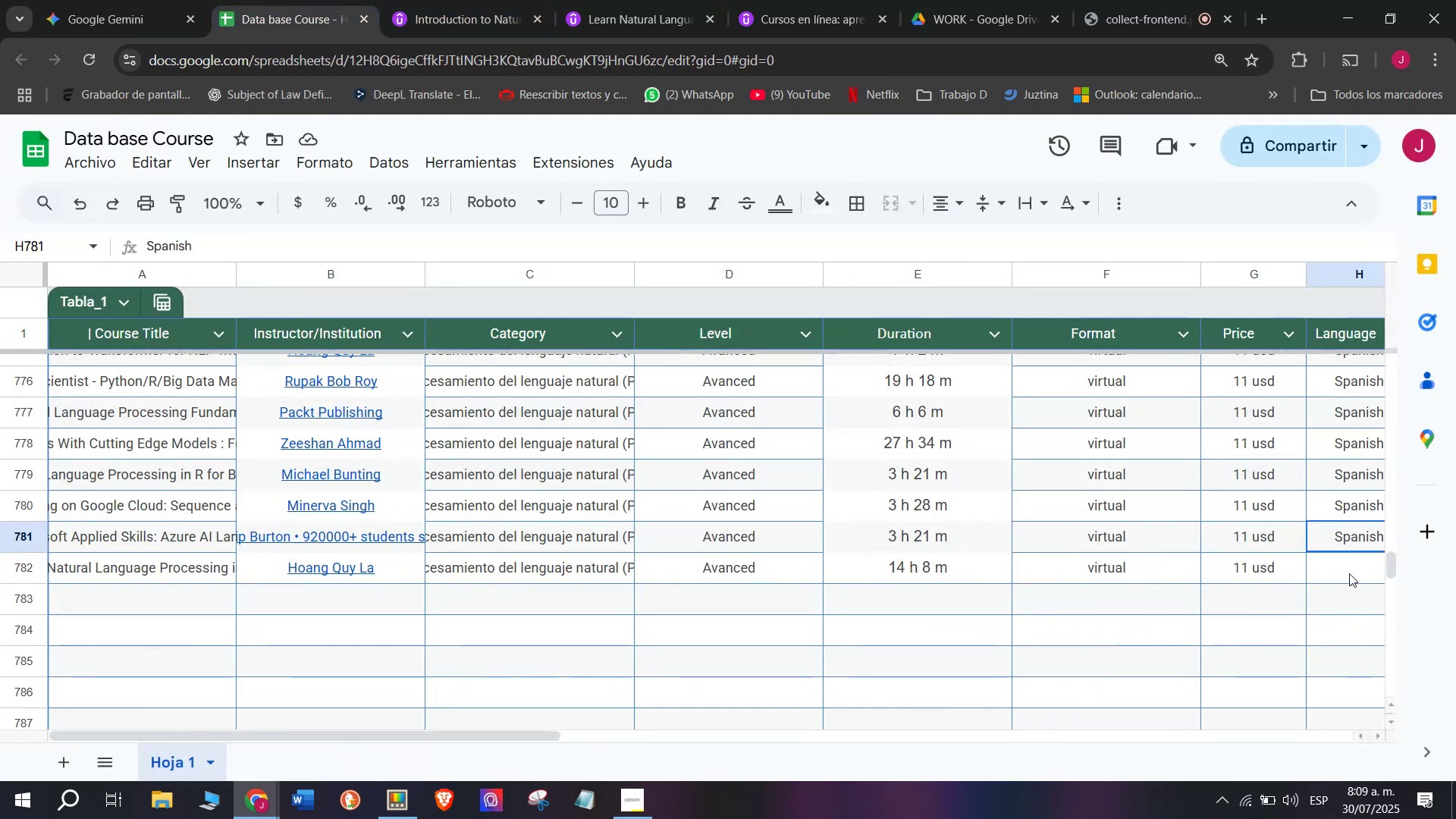 
key(Break)
 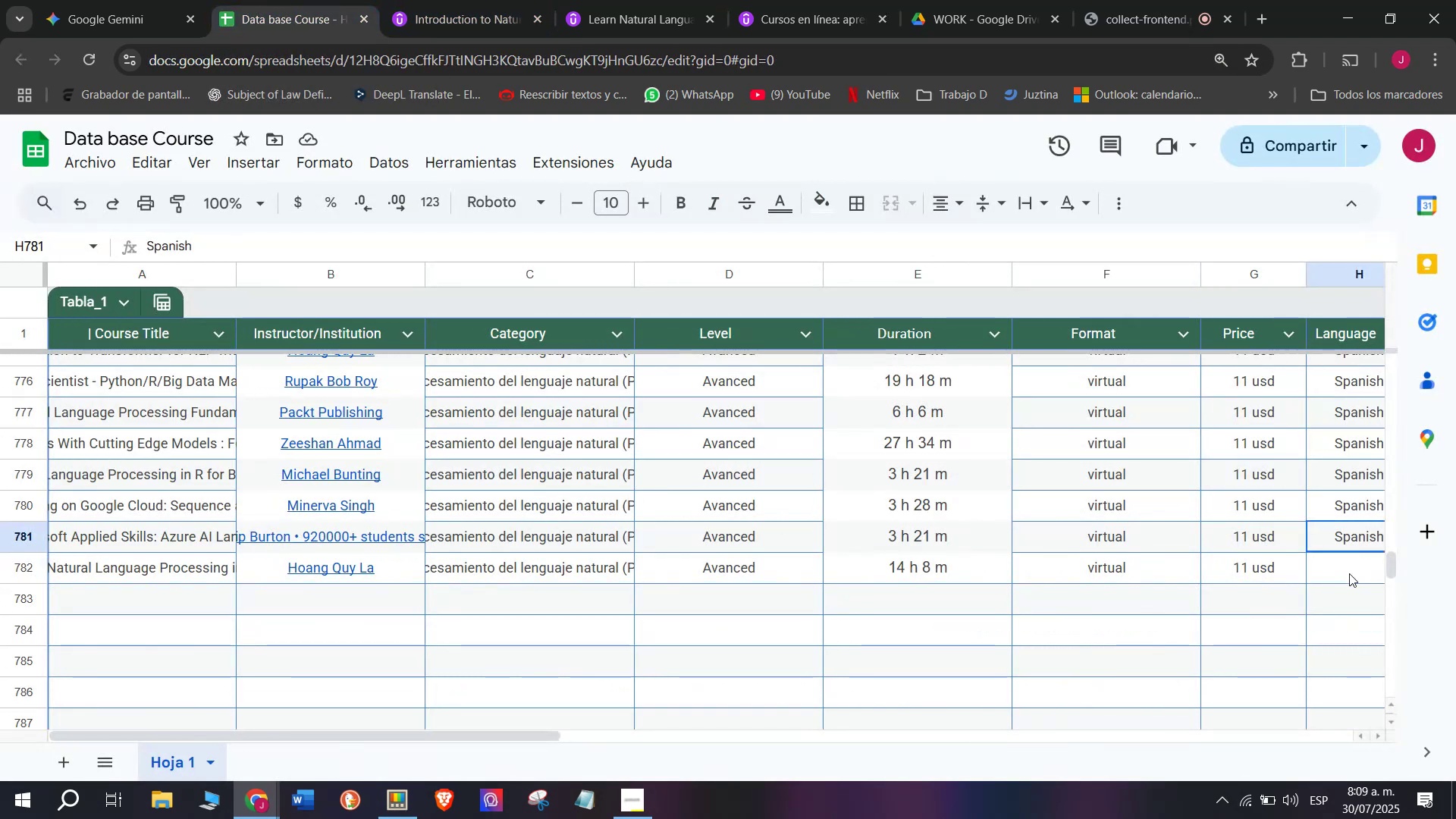 
key(Control+ControlLeft)
 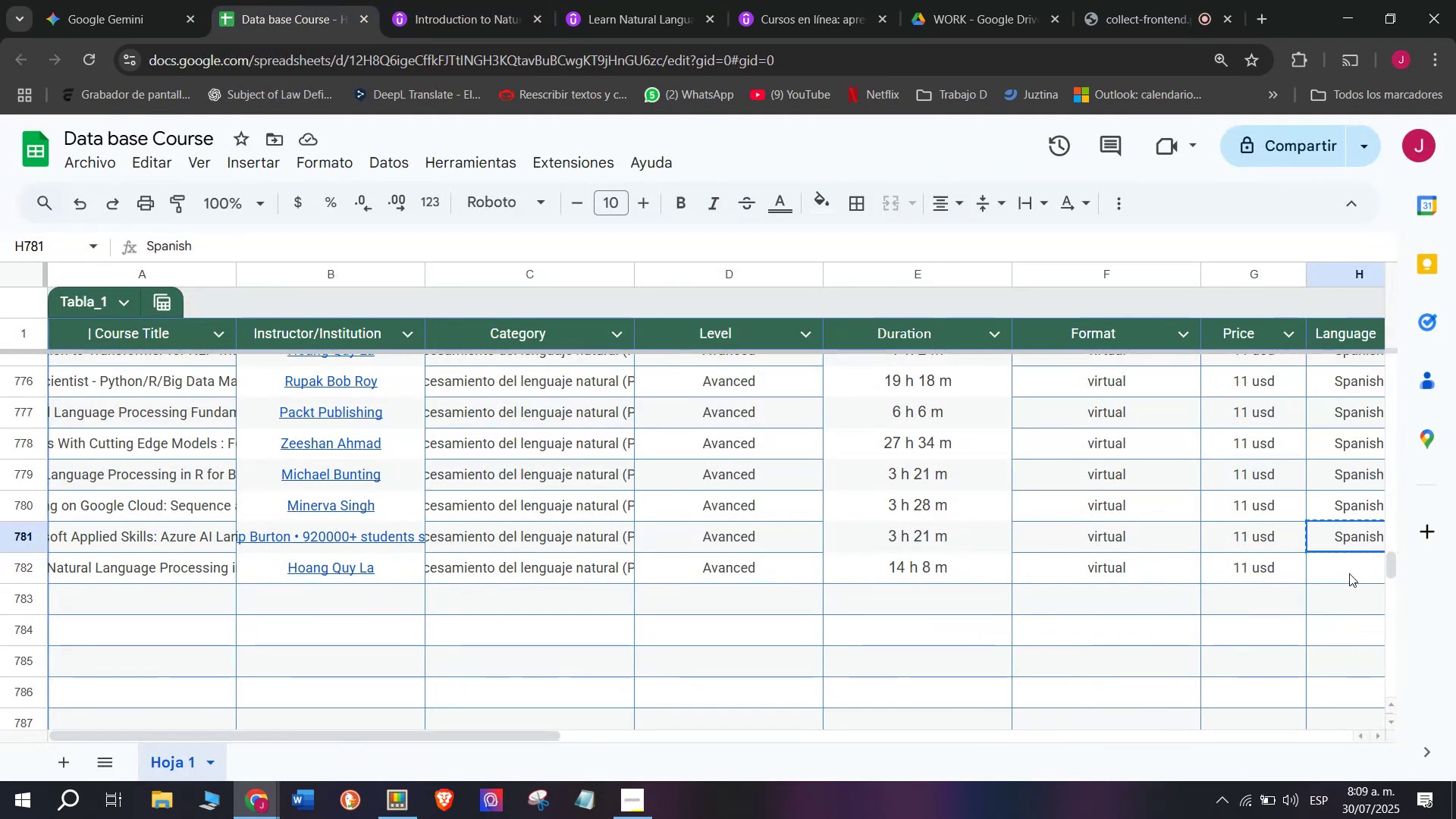 
key(Control+C)
 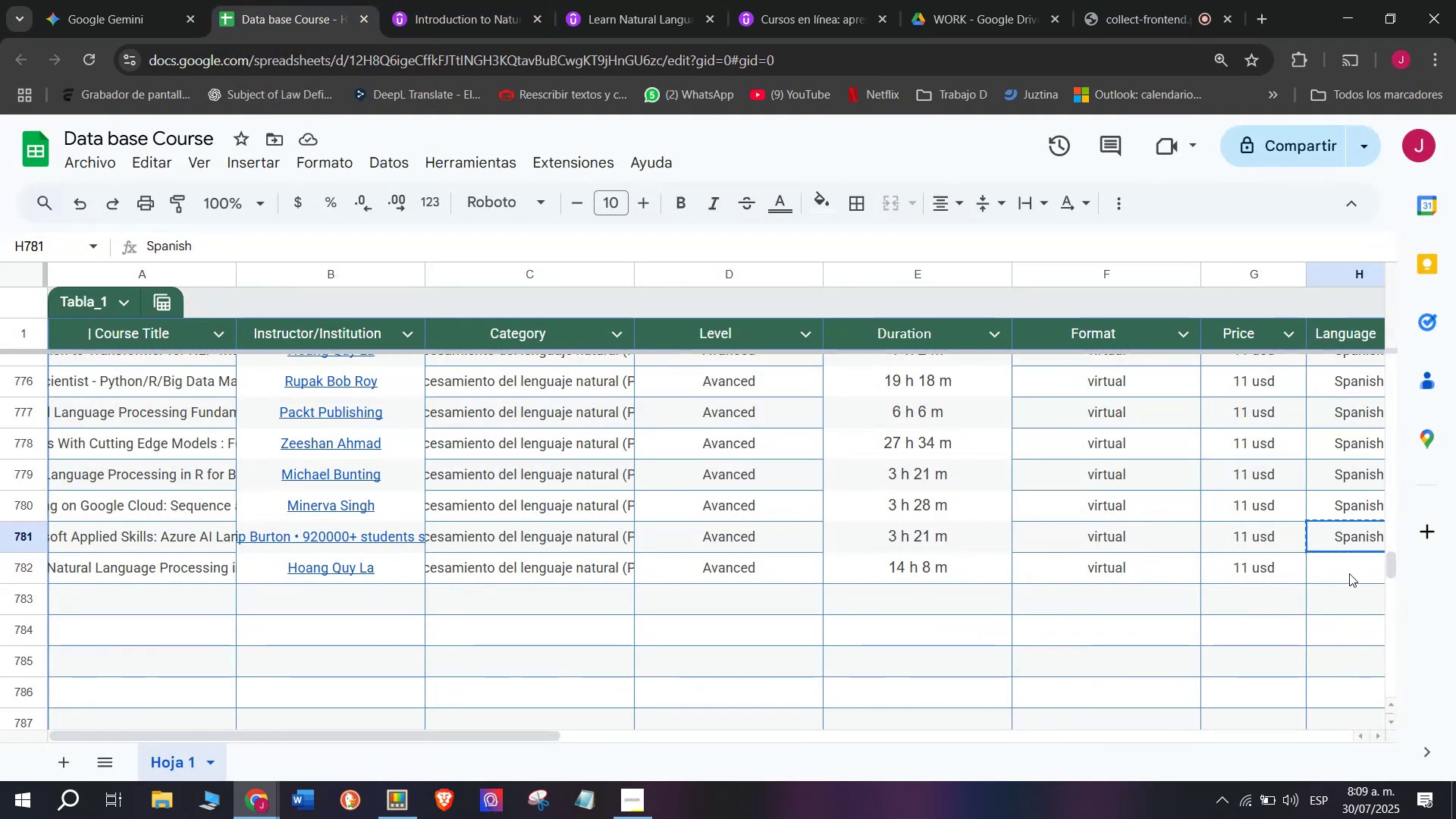 
left_click([1349, 573])
 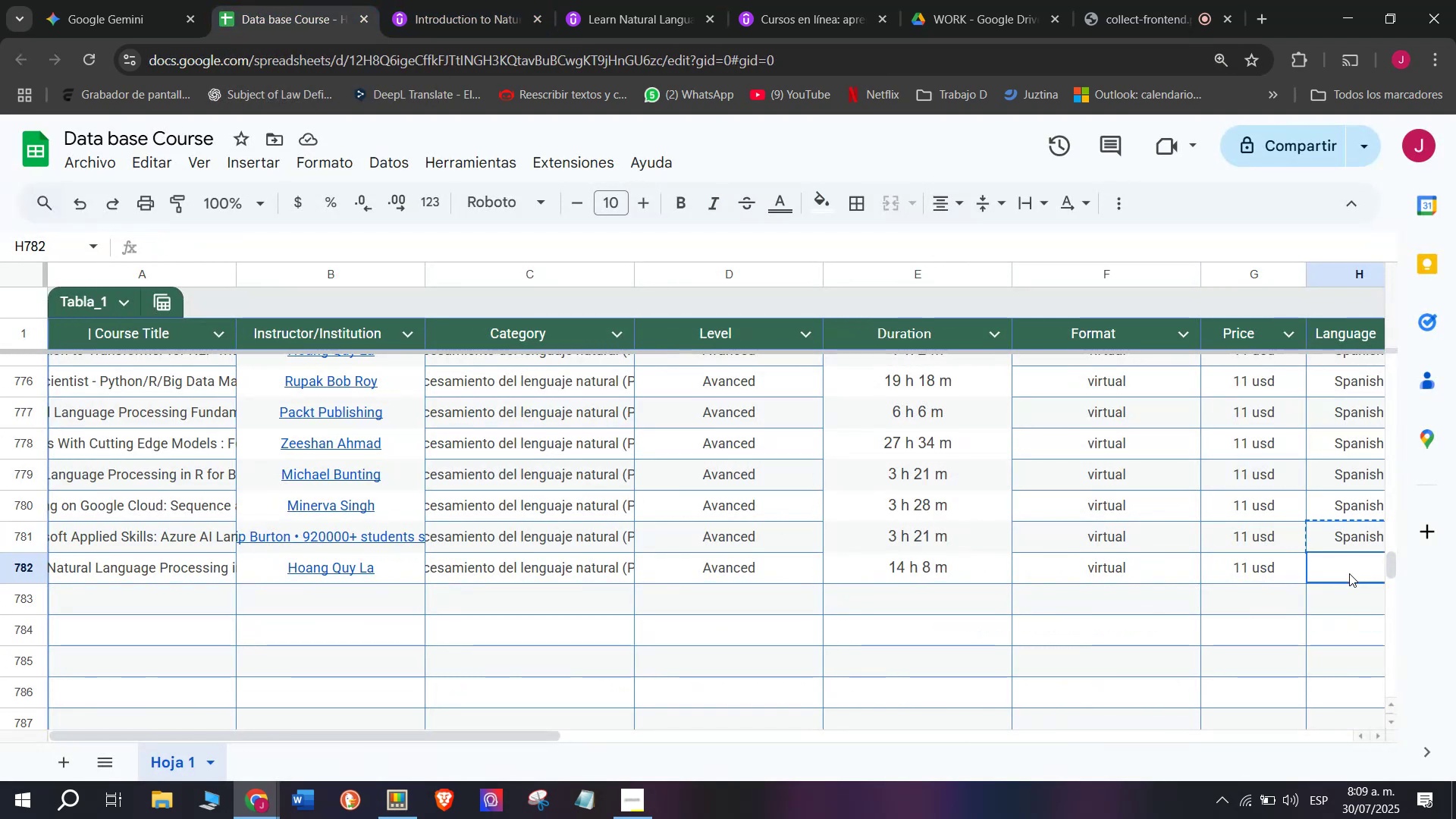 
key(Control+ControlLeft)
 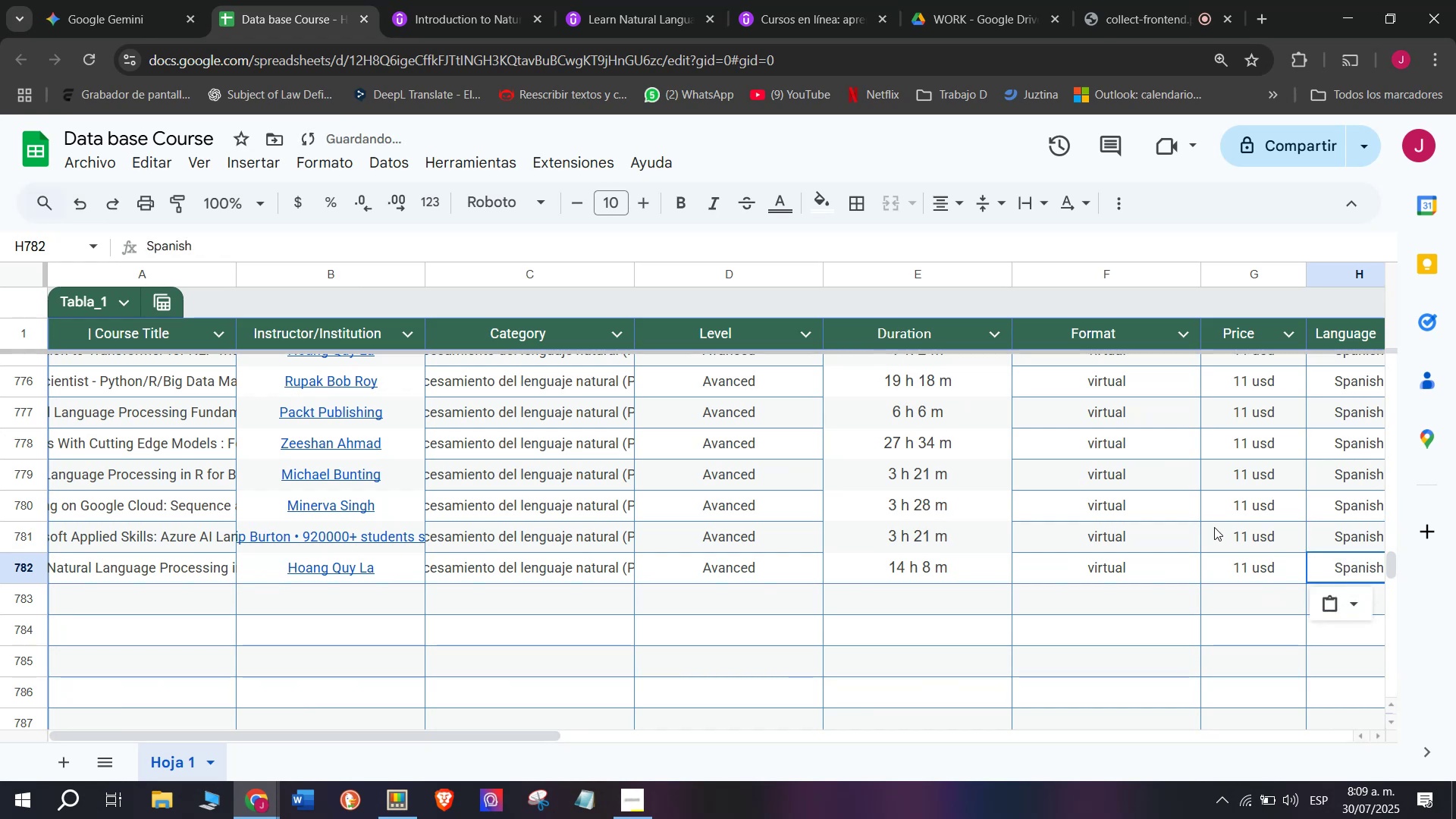 
key(Z)
 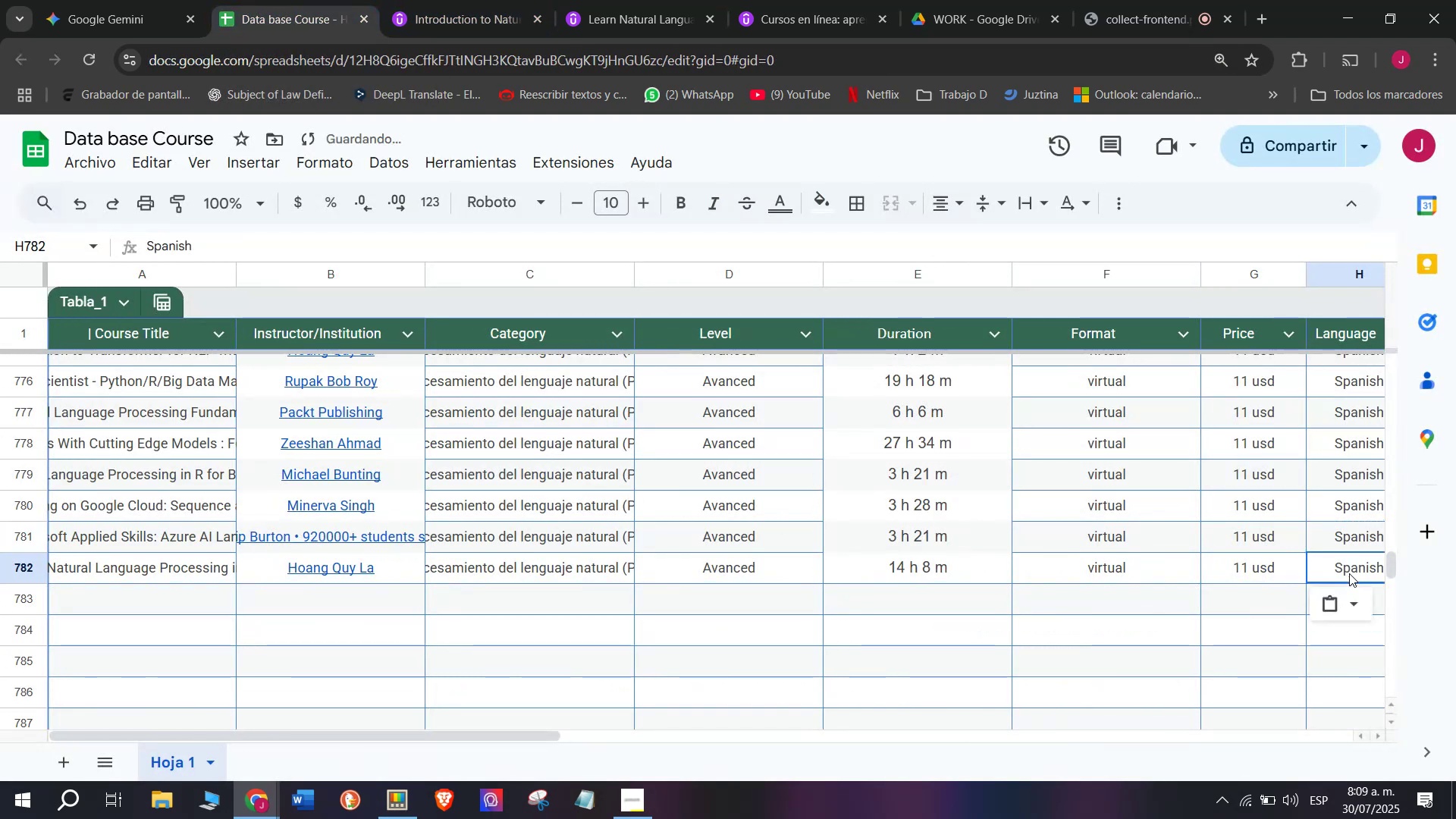 
key(Control+V)
 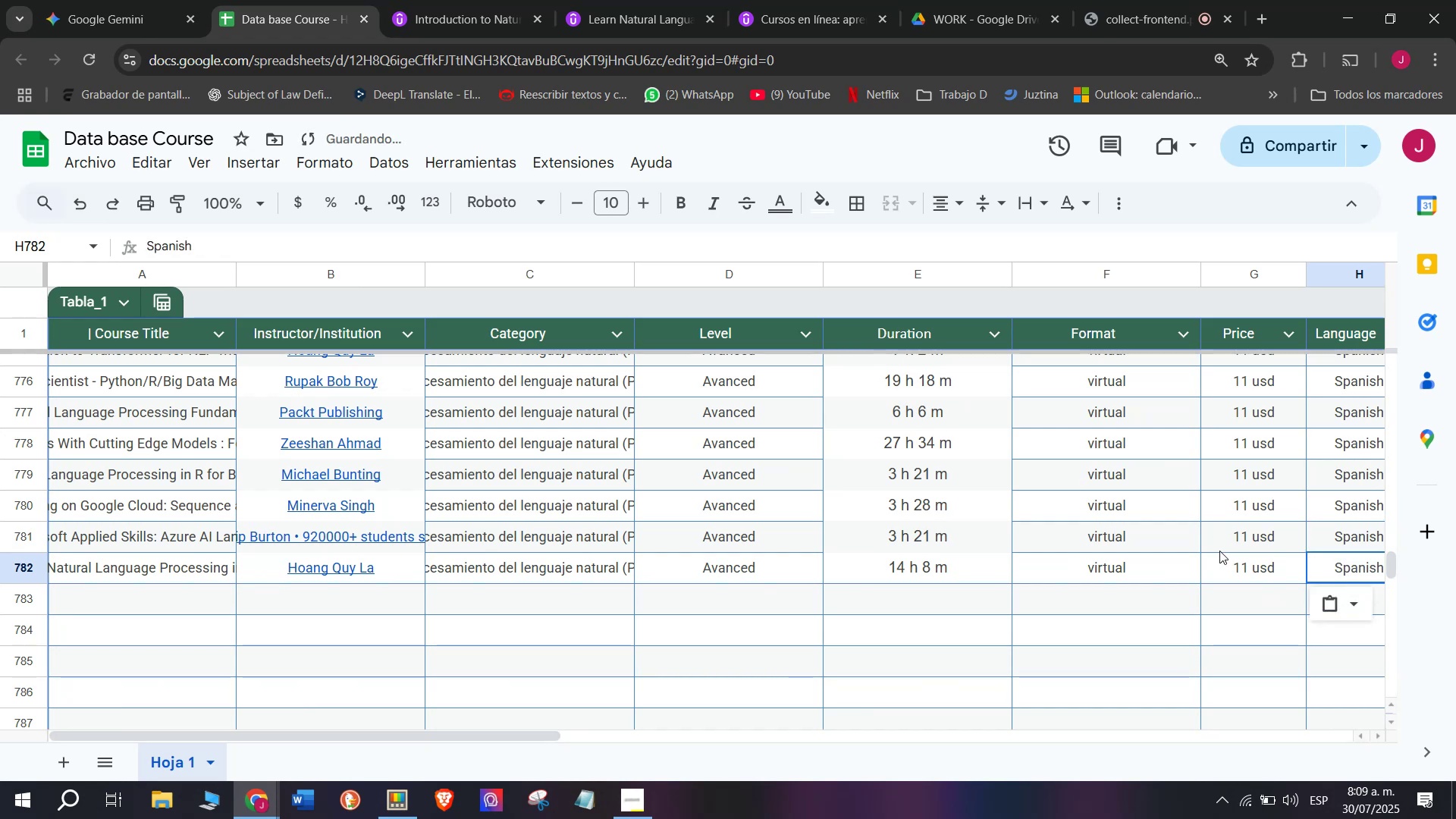 
scroll: coordinate [1227, 561], scroll_direction: none, amount: 0.0
 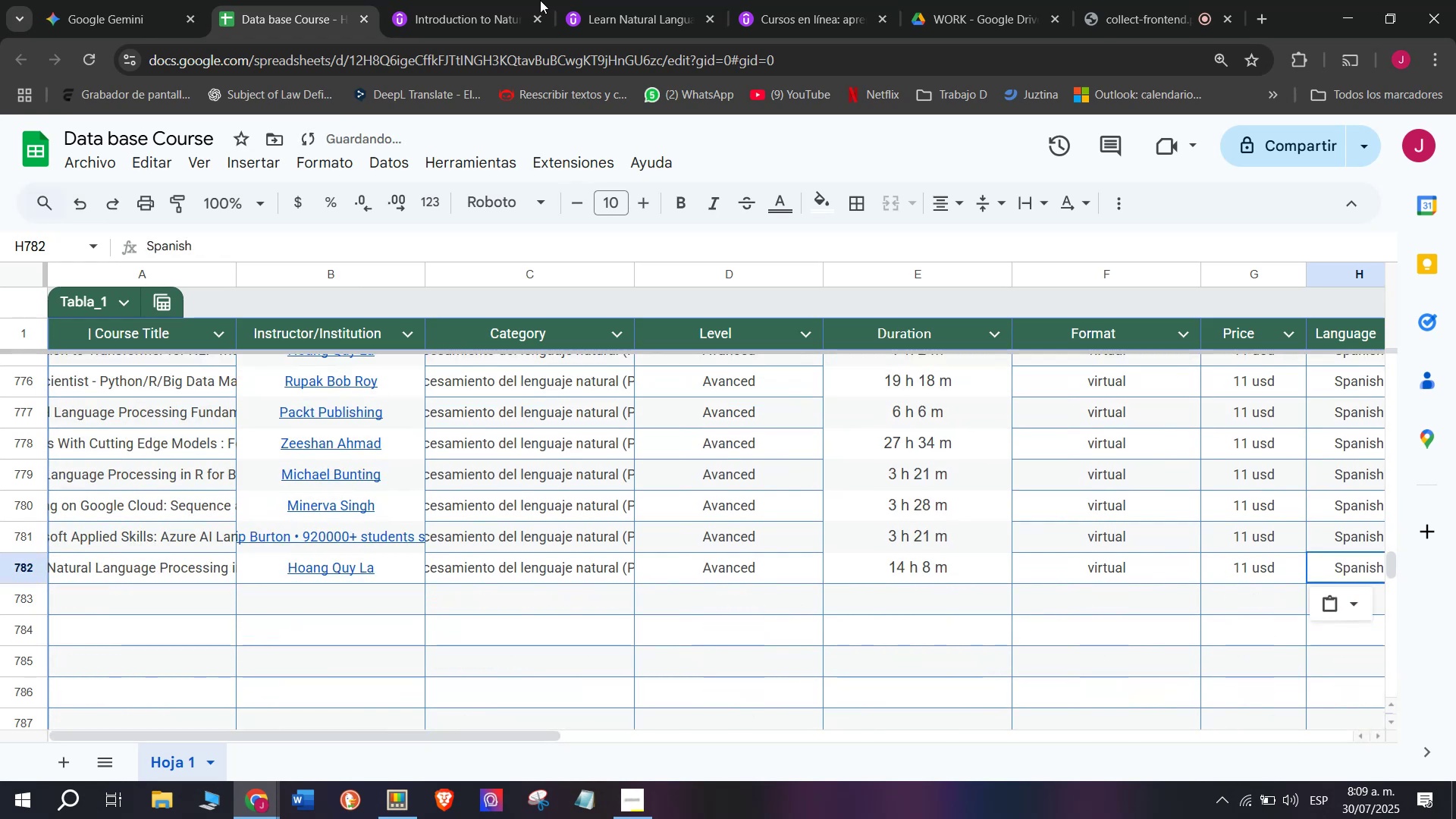 
left_click([527, 0])
 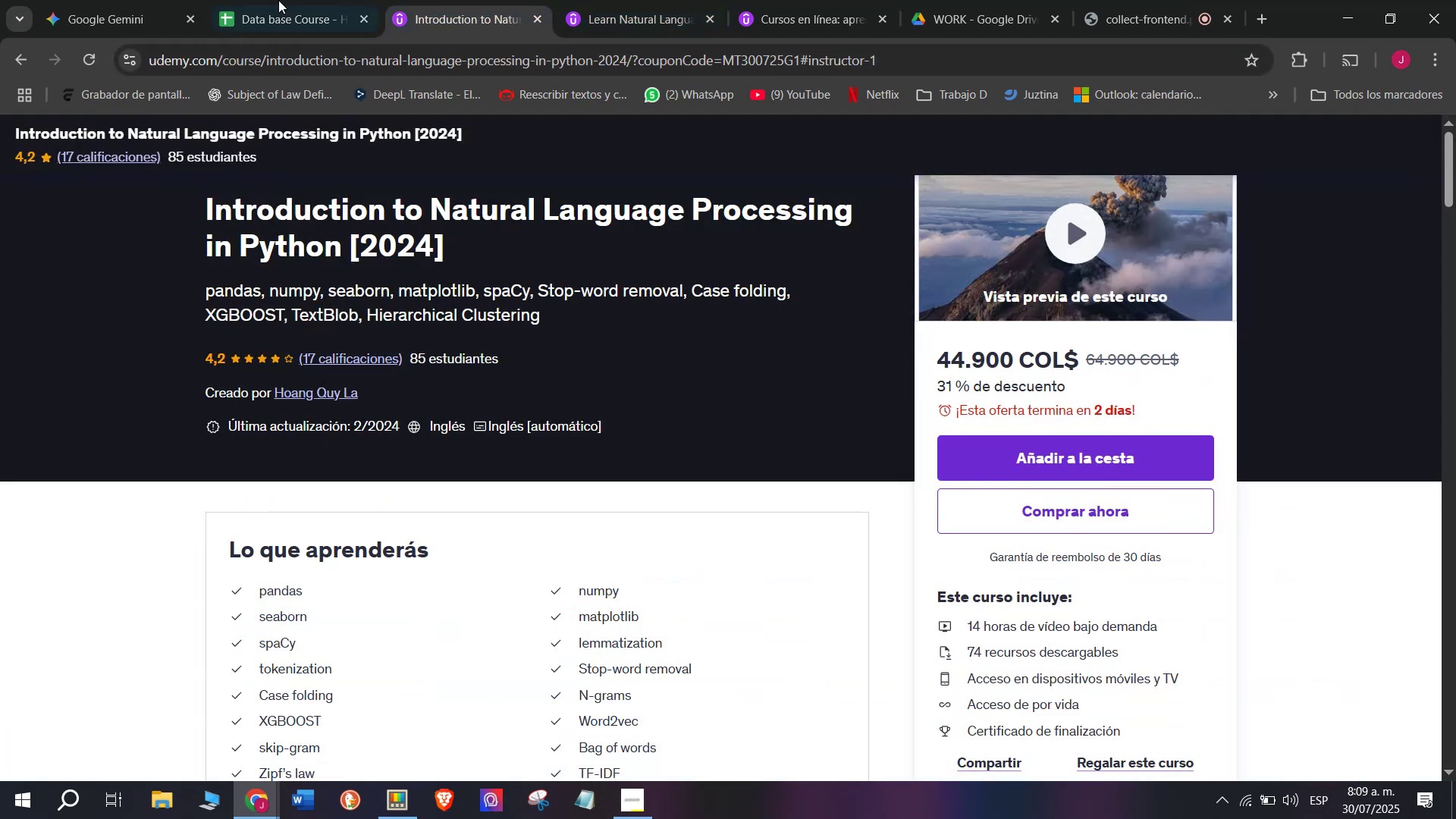 
left_click([332, 0])
 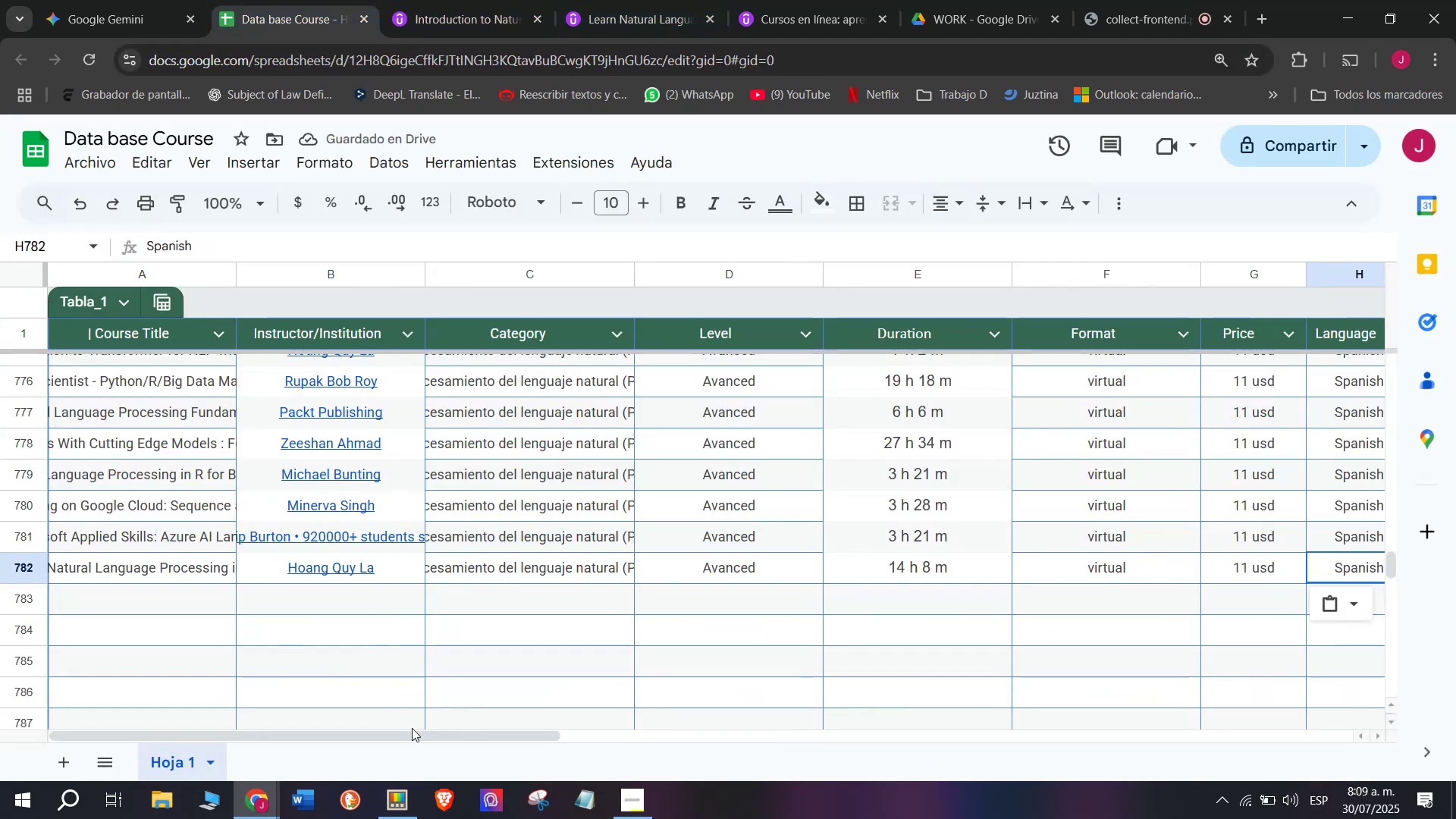 
left_click_drag(start_coordinate=[425, 741], to_coordinate=[436, 741])
 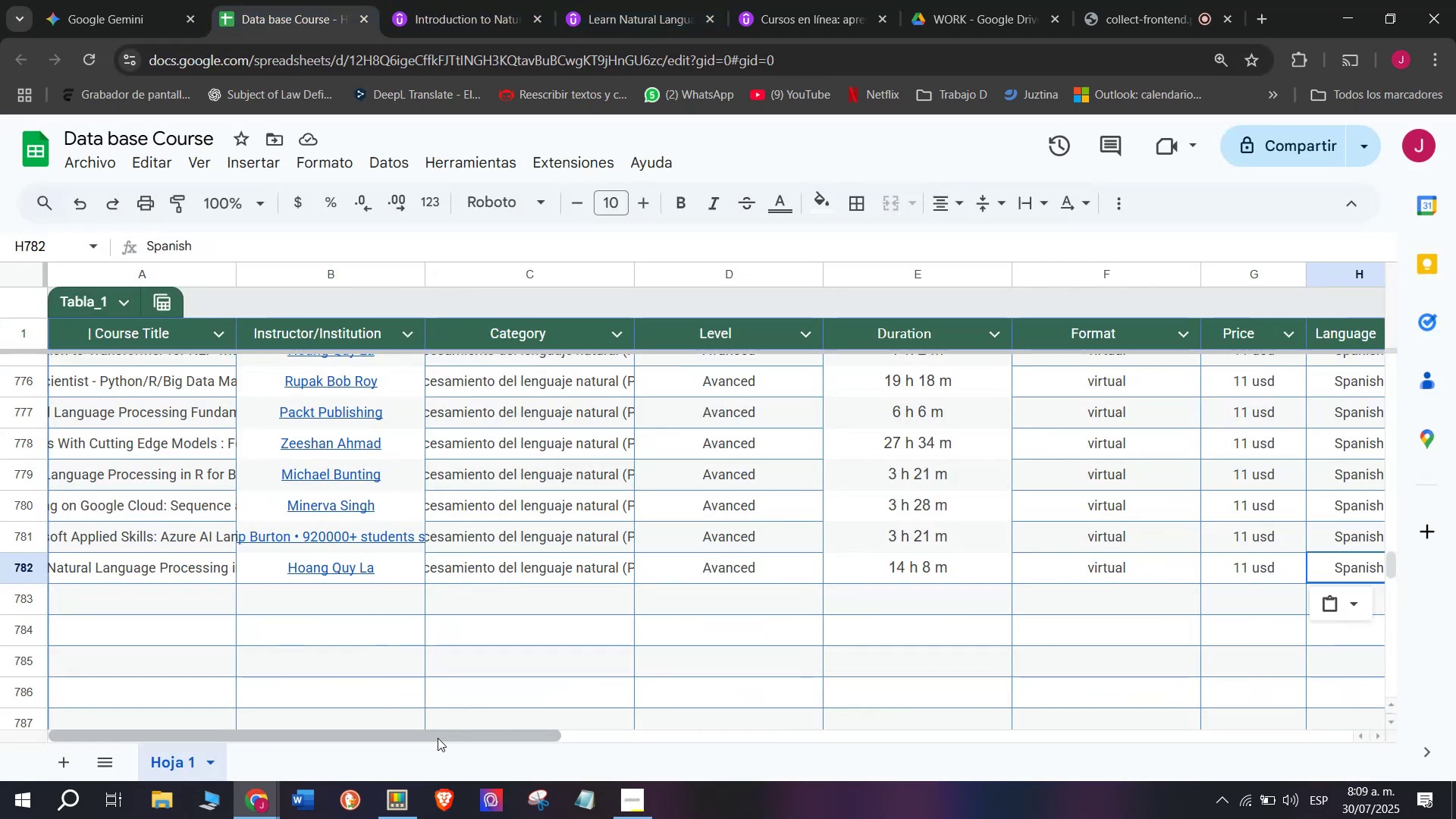 
left_click_drag(start_coordinate=[439, 738], to_coordinate=[821, 739])
 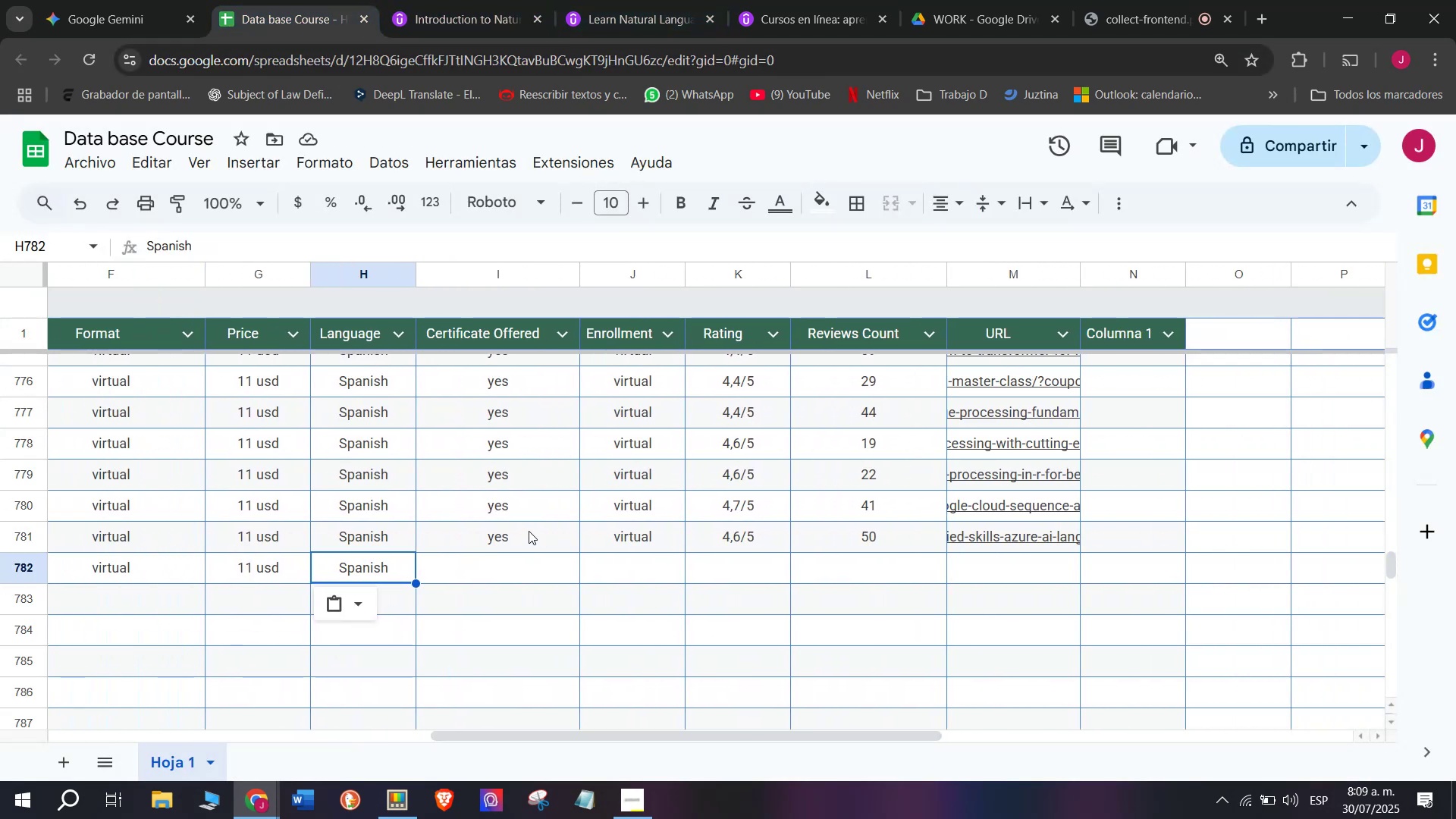 
key(Control+ControlLeft)
 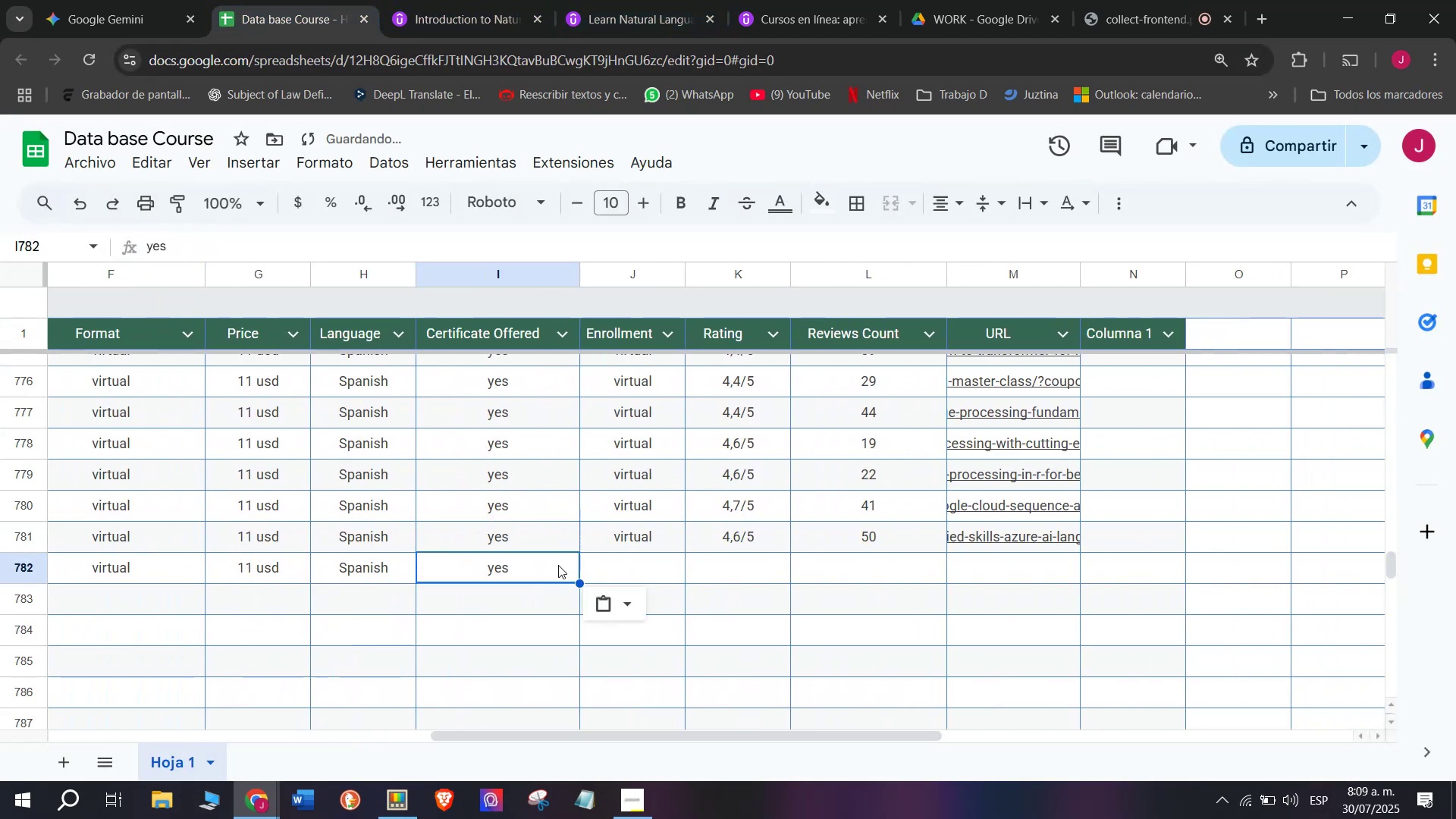 
key(Break)
 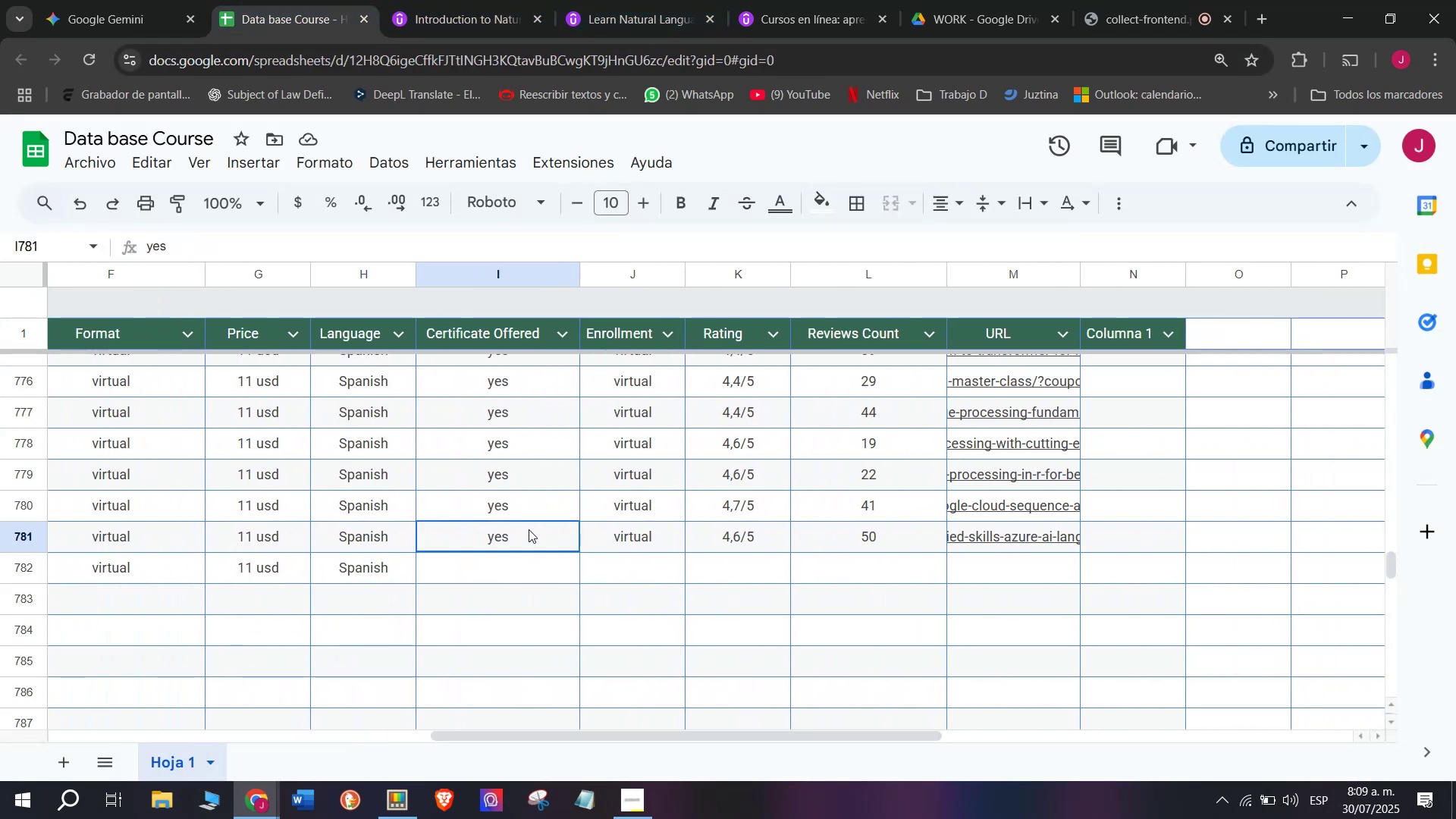 
key(Control+C)
 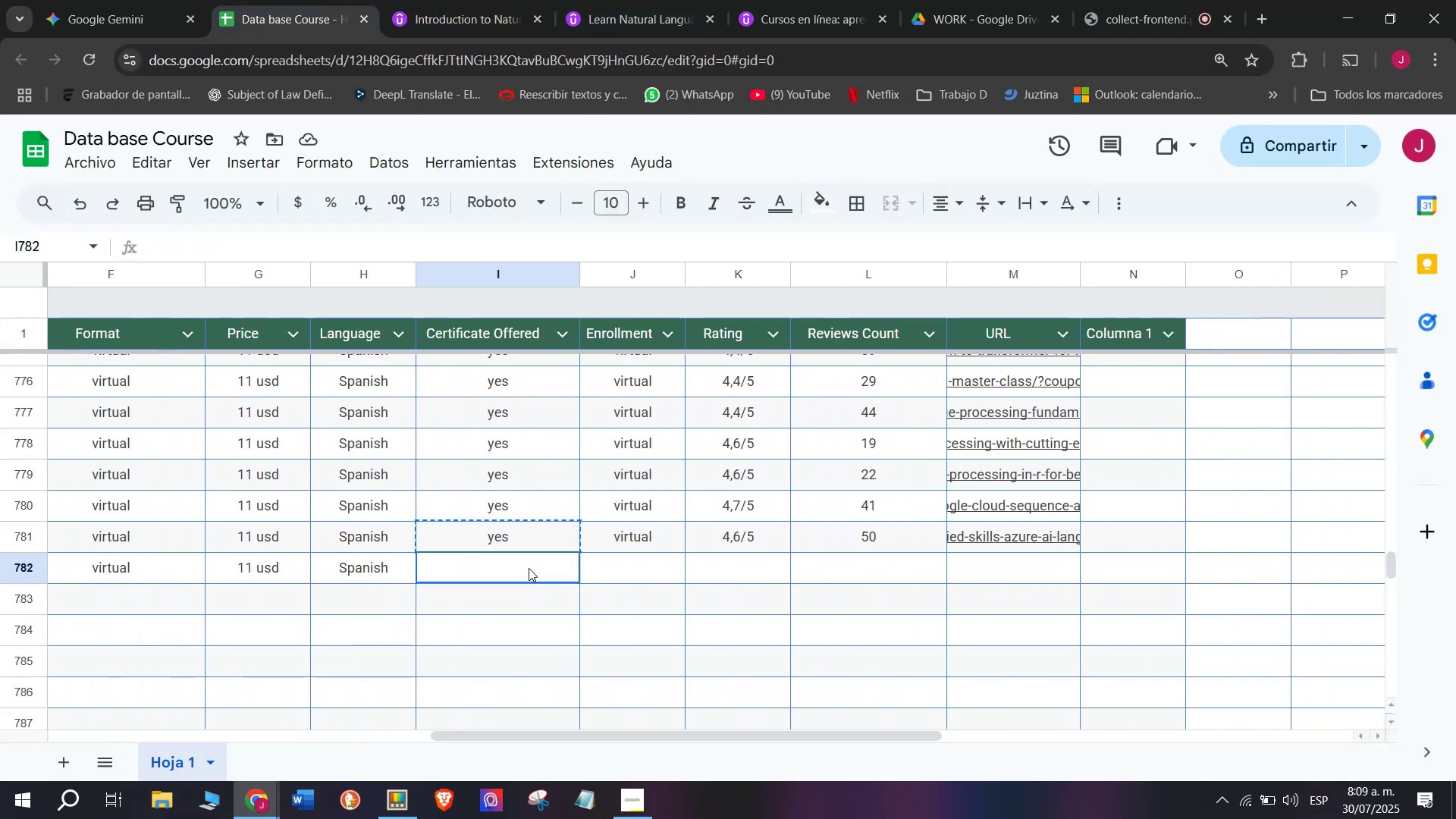 
double_click([529, 568])
 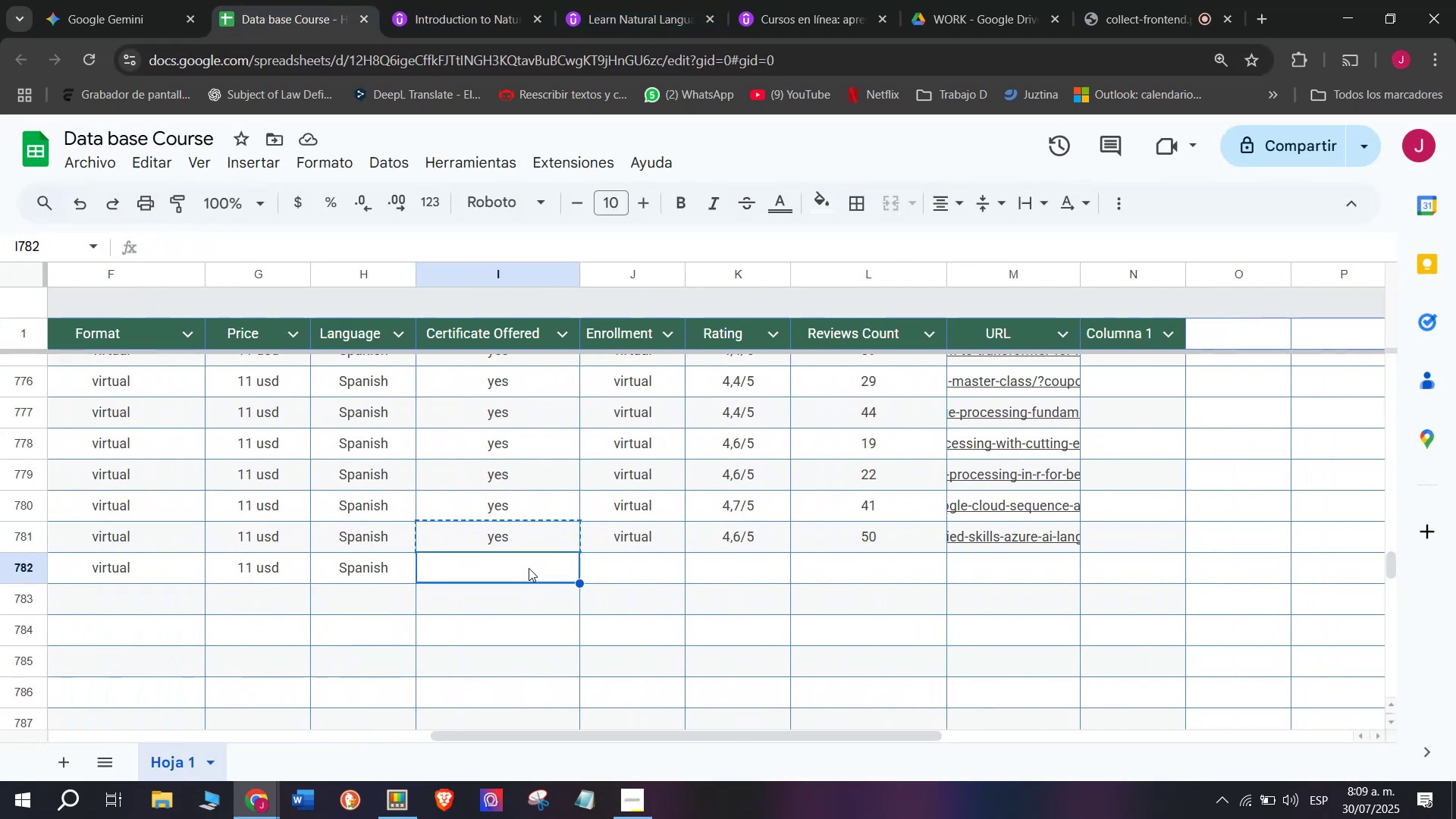 
key(Control+ControlLeft)
 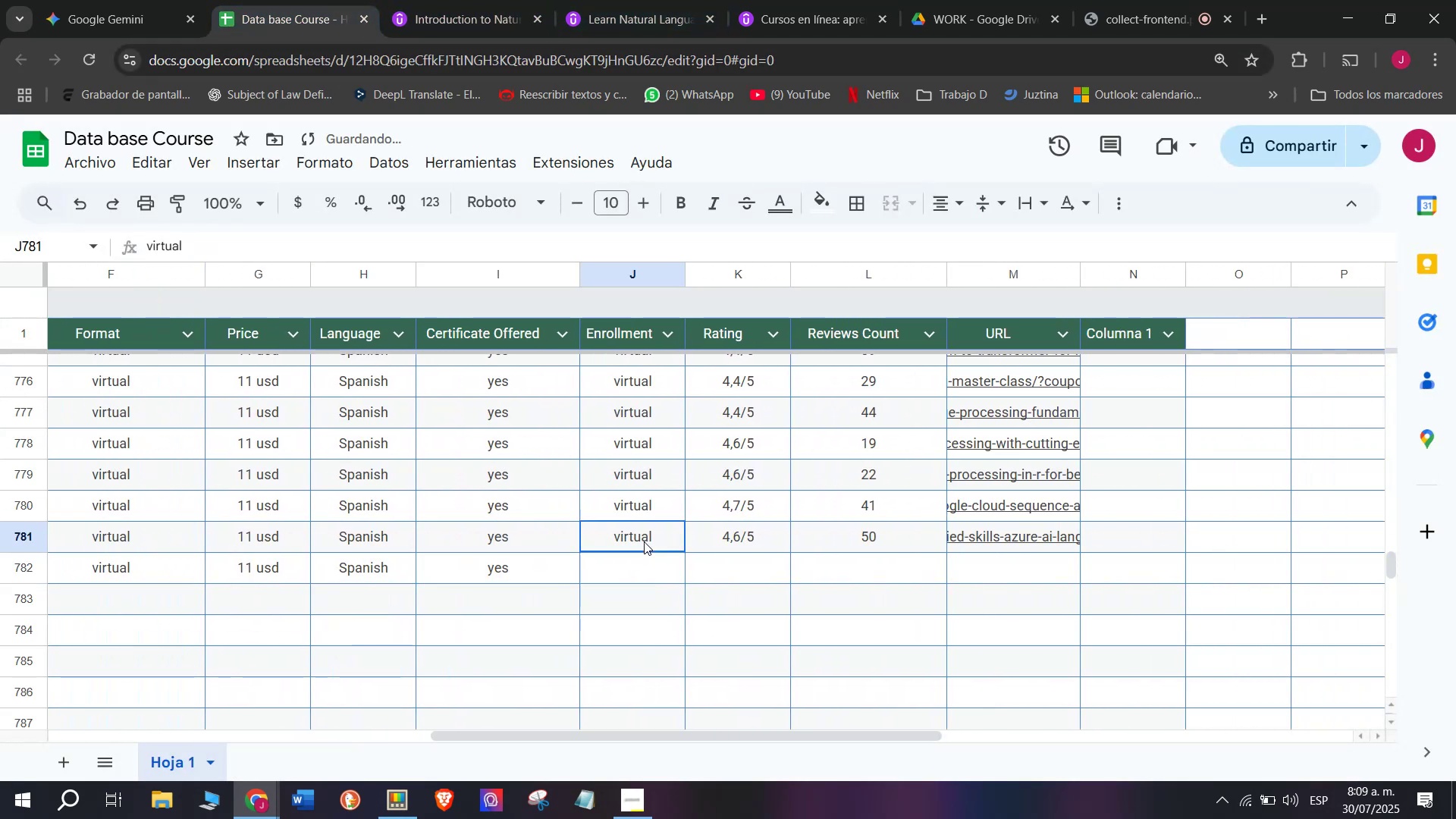 
key(Z)
 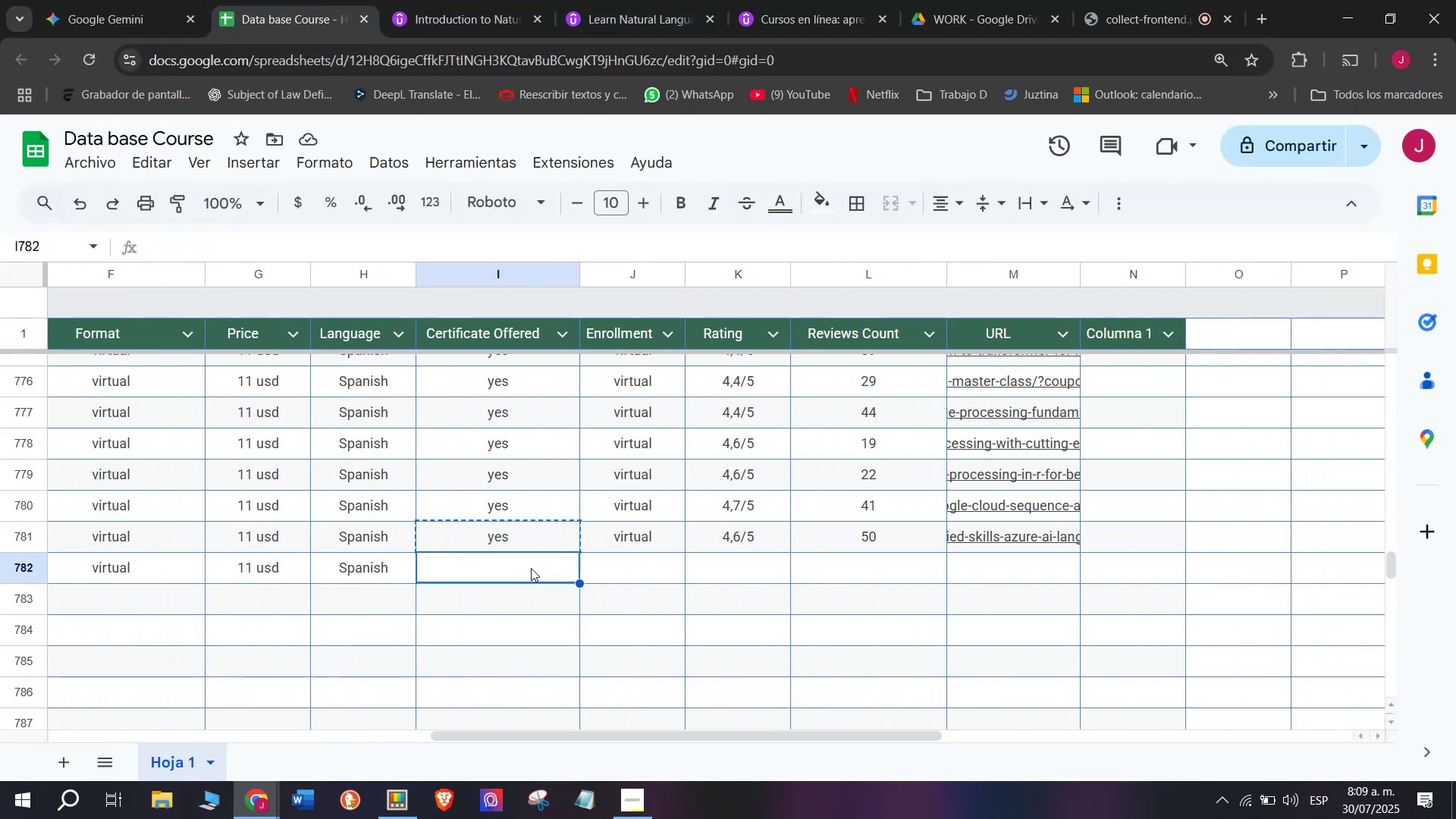 
key(Control+V)
 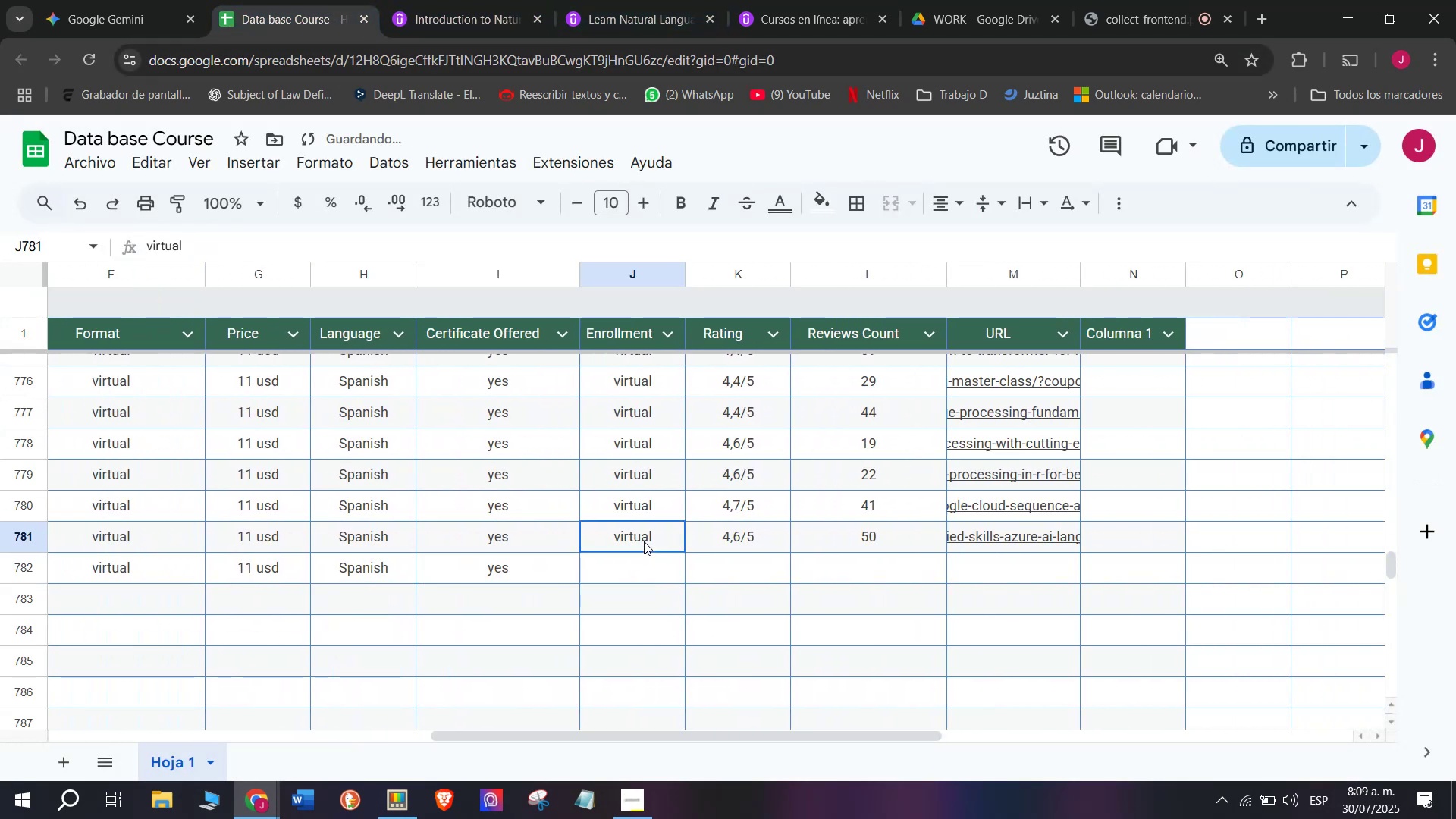 
key(Break)
 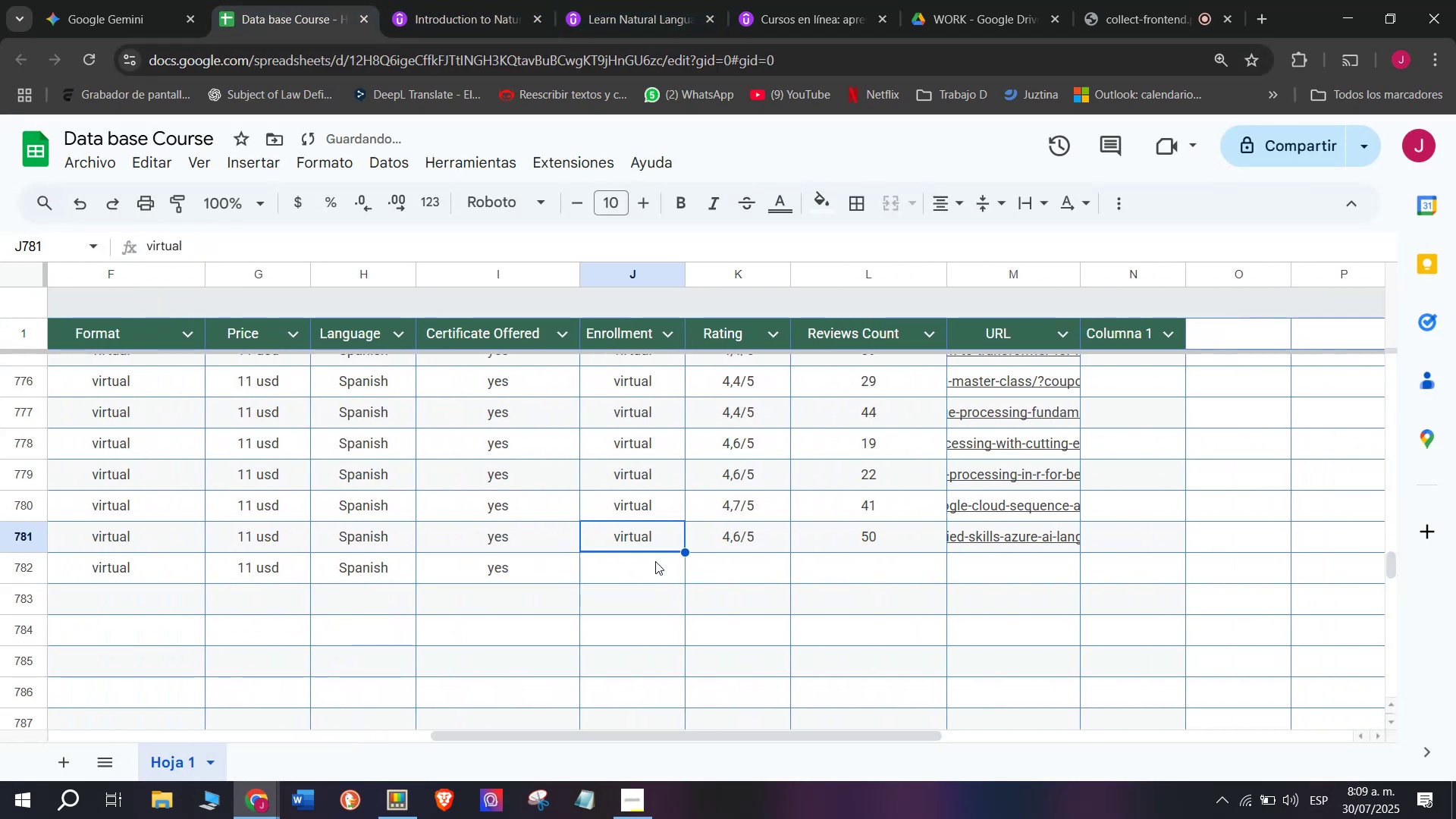 
key(Control+ControlLeft)
 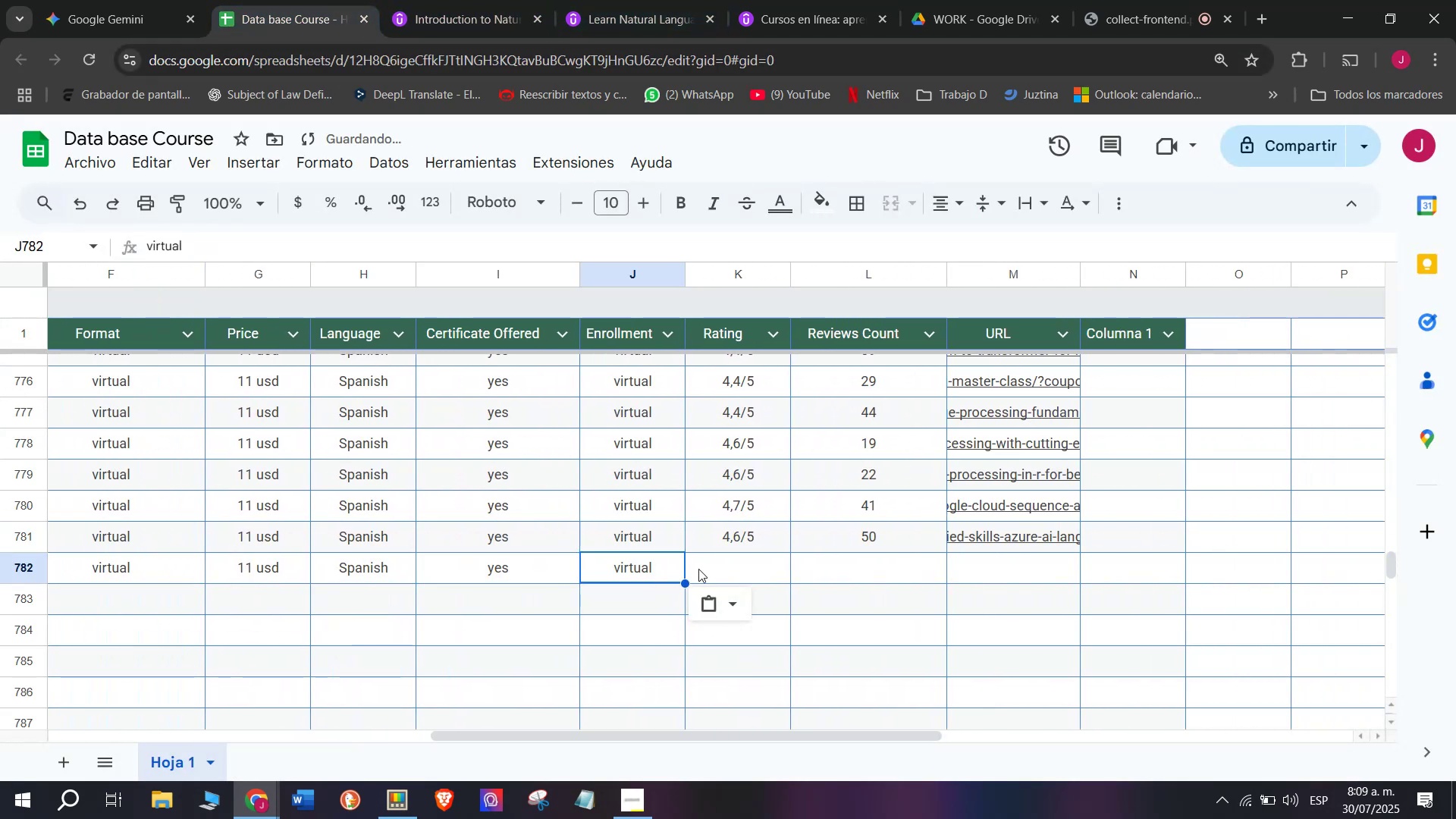 
key(Control+C)
 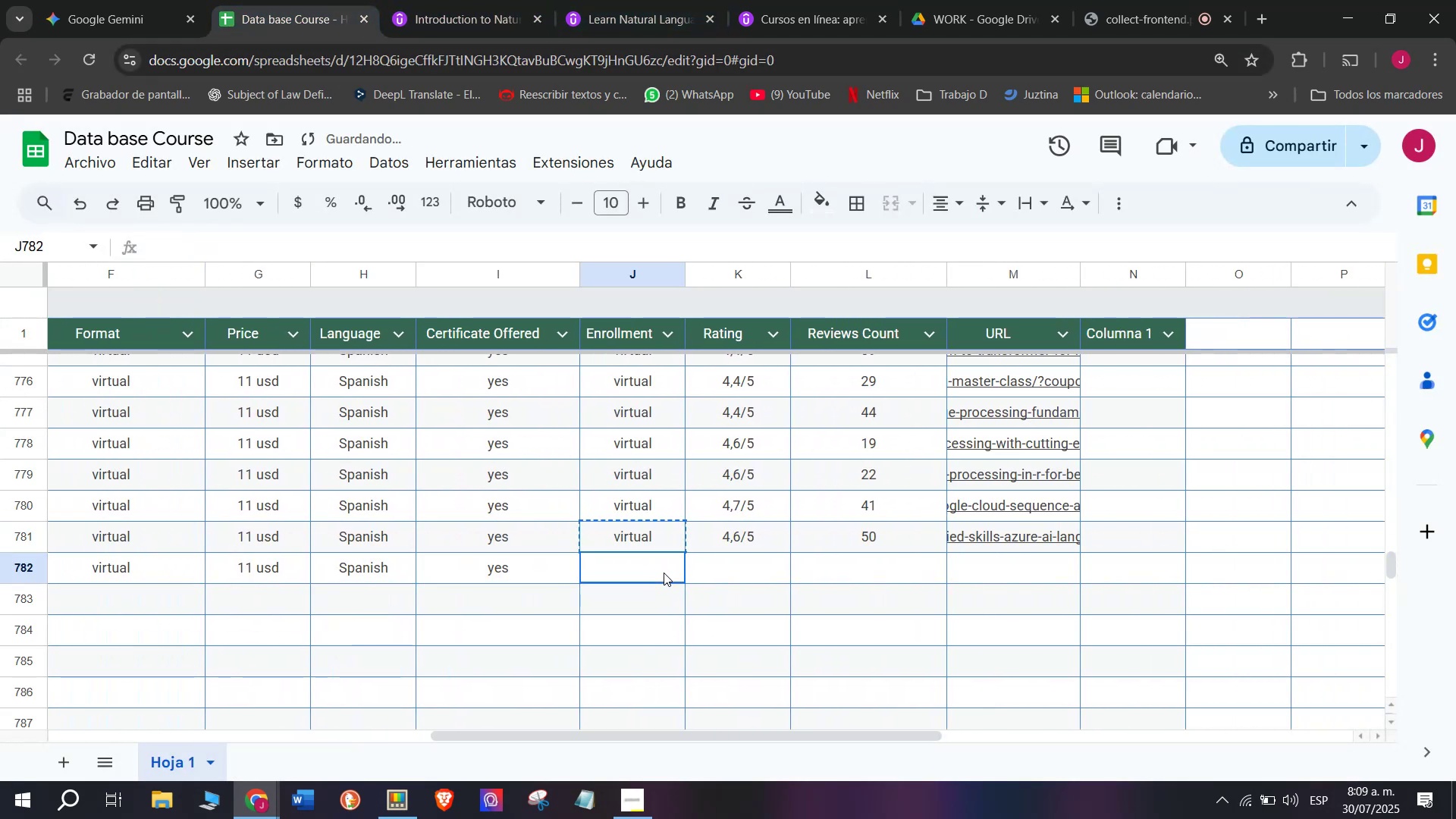 
double_click([664, 573])
 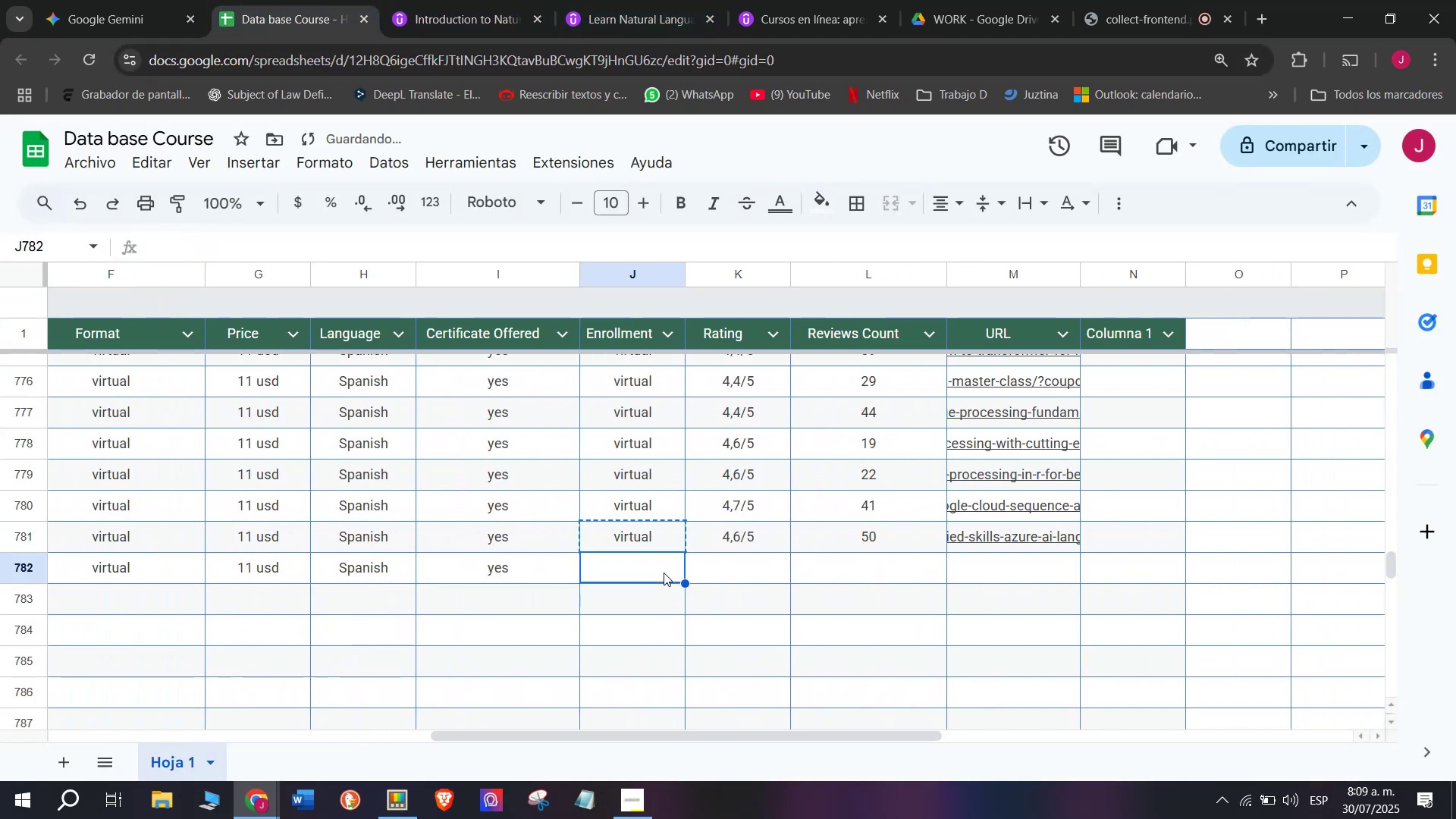 
key(Control+ControlLeft)
 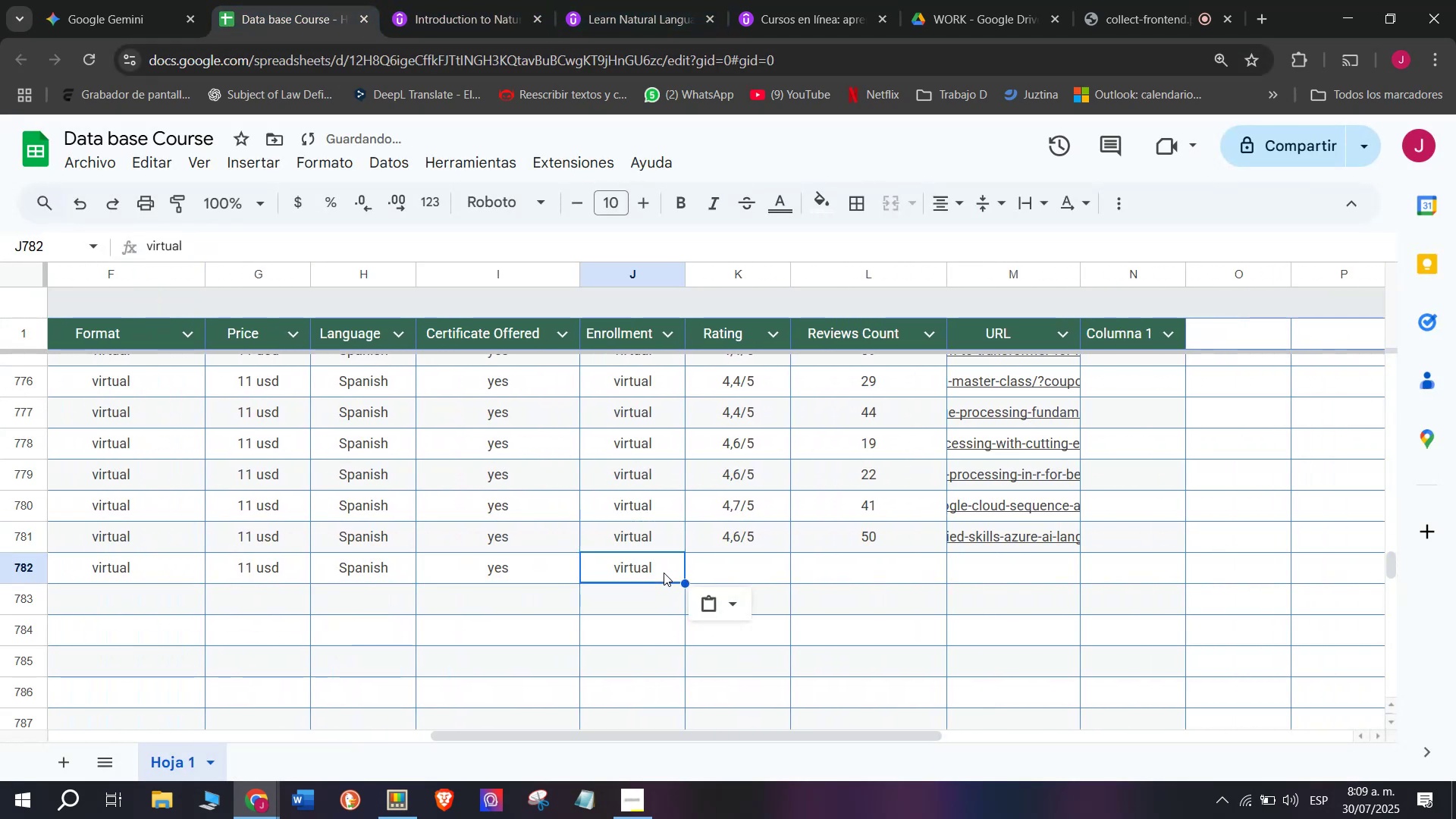 
key(Z)
 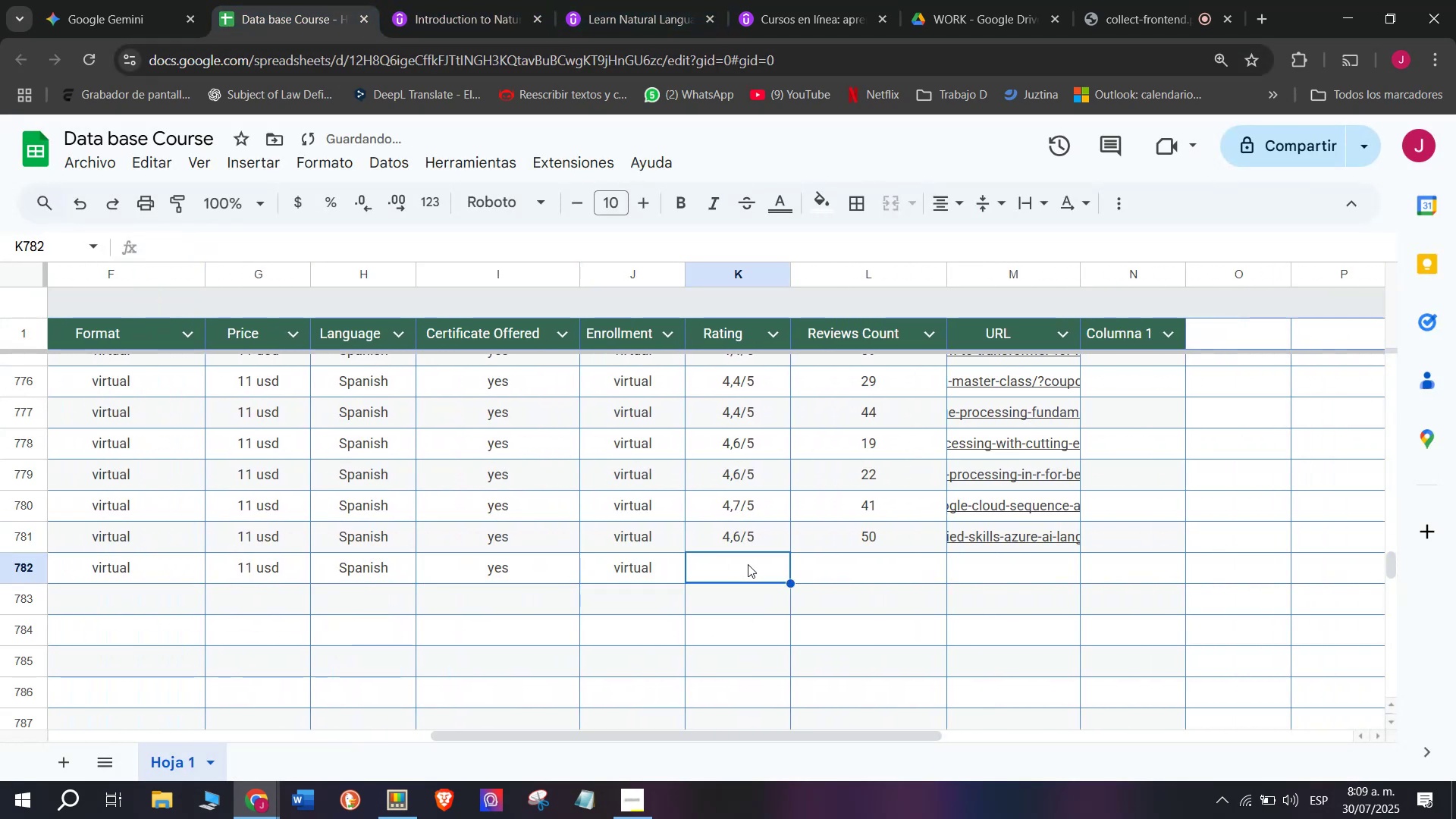 
key(Control+V)
 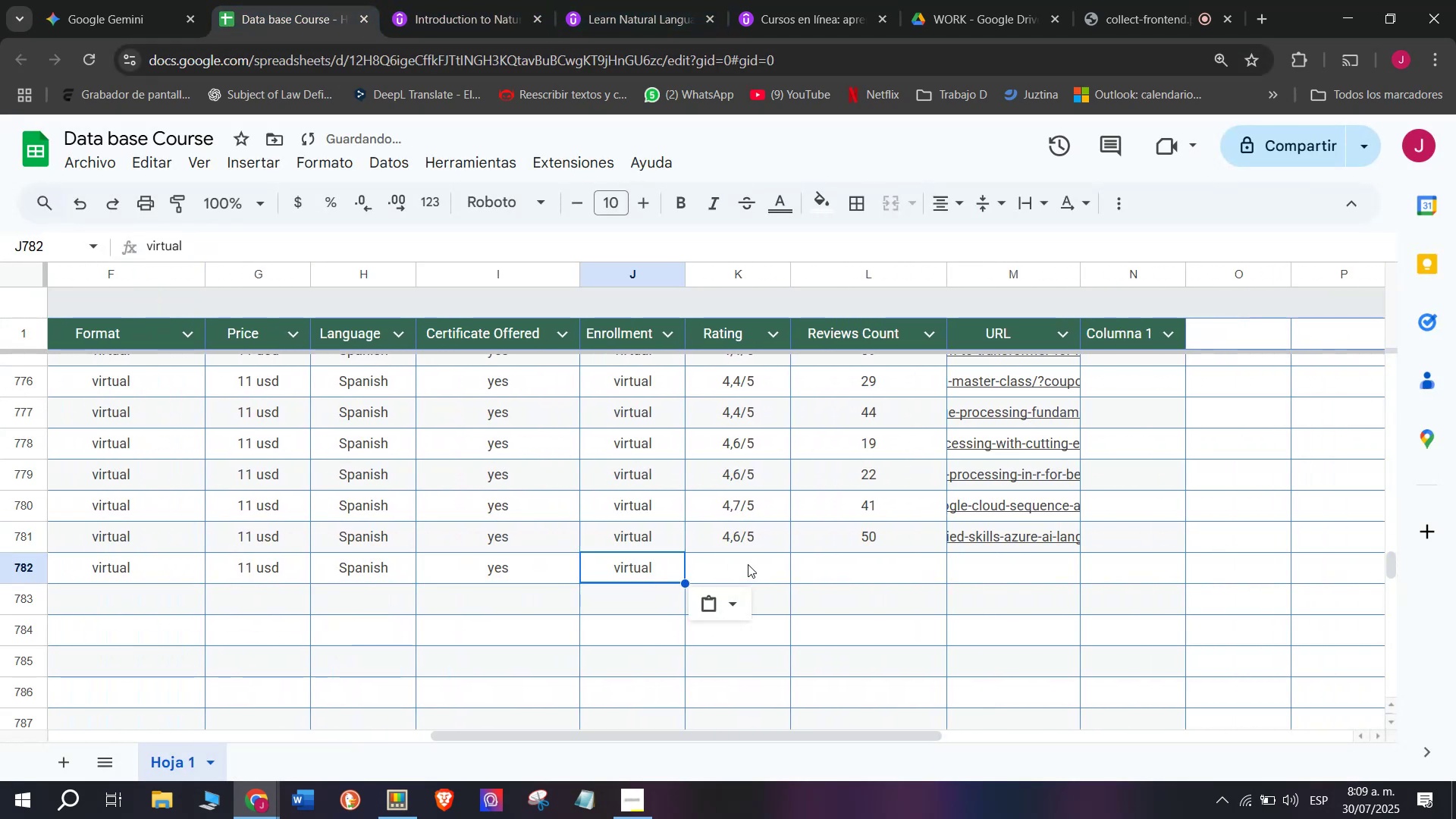 
left_click([748, 564])
 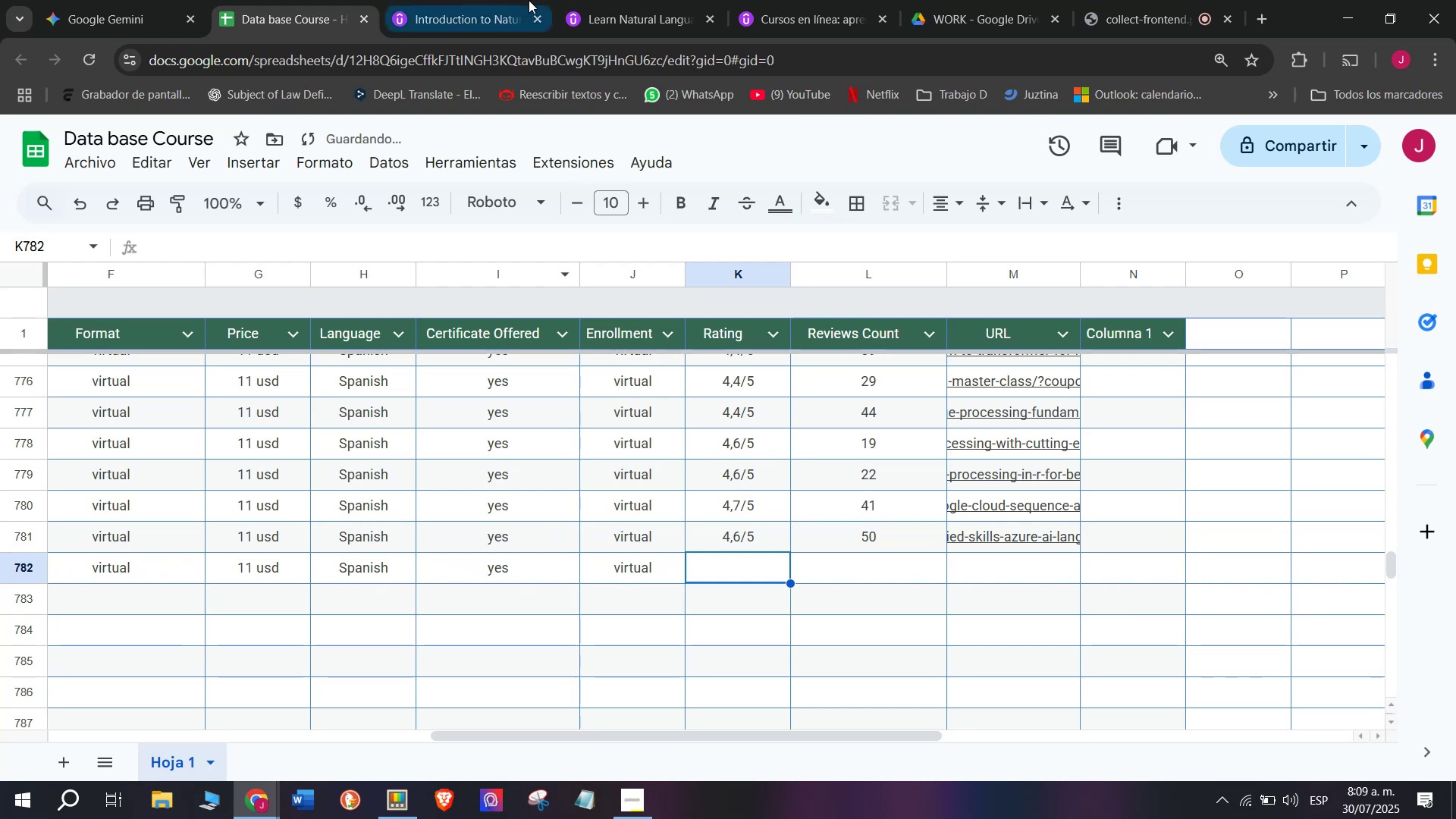 
left_click([527, 0])
 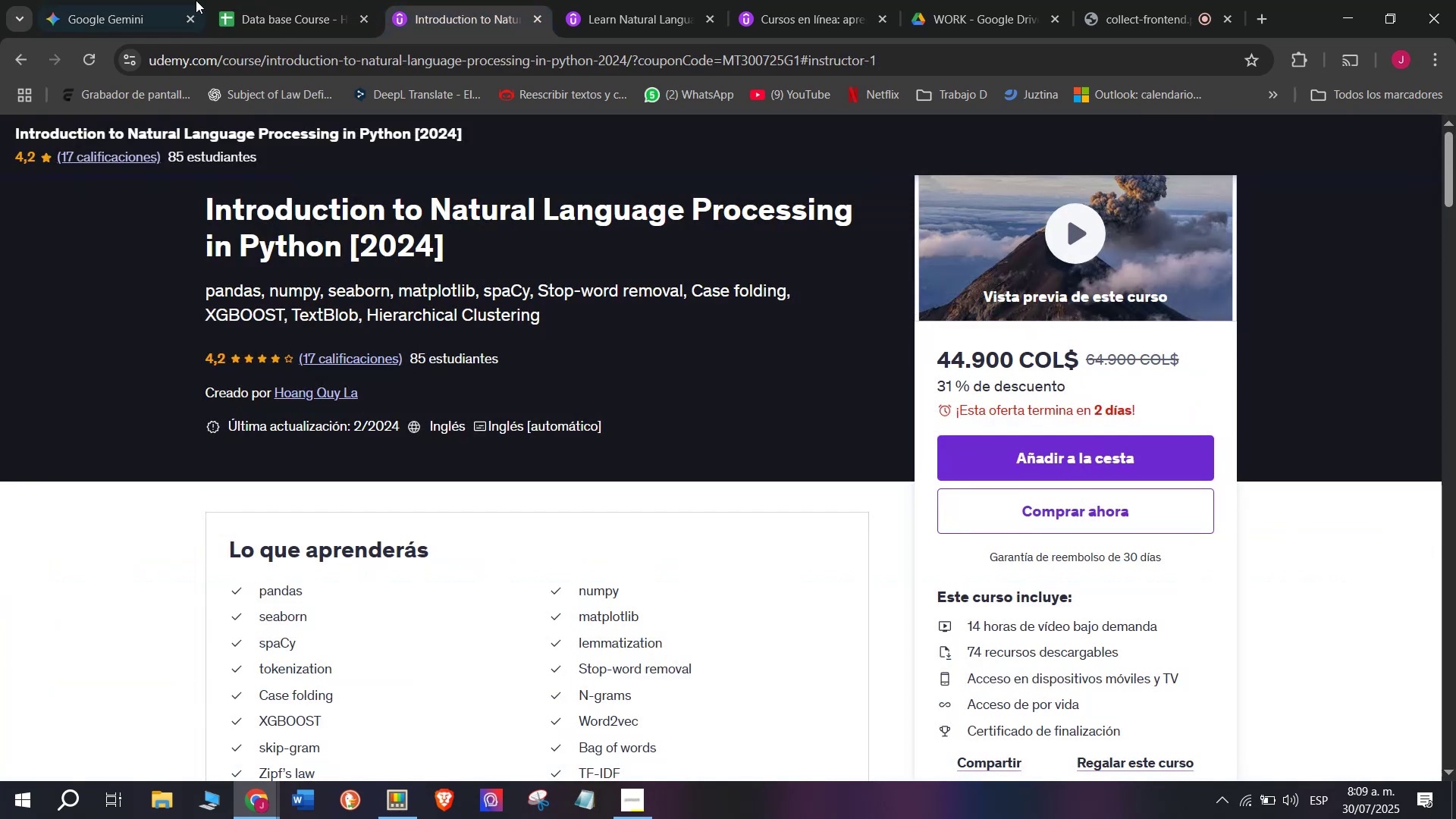 
left_click([293, 0])
 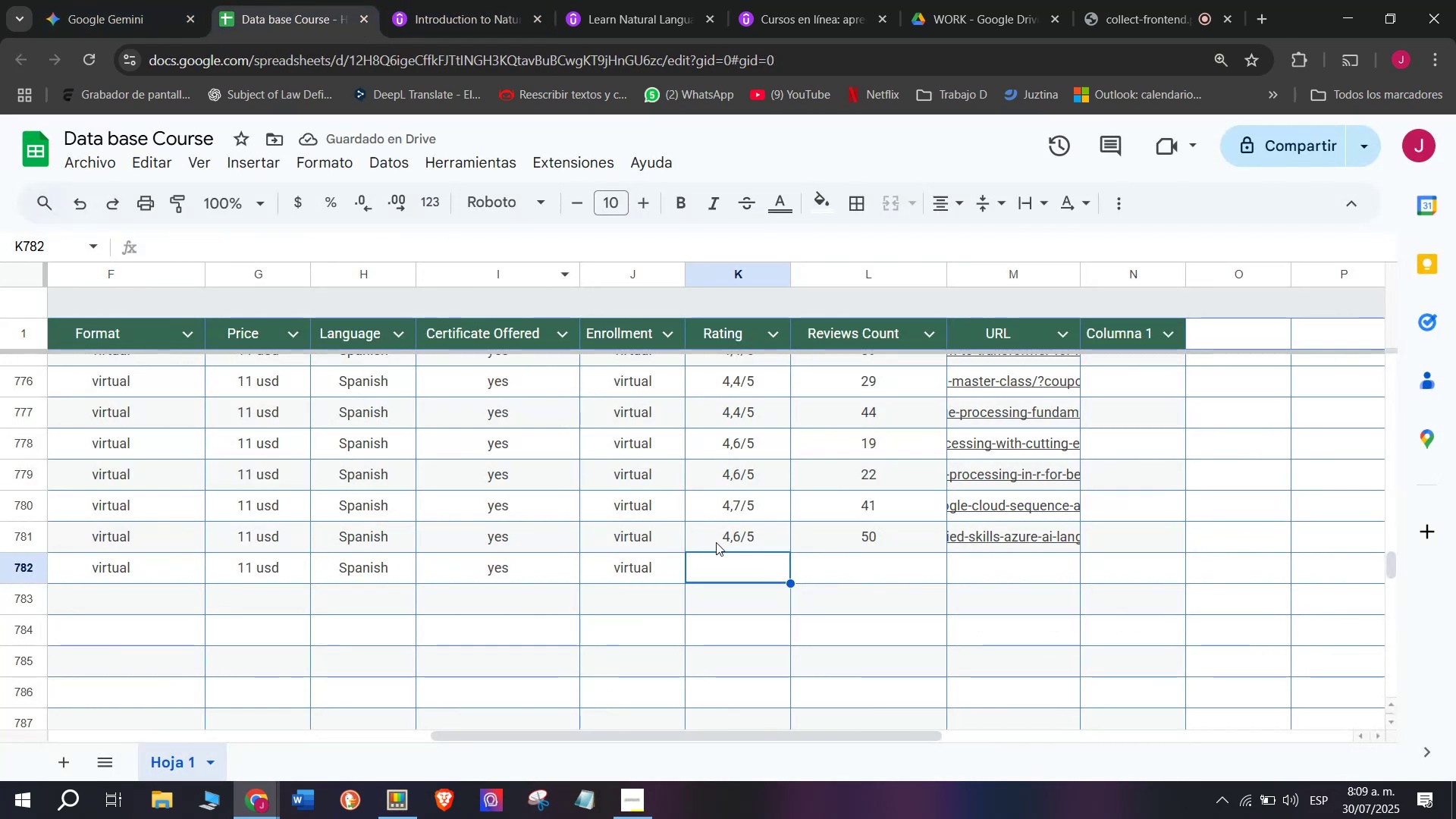 
left_click([728, 532])
 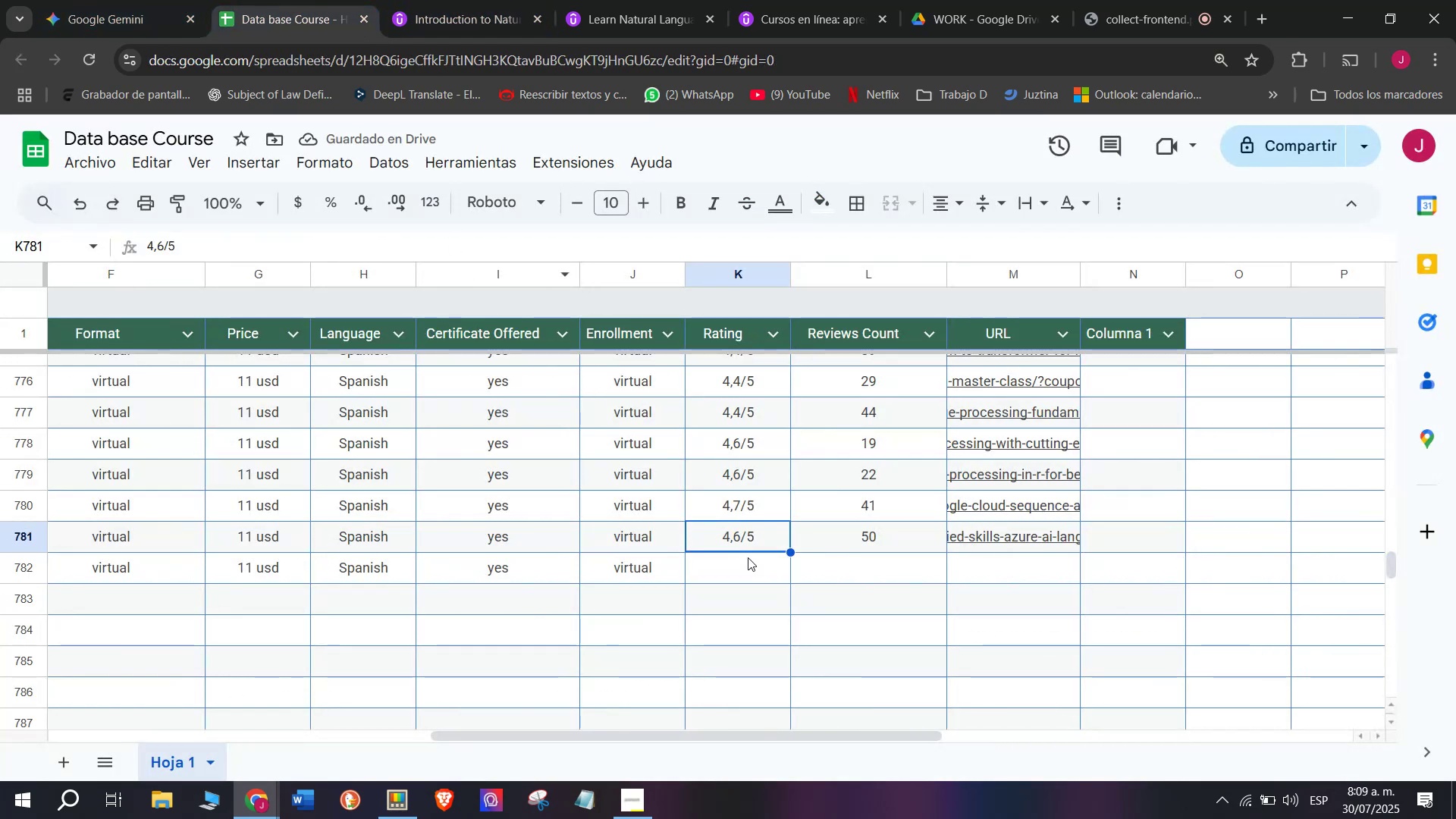 
key(Control+ControlLeft)
 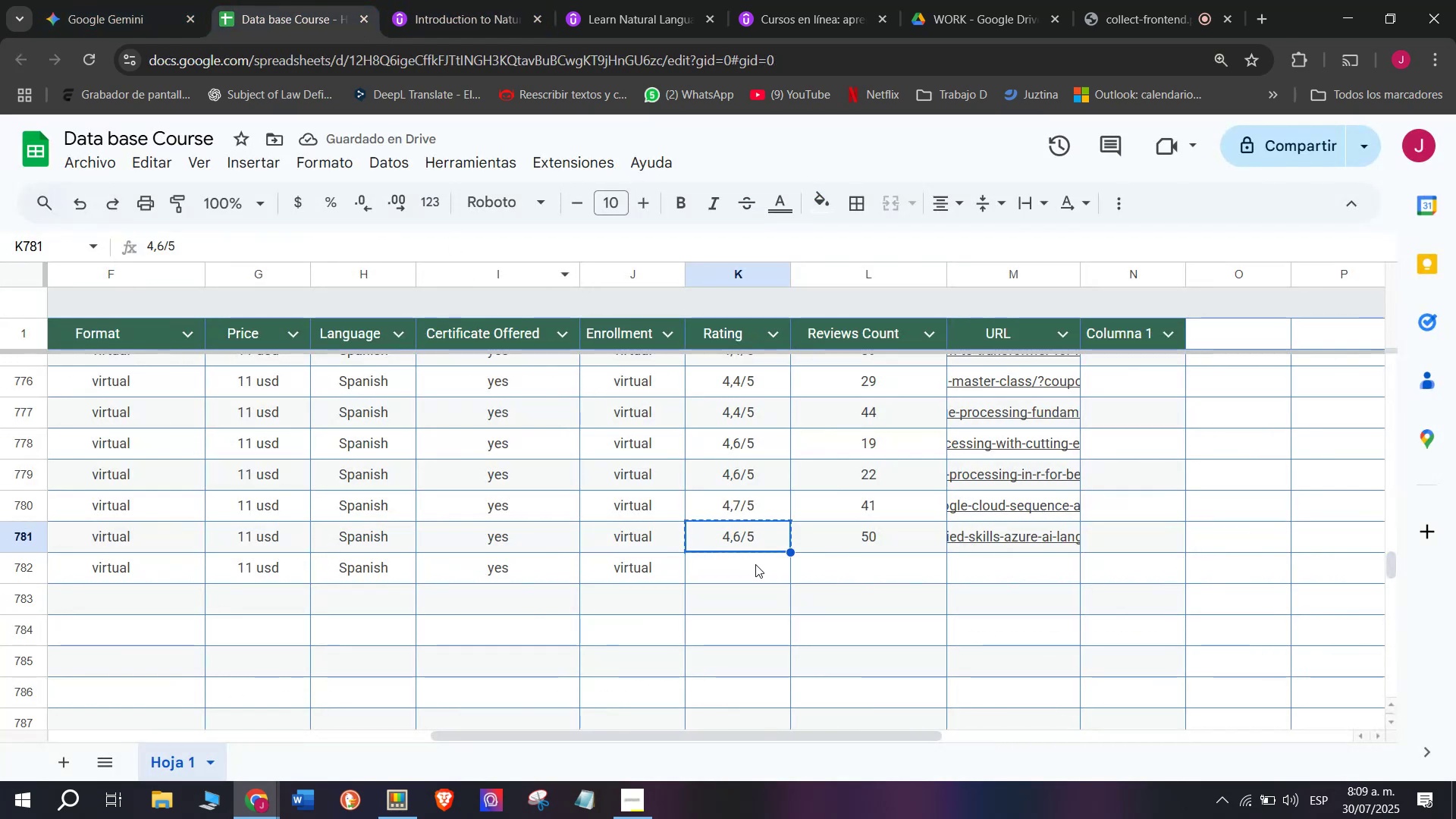 
key(Break)
 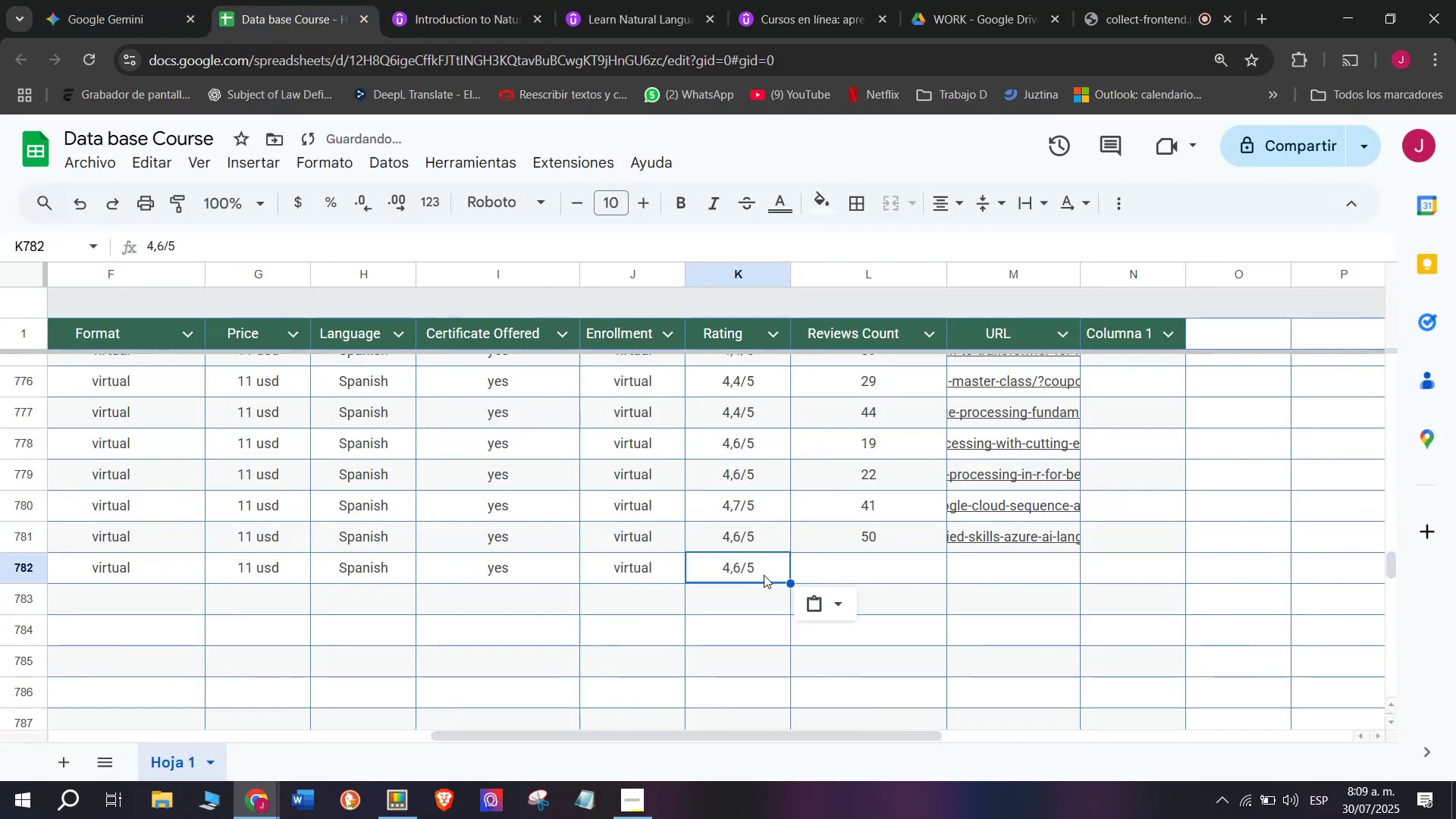 
key(Control+C)
 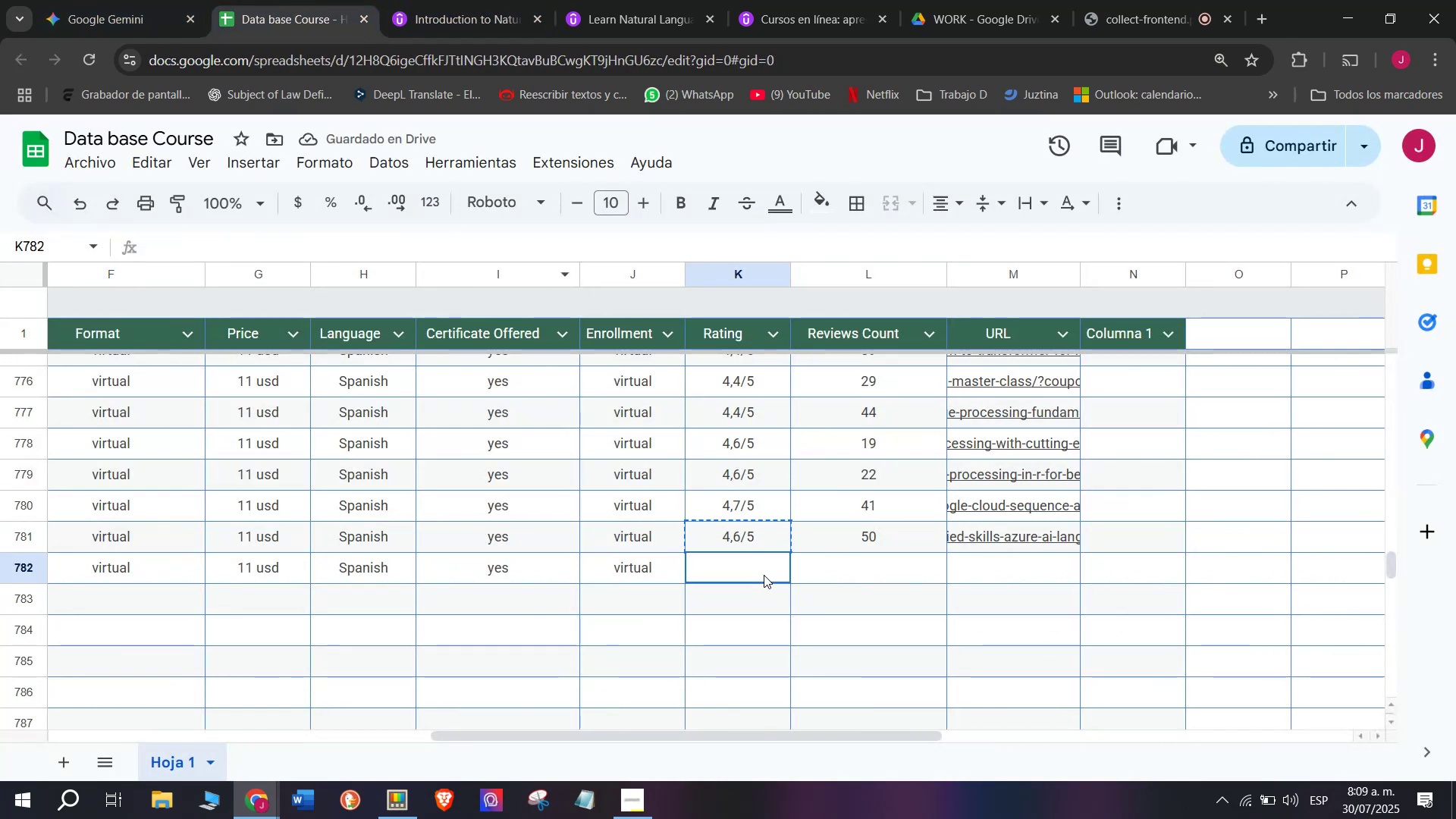 
double_click([764, 575])
 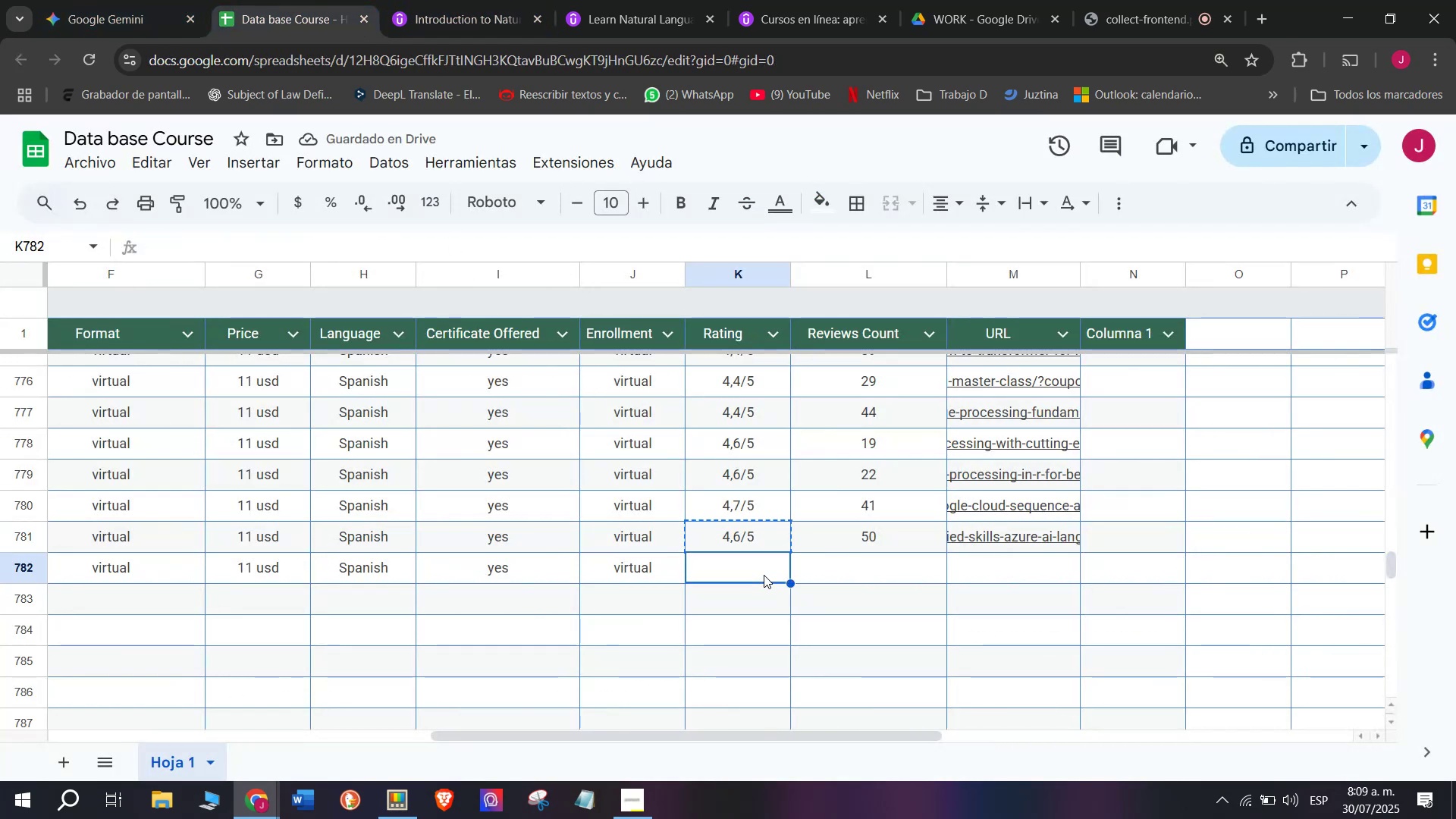 
key(Z)
 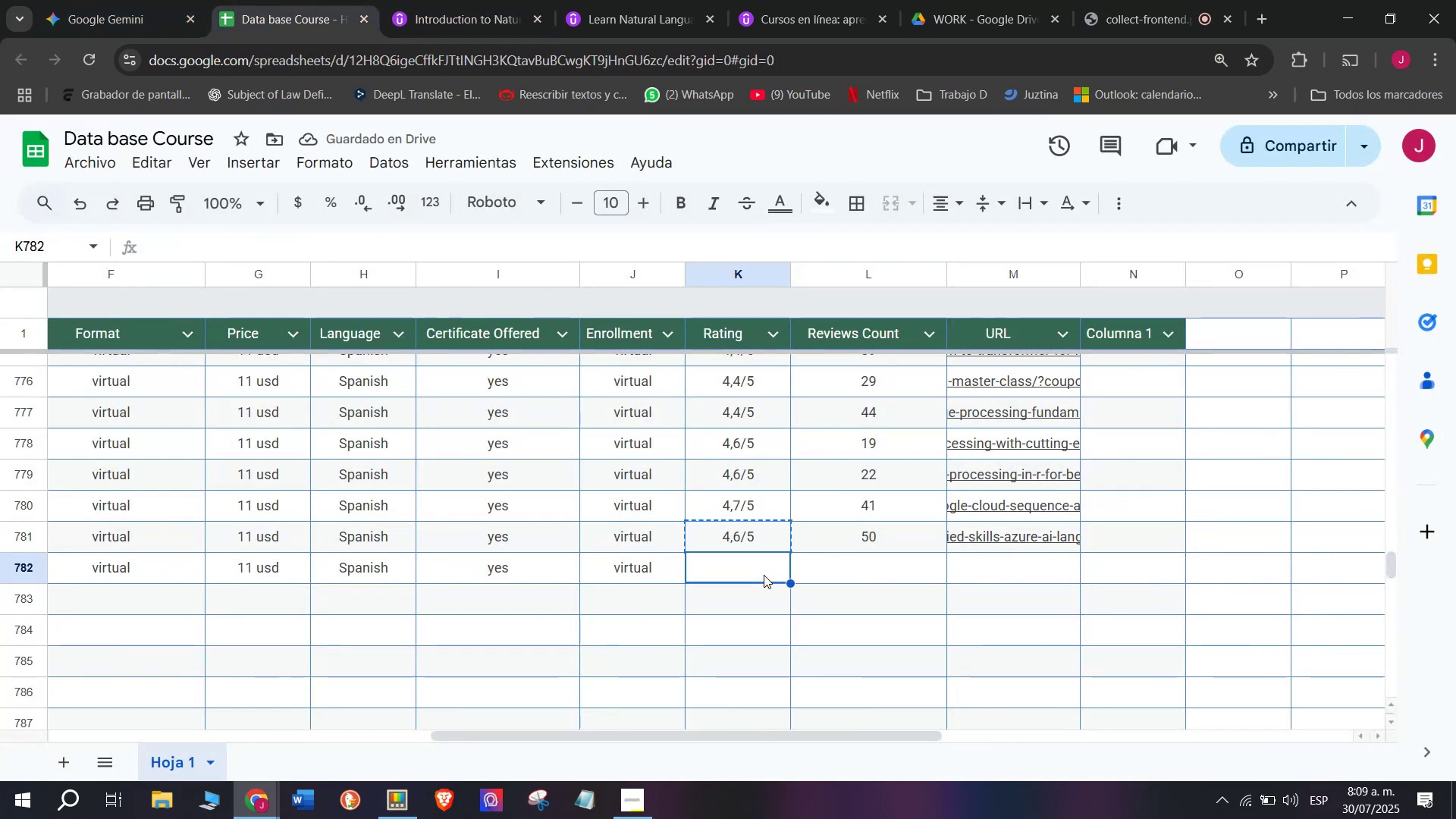 
key(Control+ControlLeft)
 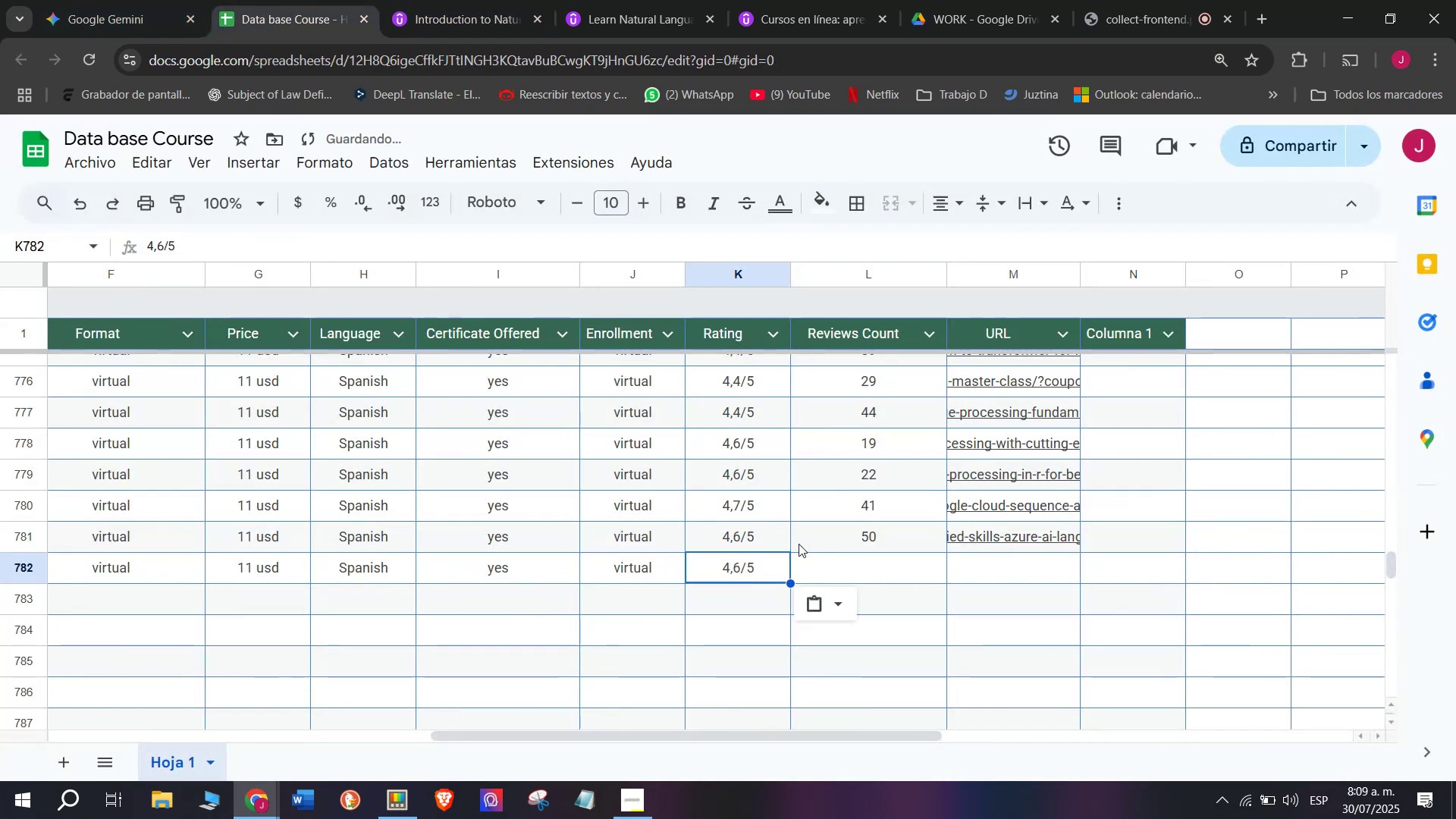 
key(Control+V)
 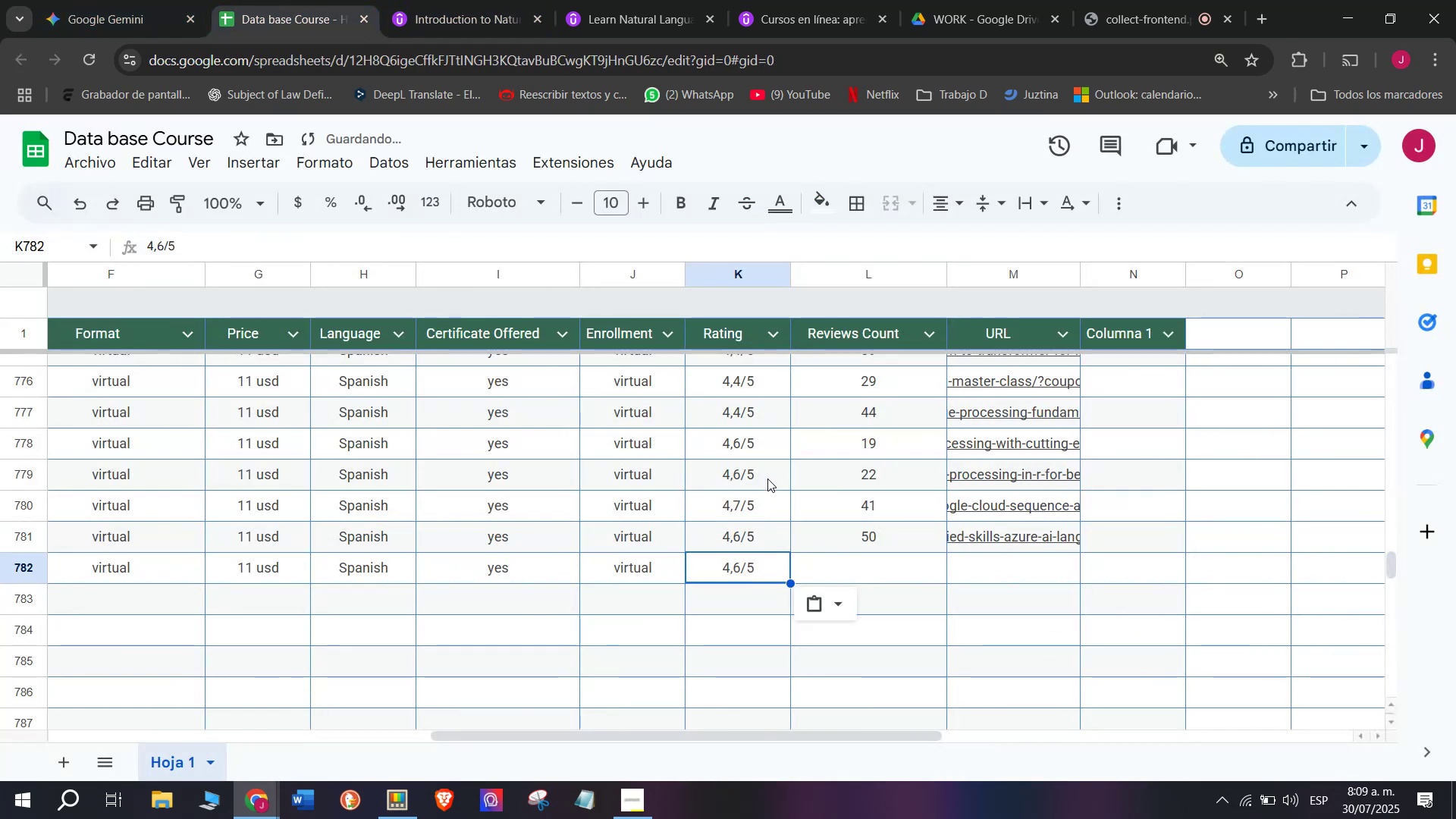 
left_click([478, 0])
 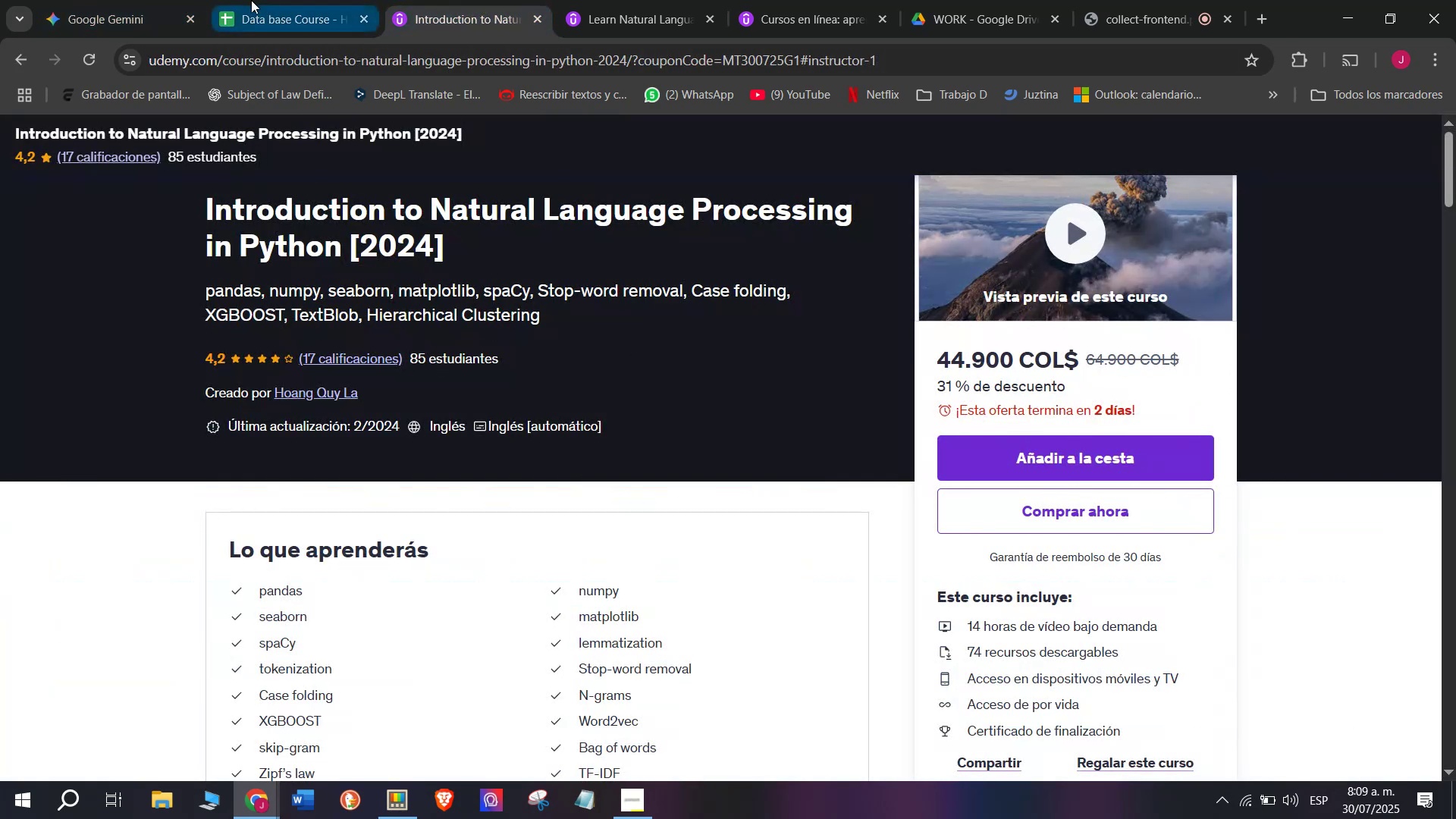 
left_click([250, 0])
 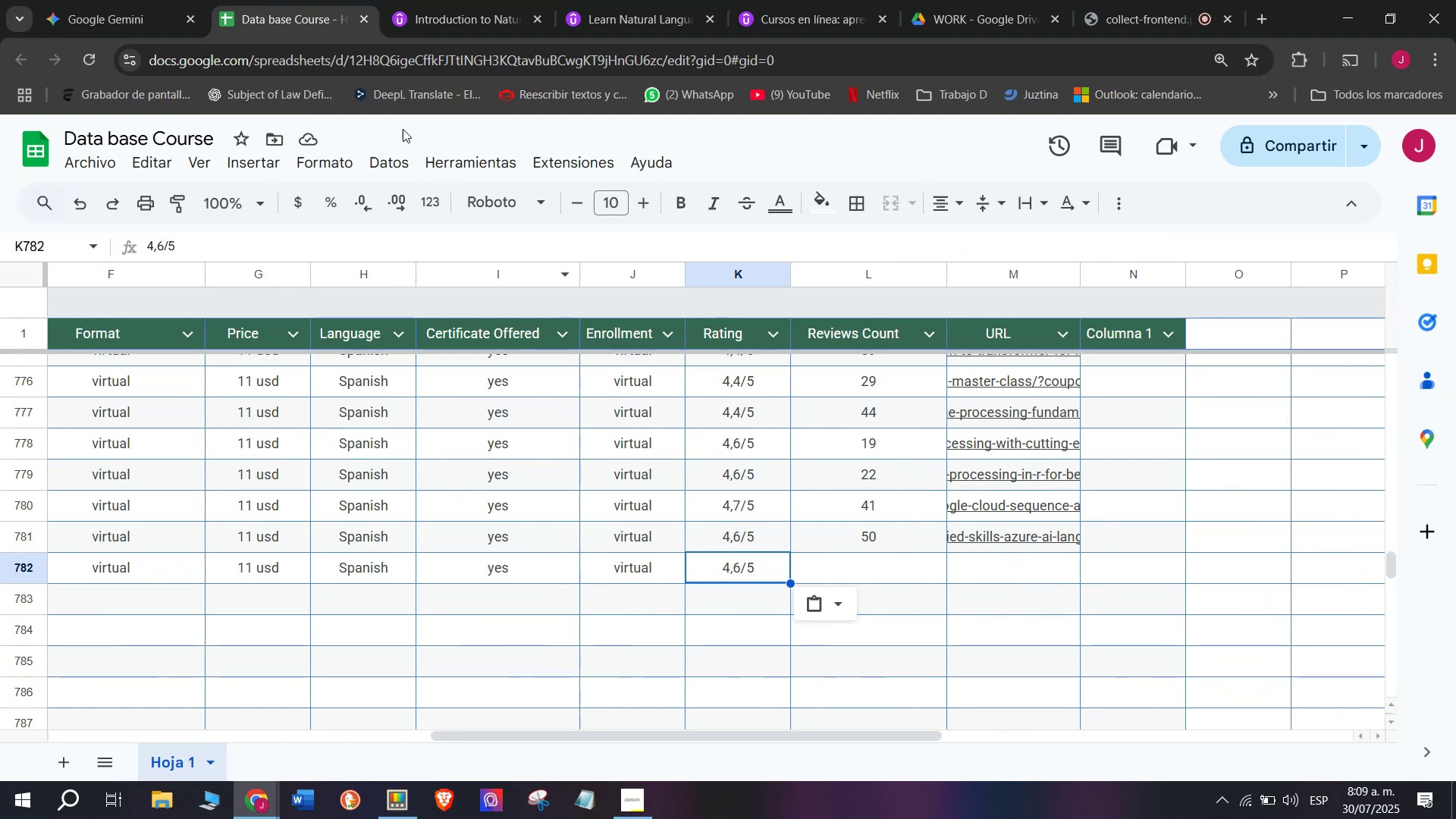 
left_click([385, 0])
 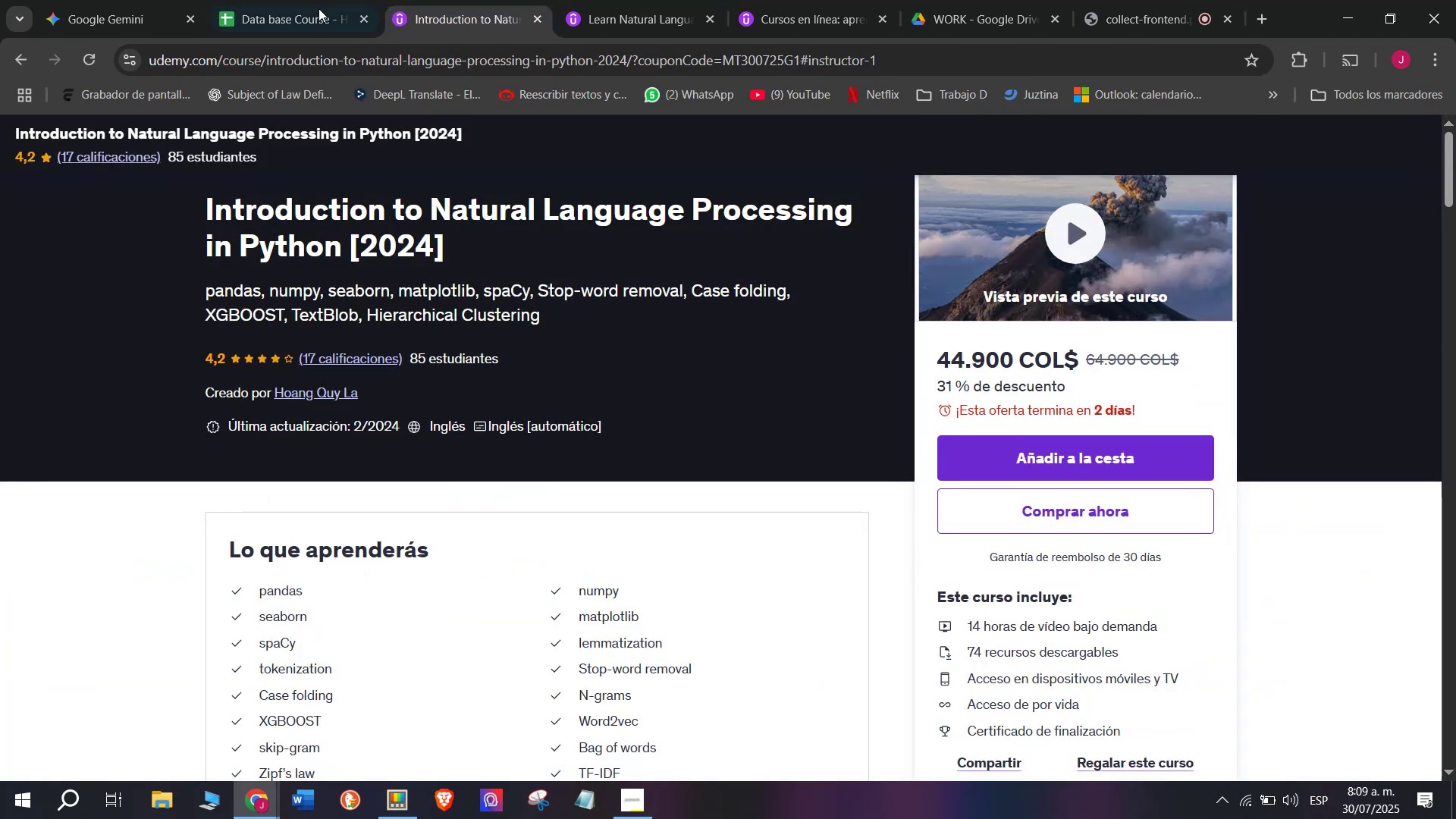 
left_click([312, 0])
 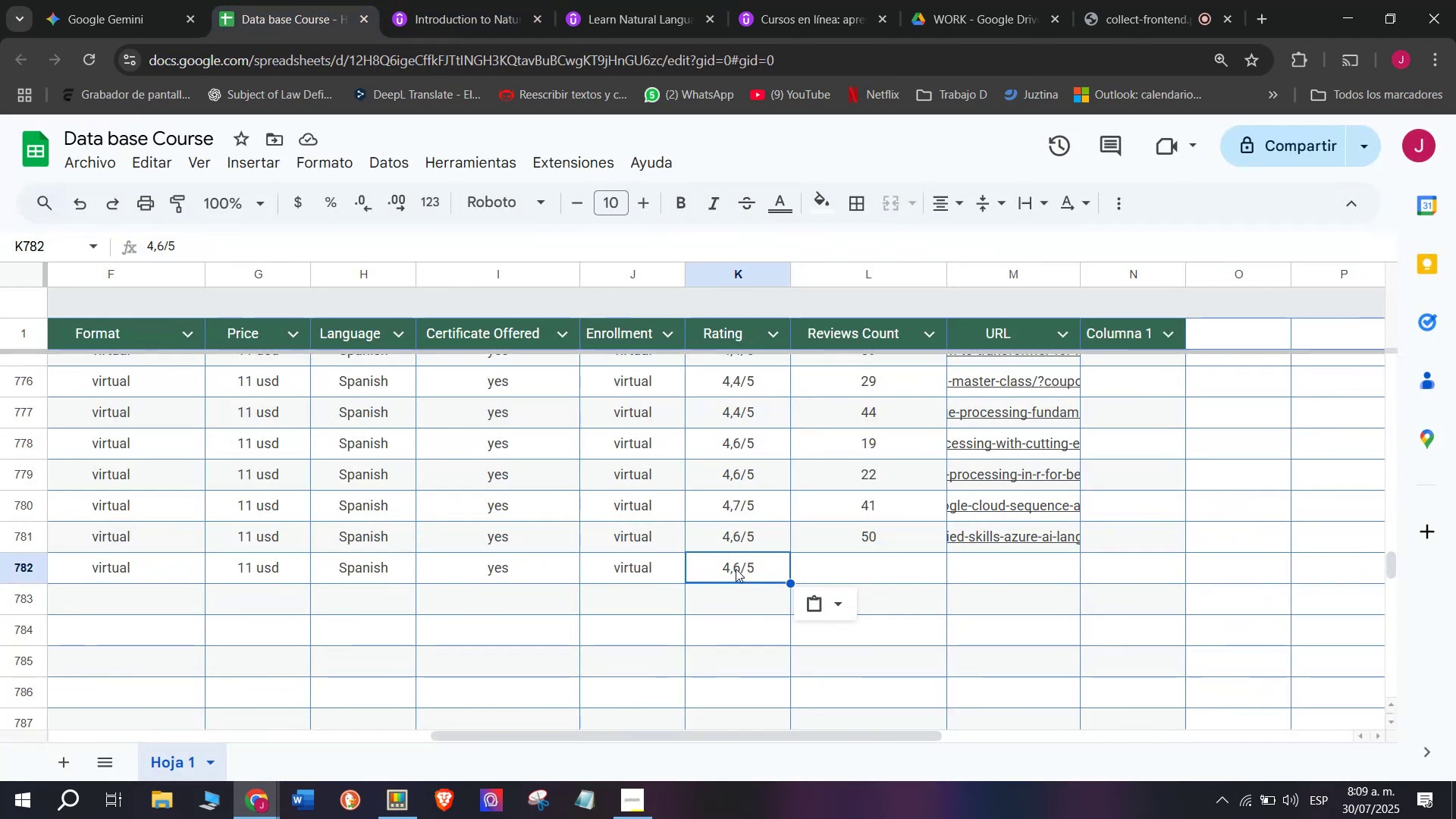 
double_click([736, 567])
 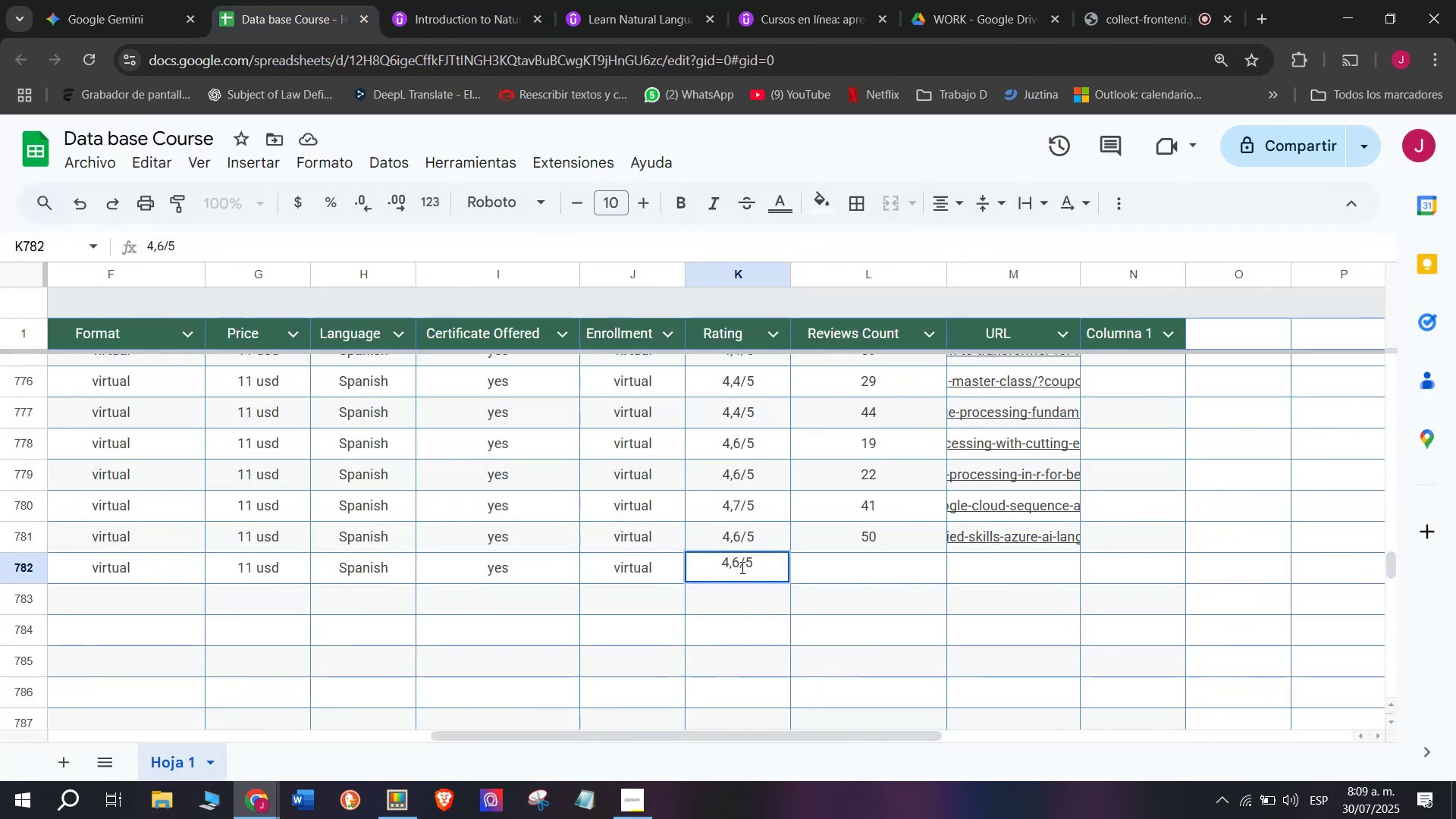 
left_click([741, 567])
 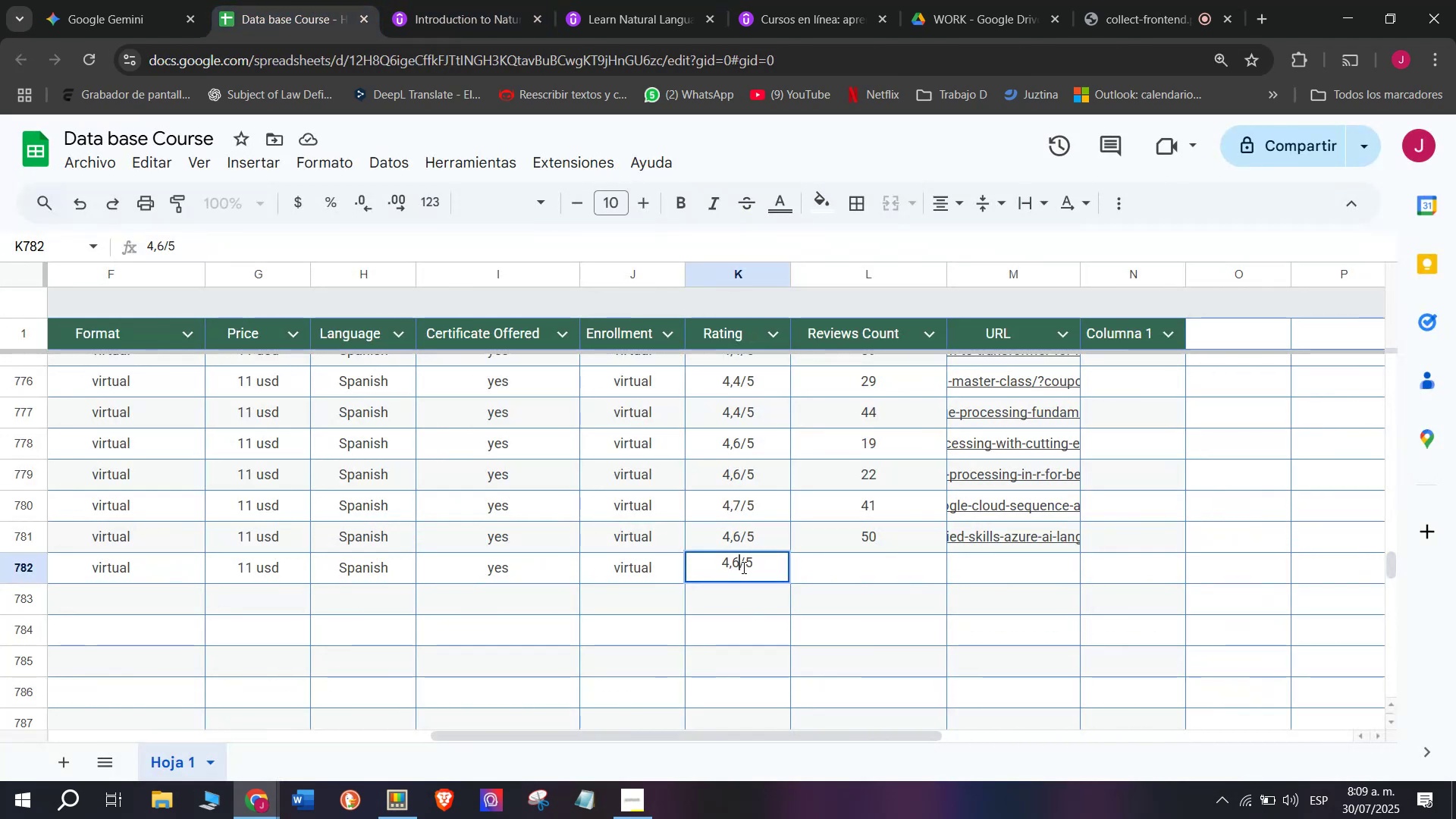 
key(Backspace)
 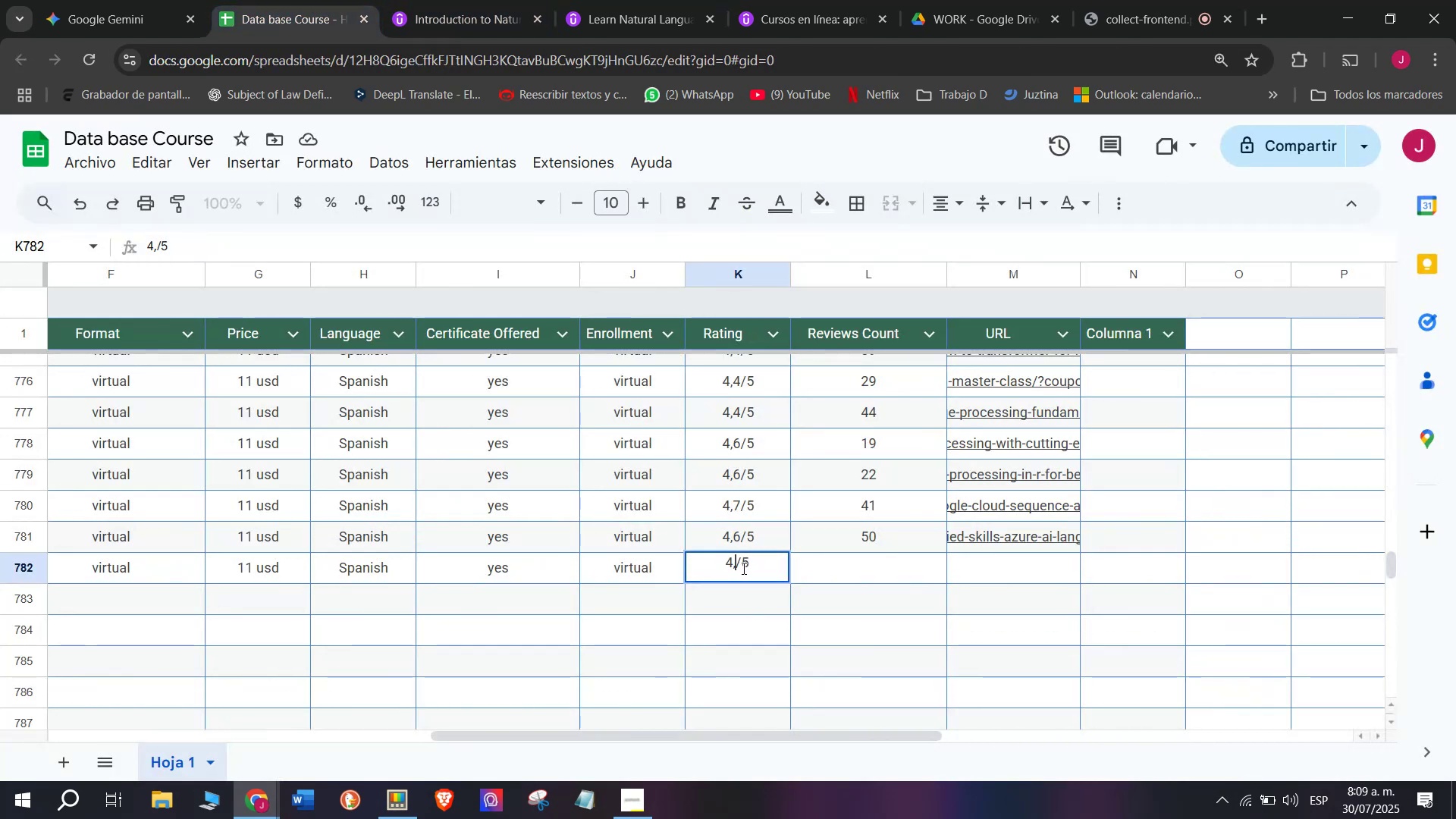 
key(Q)
 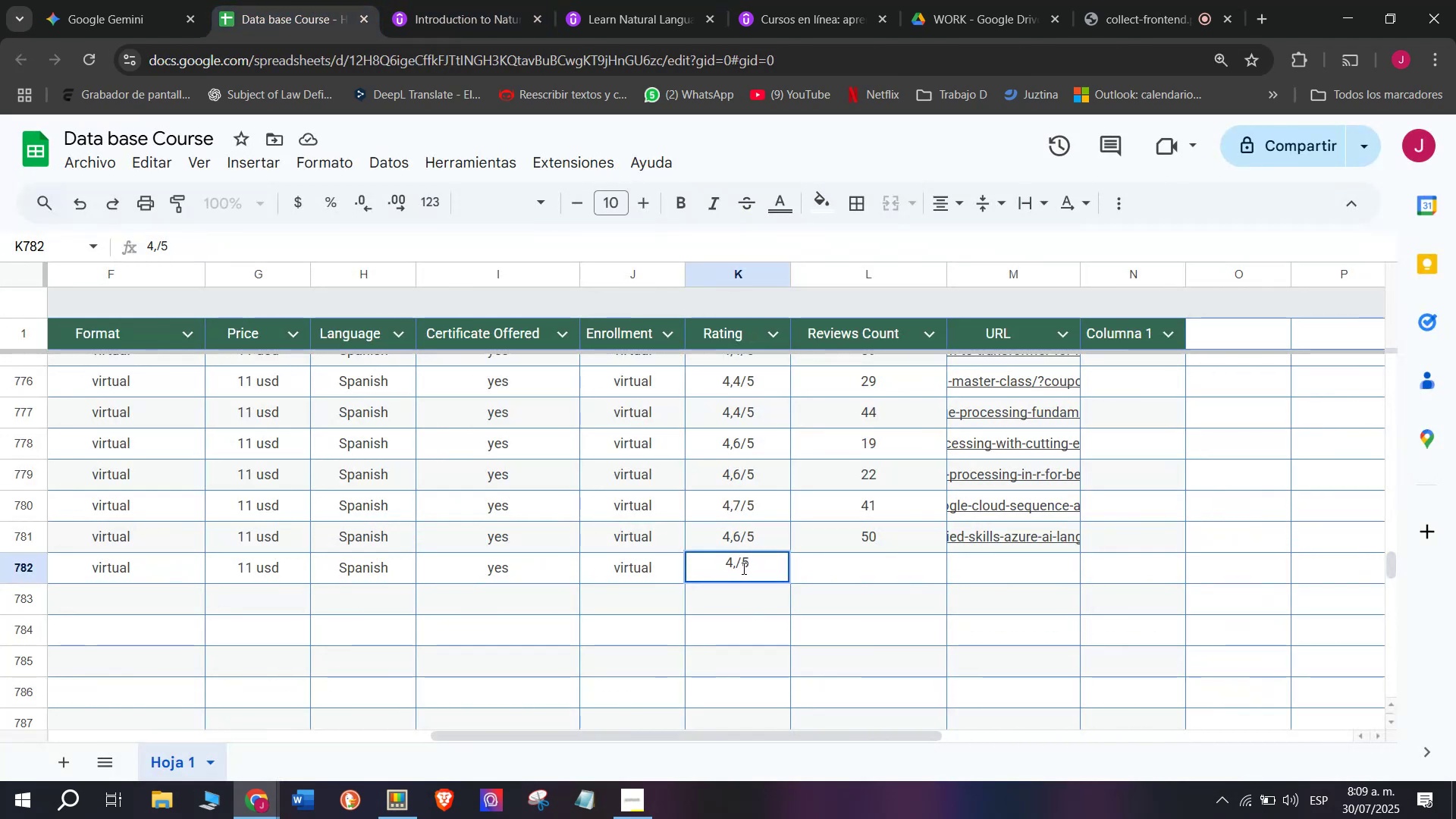 
key(2)
 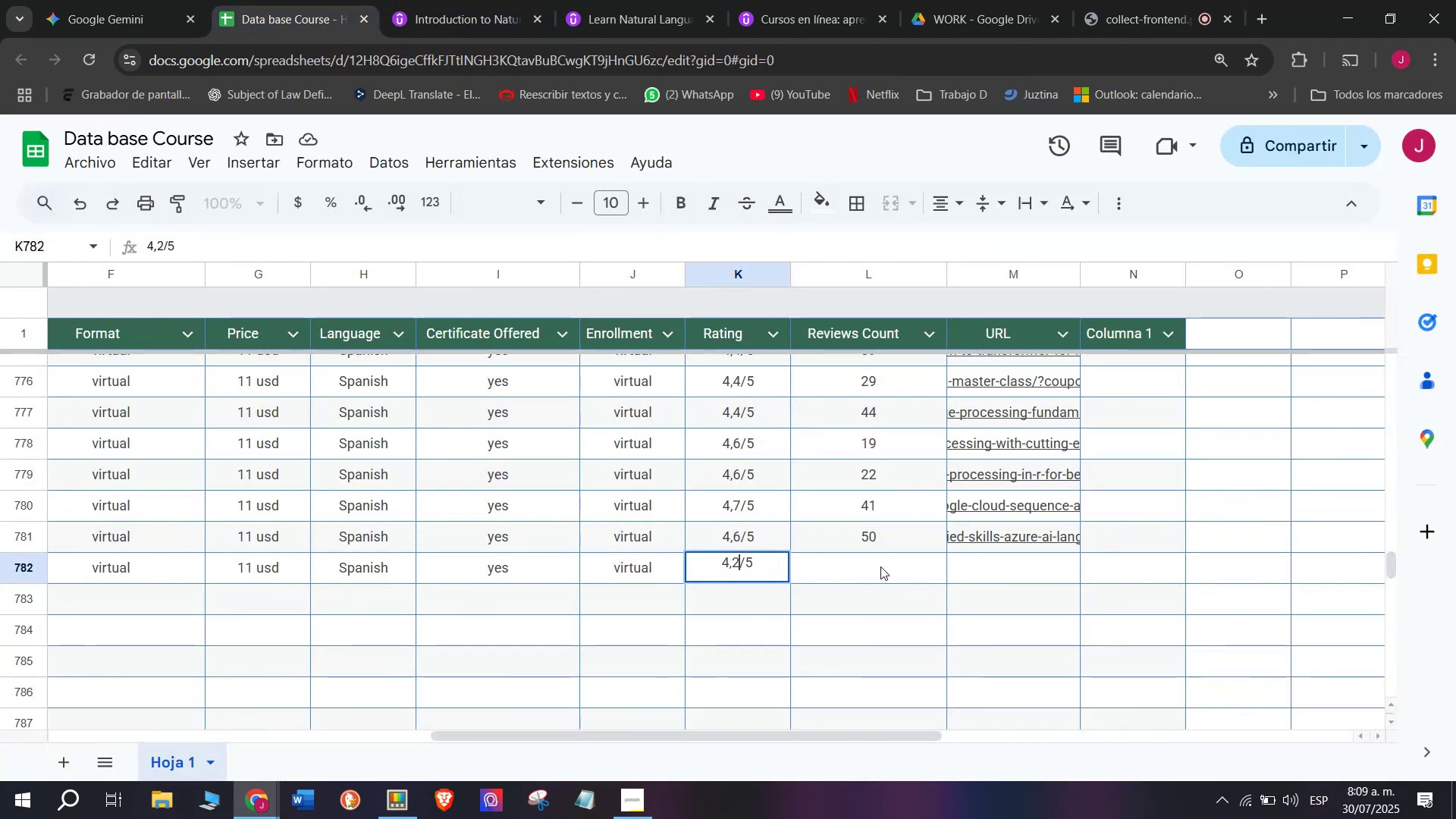 
left_click([880, 566])
 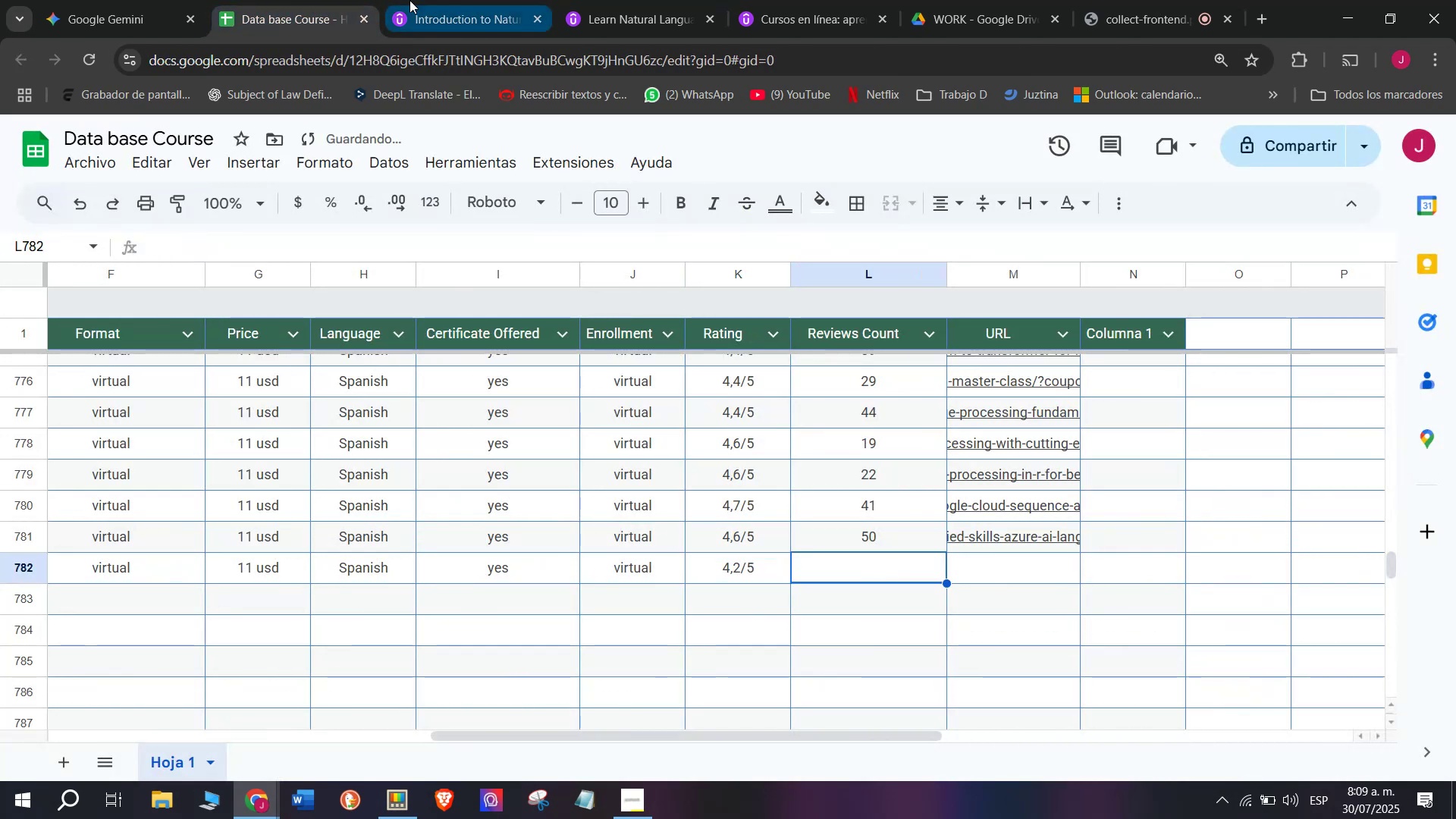 
left_click([454, 0])
 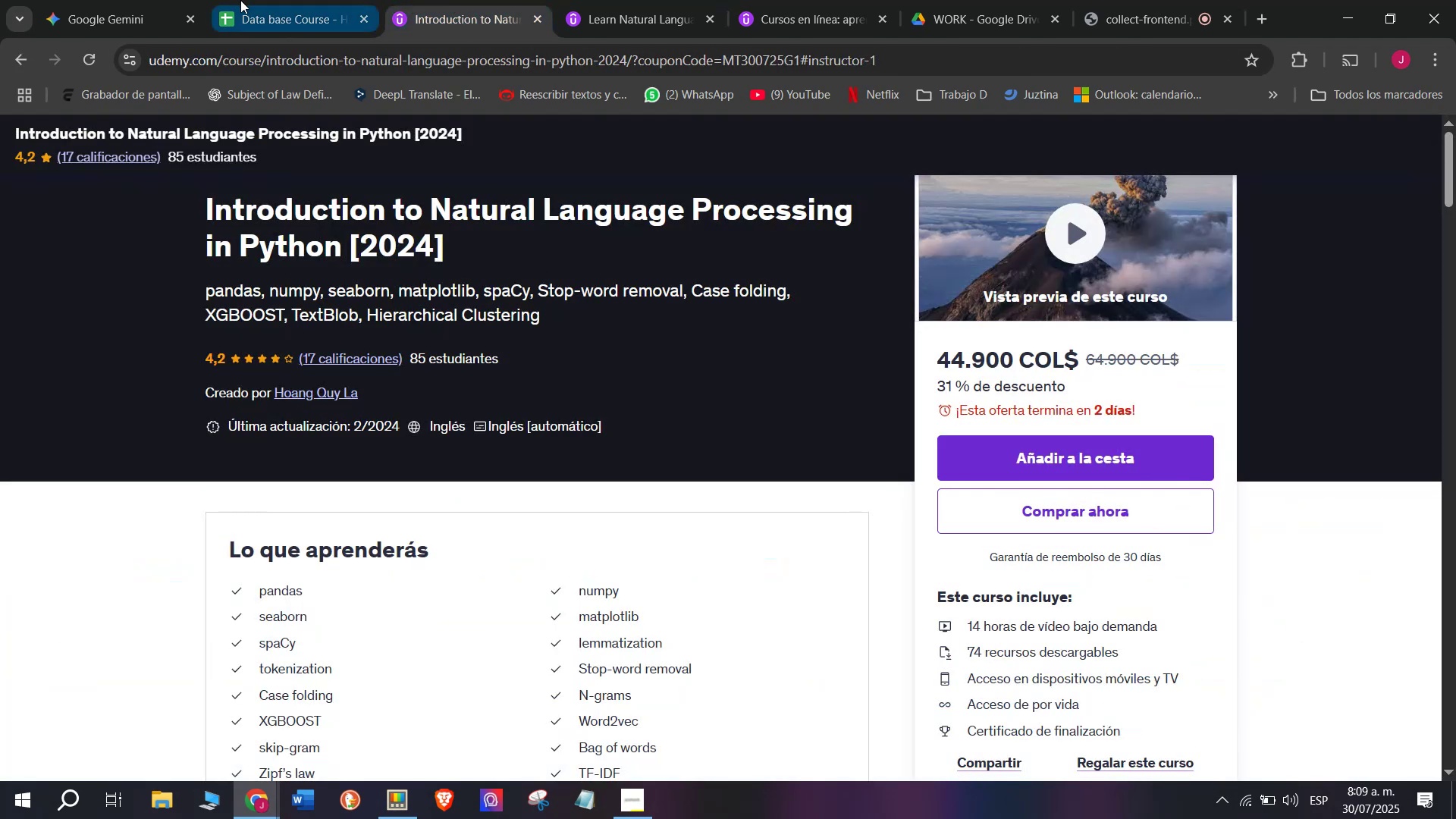 
left_click([239, 0])
 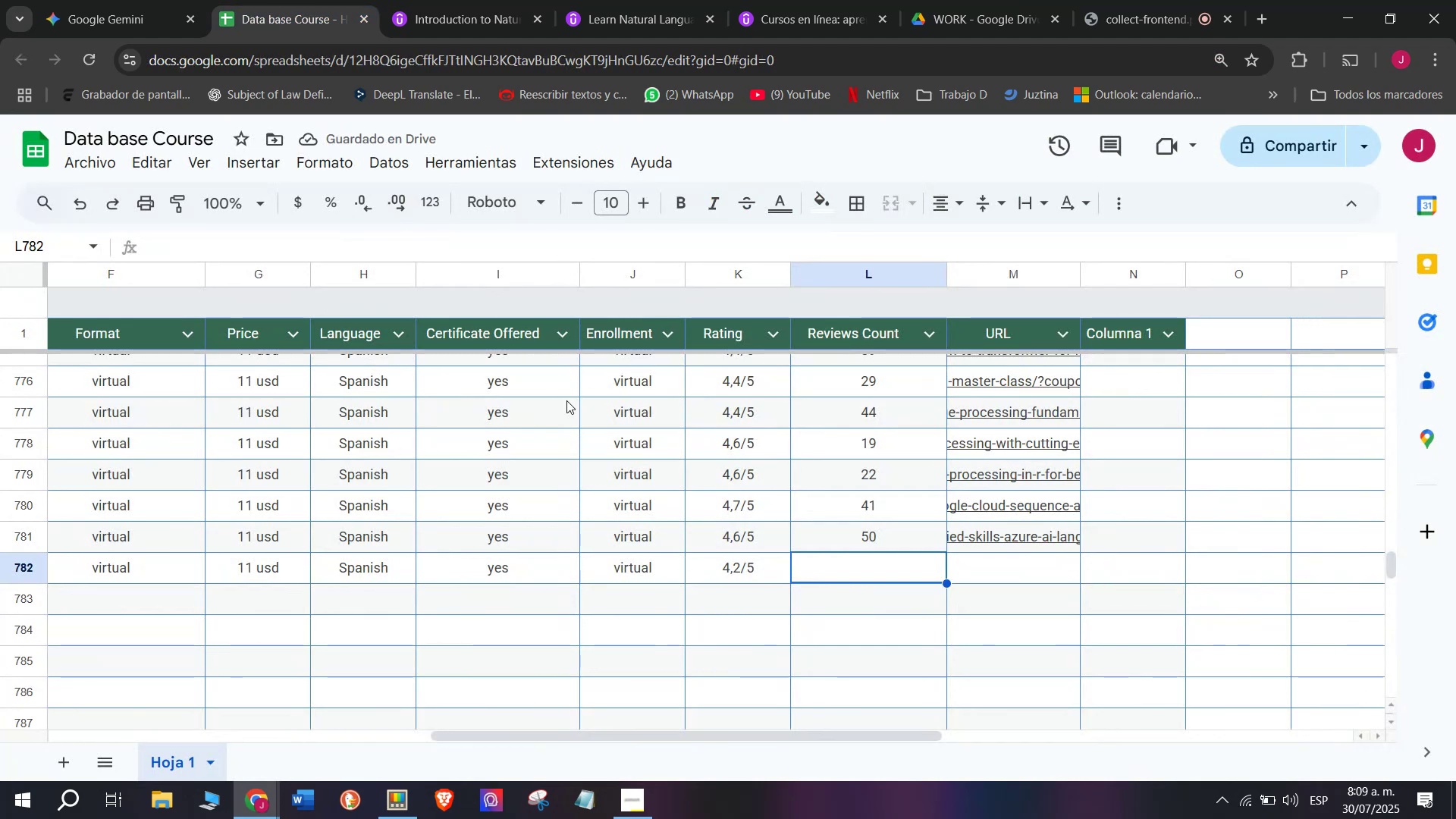 
type(17)
 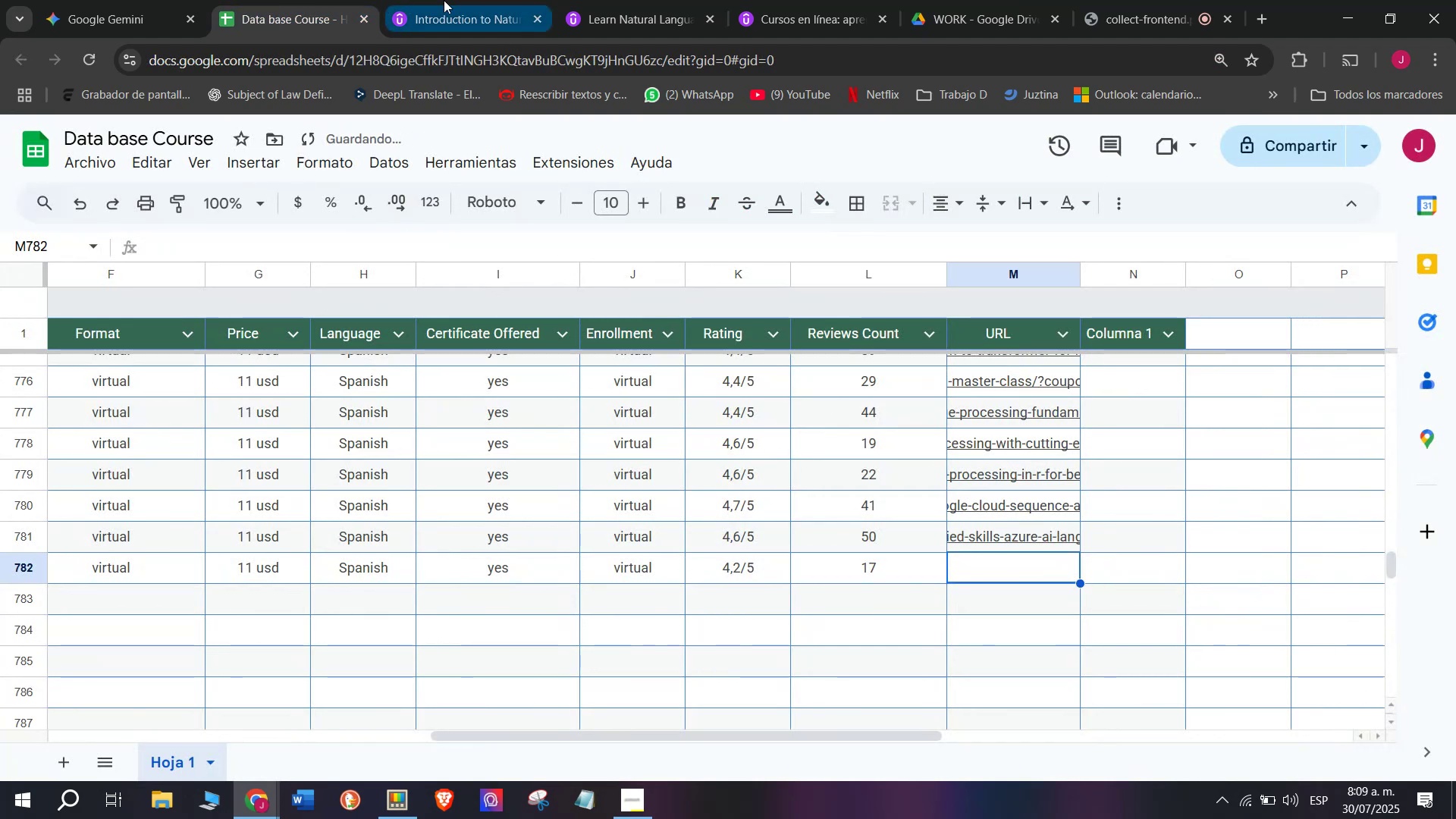 
double_click([479, 55])
 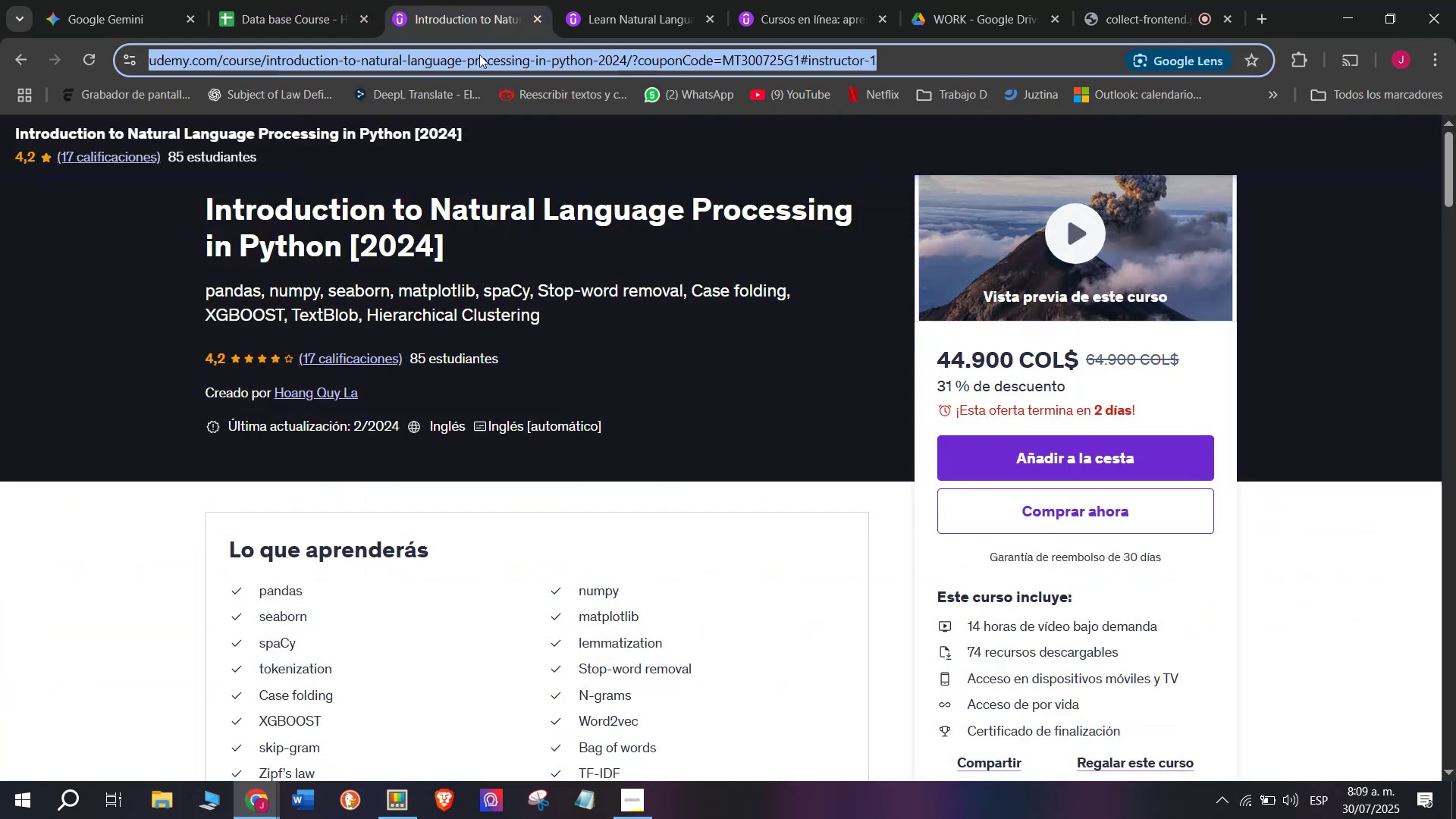 
triple_click([479, 55])
 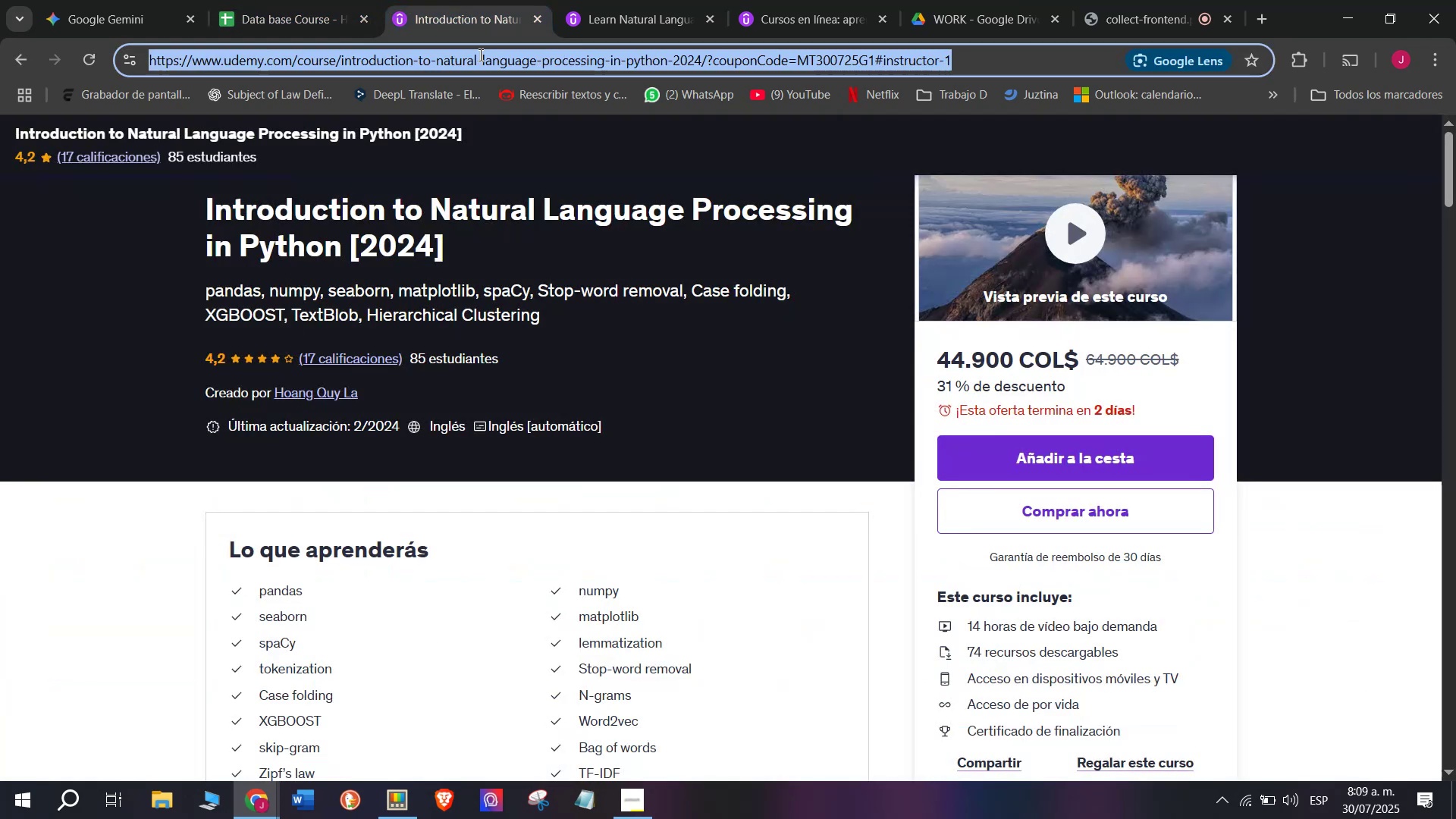 
triple_click([479, 55])
 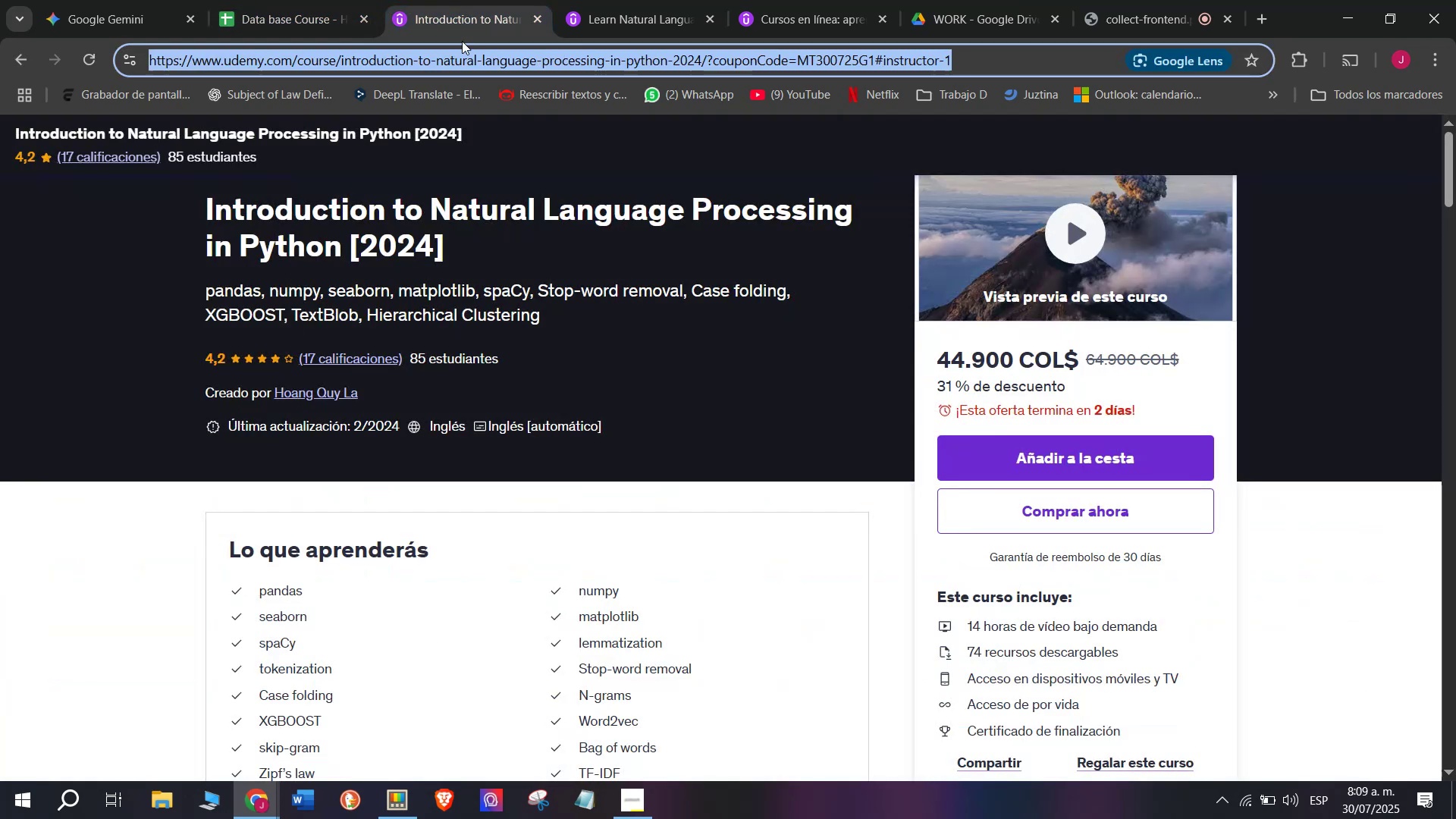 
key(Break)
 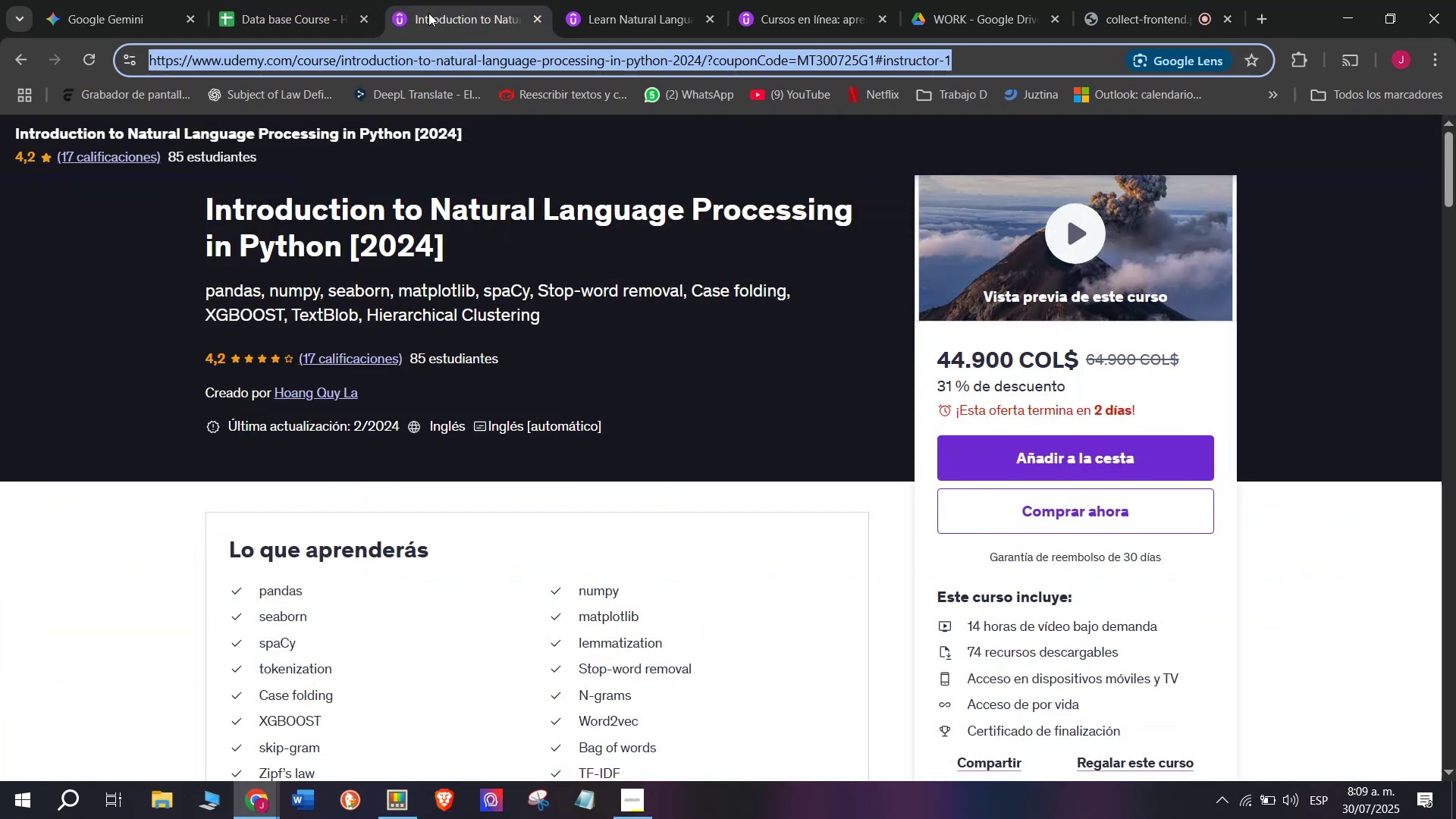 
key(Control+ControlLeft)
 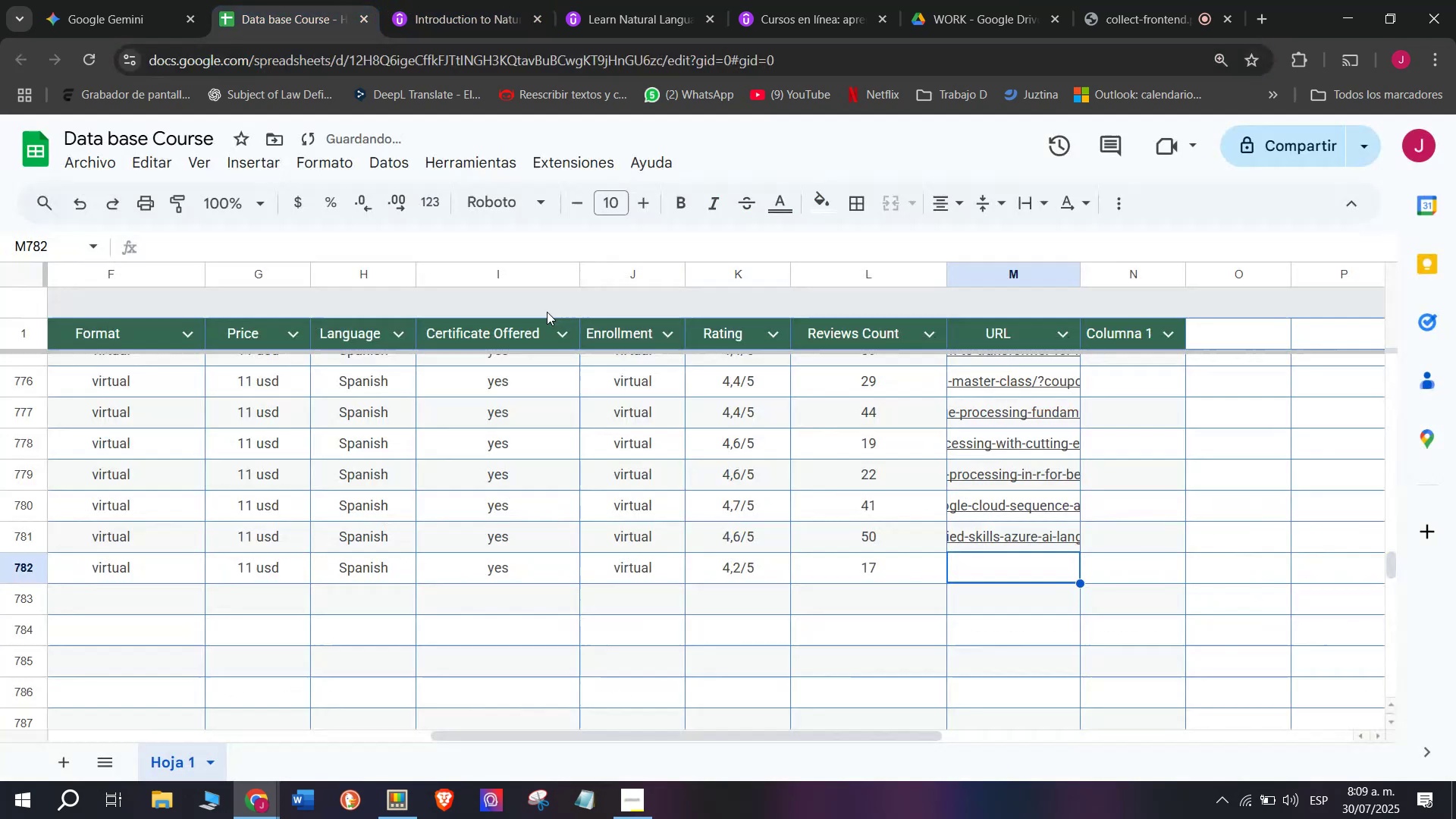 
key(Control+C)
 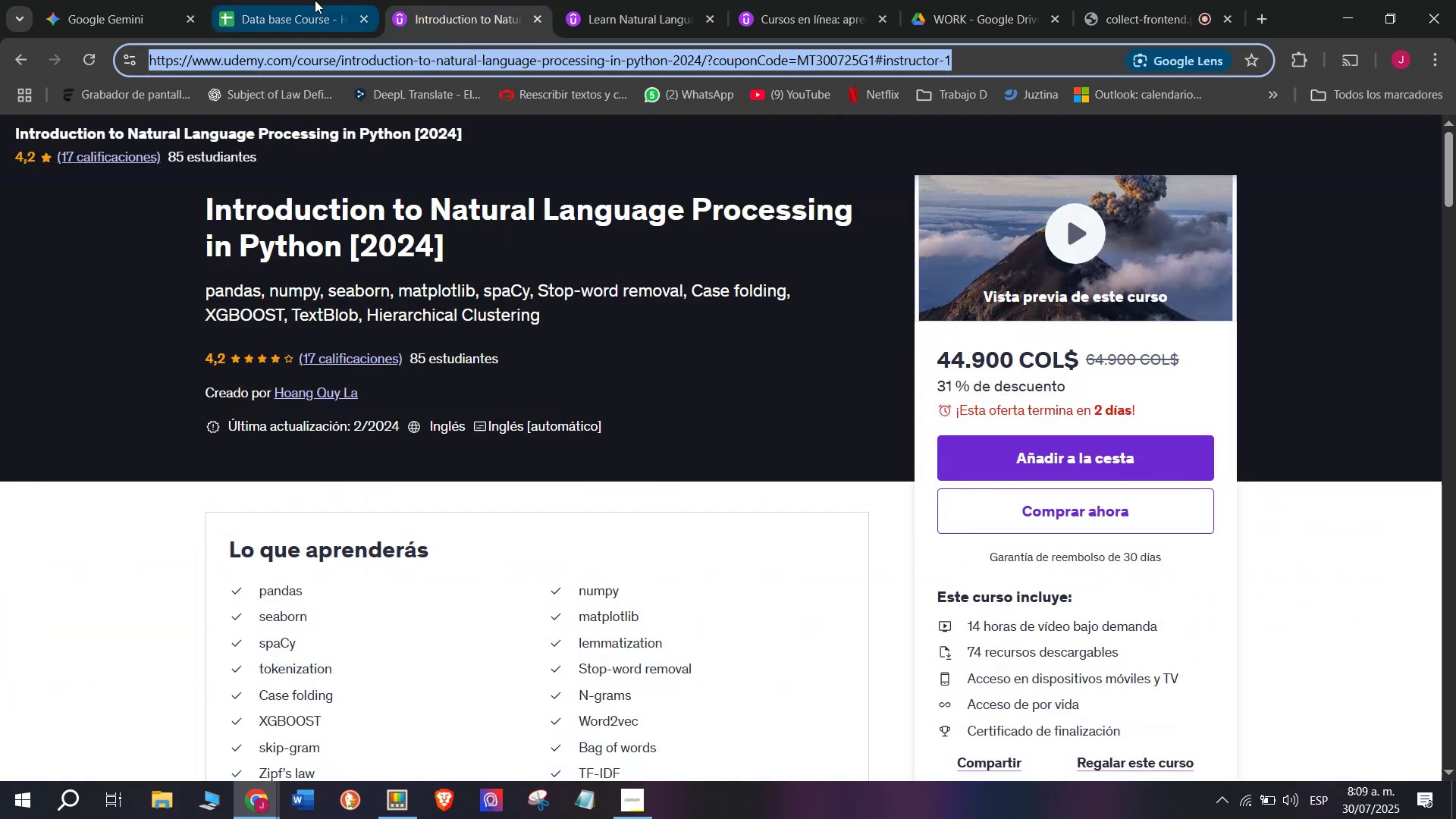 
triple_click([315, 0])
 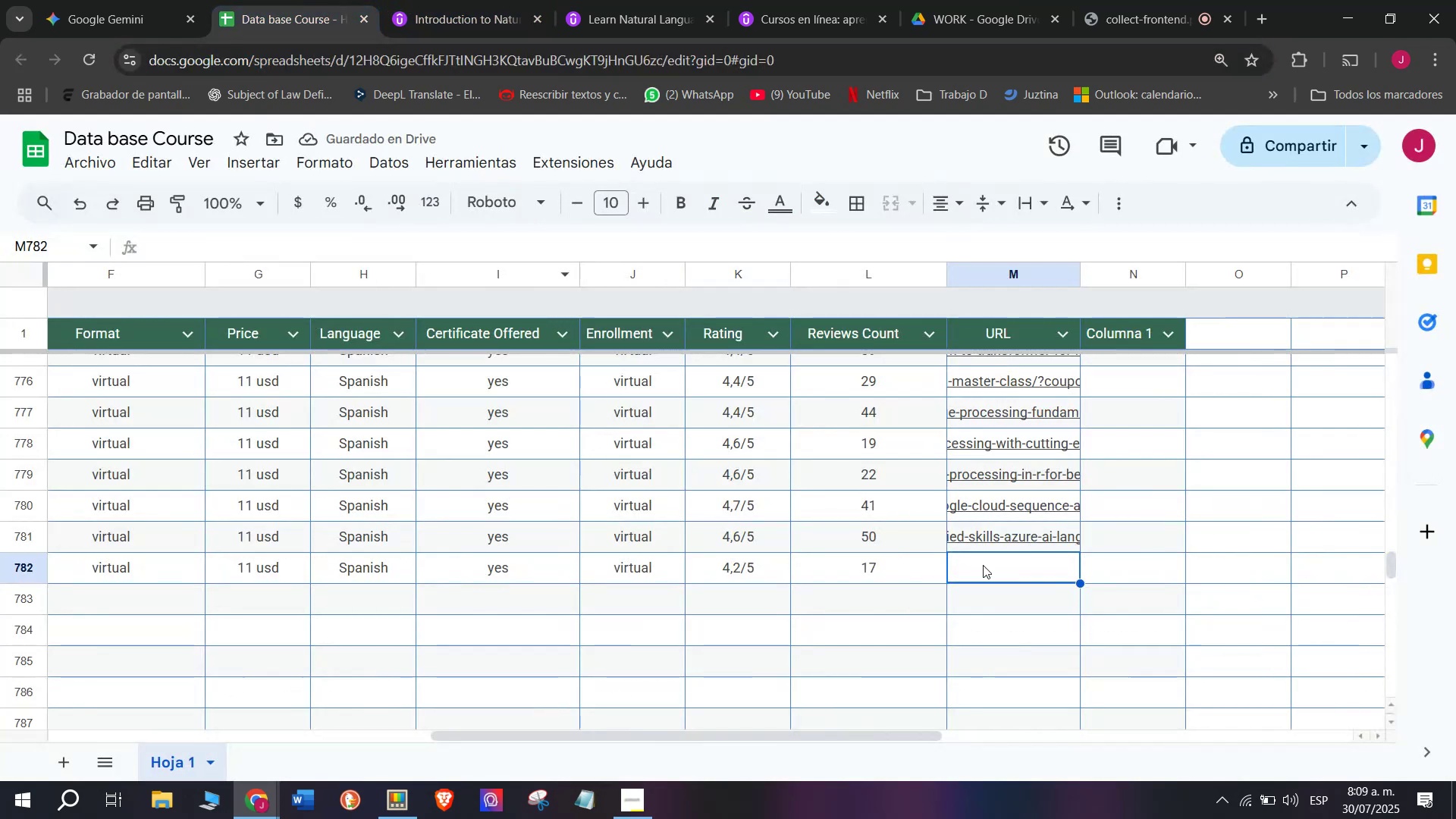 
key(Z)
 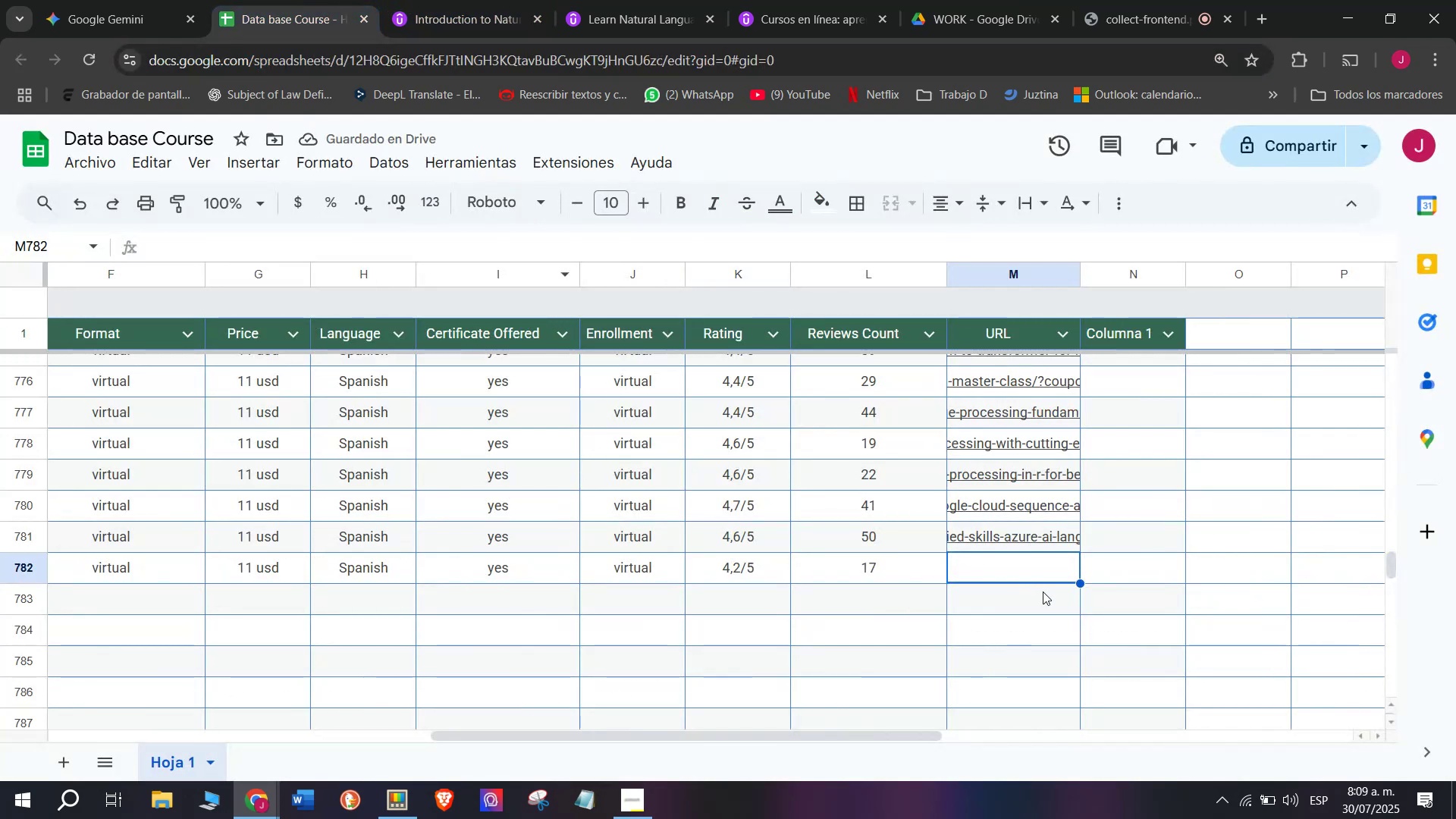 
key(Control+ControlLeft)
 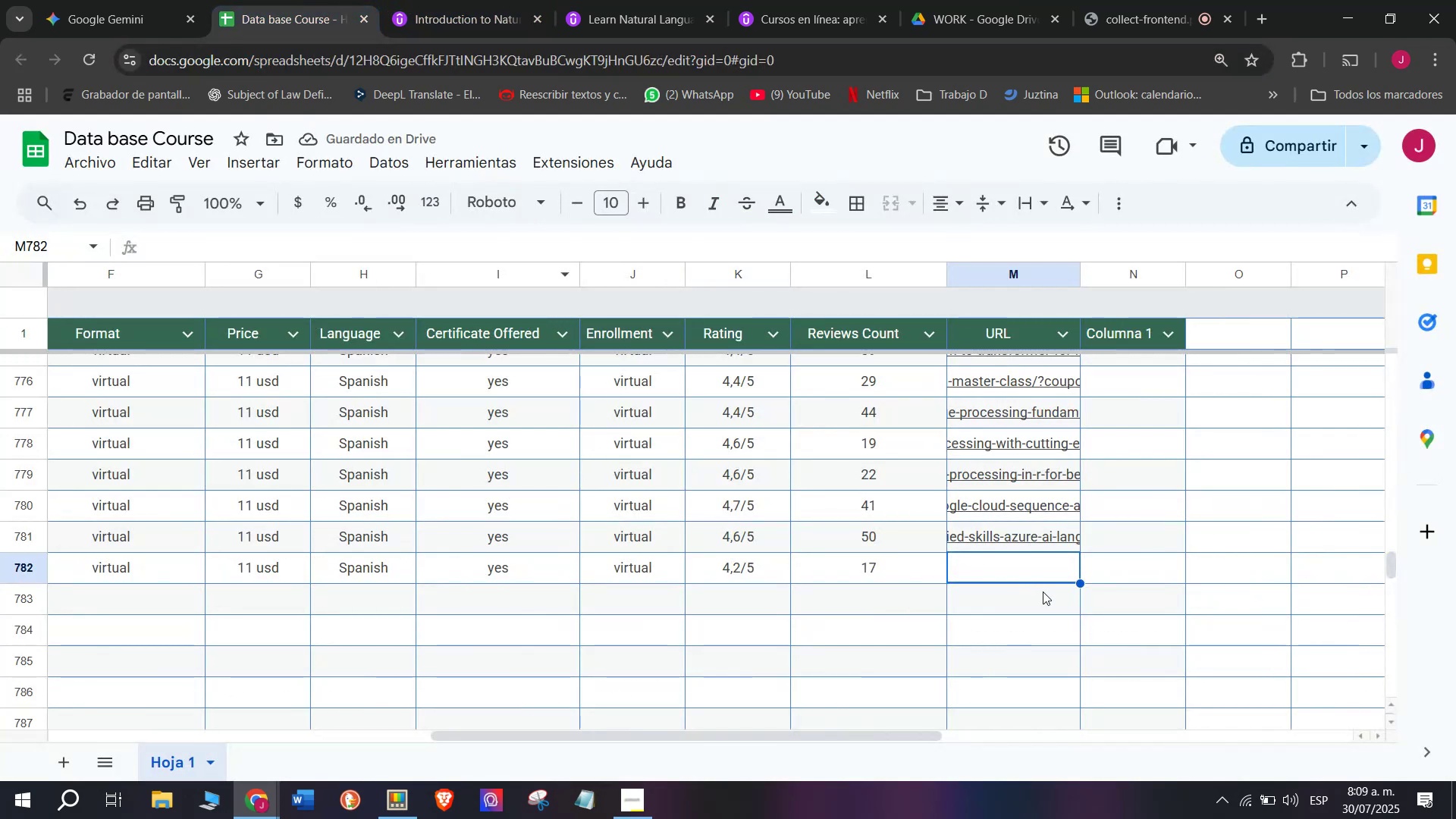 
key(Control+V)
 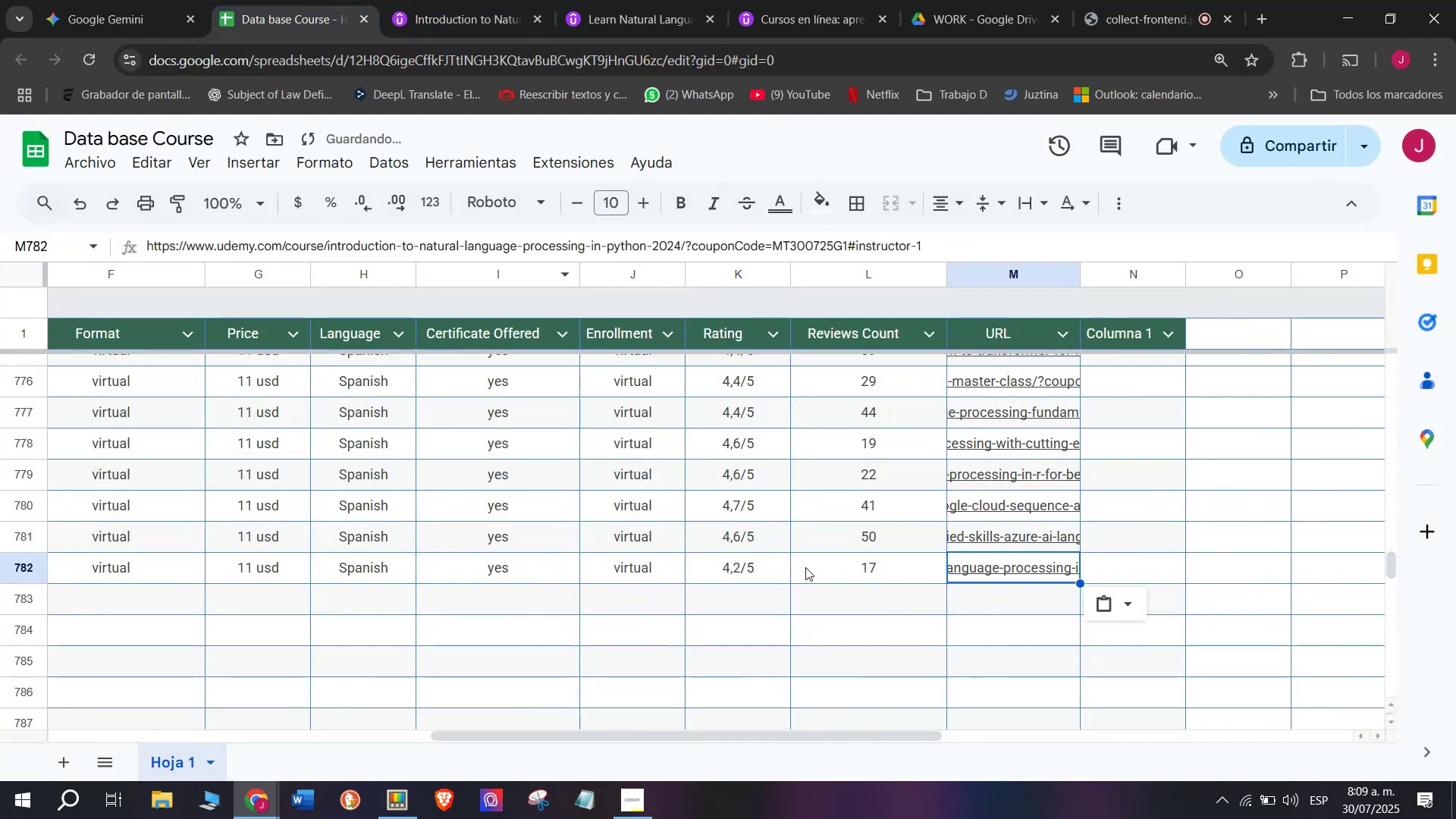 
scroll: coordinate [242, 598], scroll_direction: up, amount: 8.0
 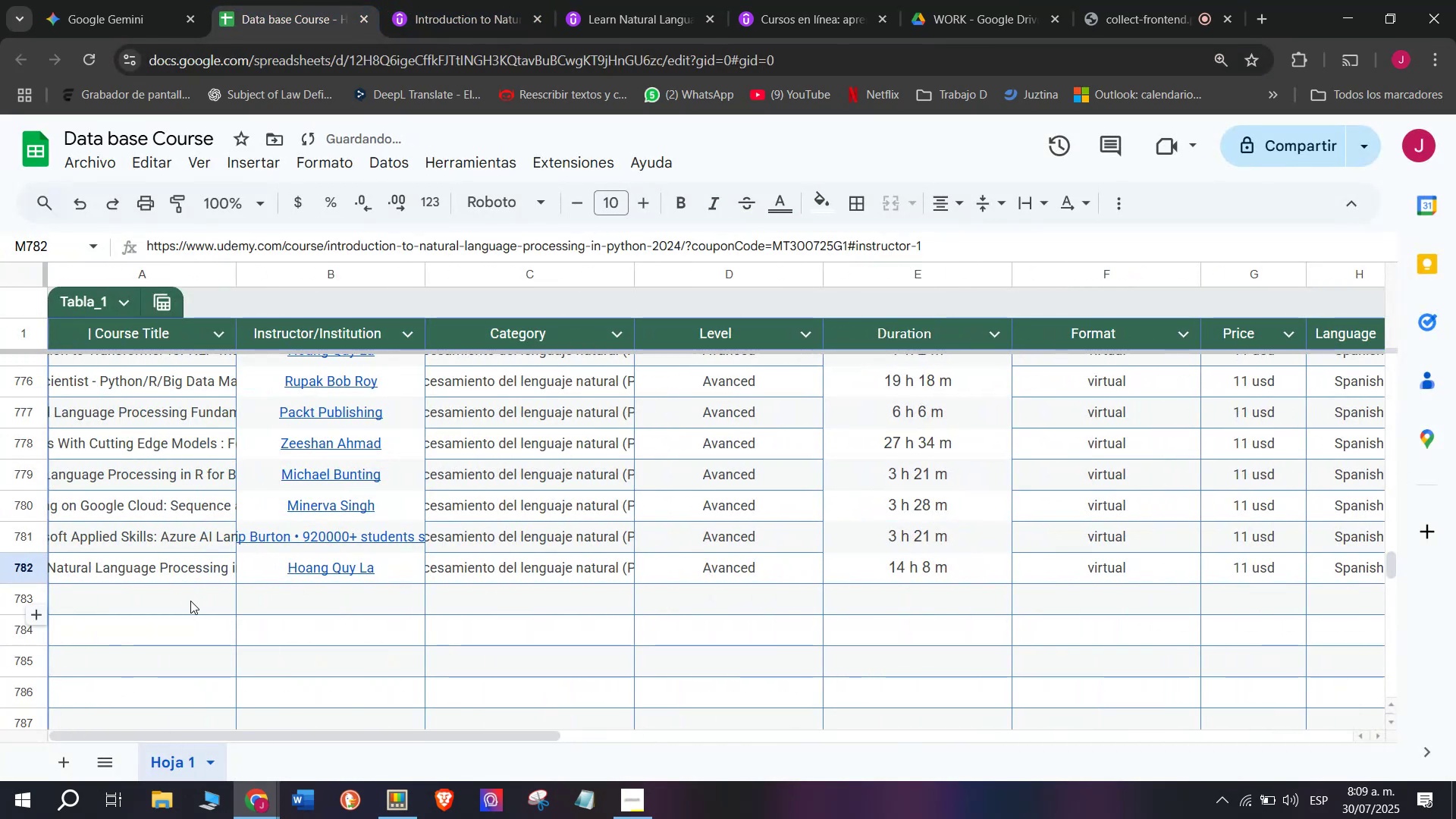 
left_click([190, 601])
 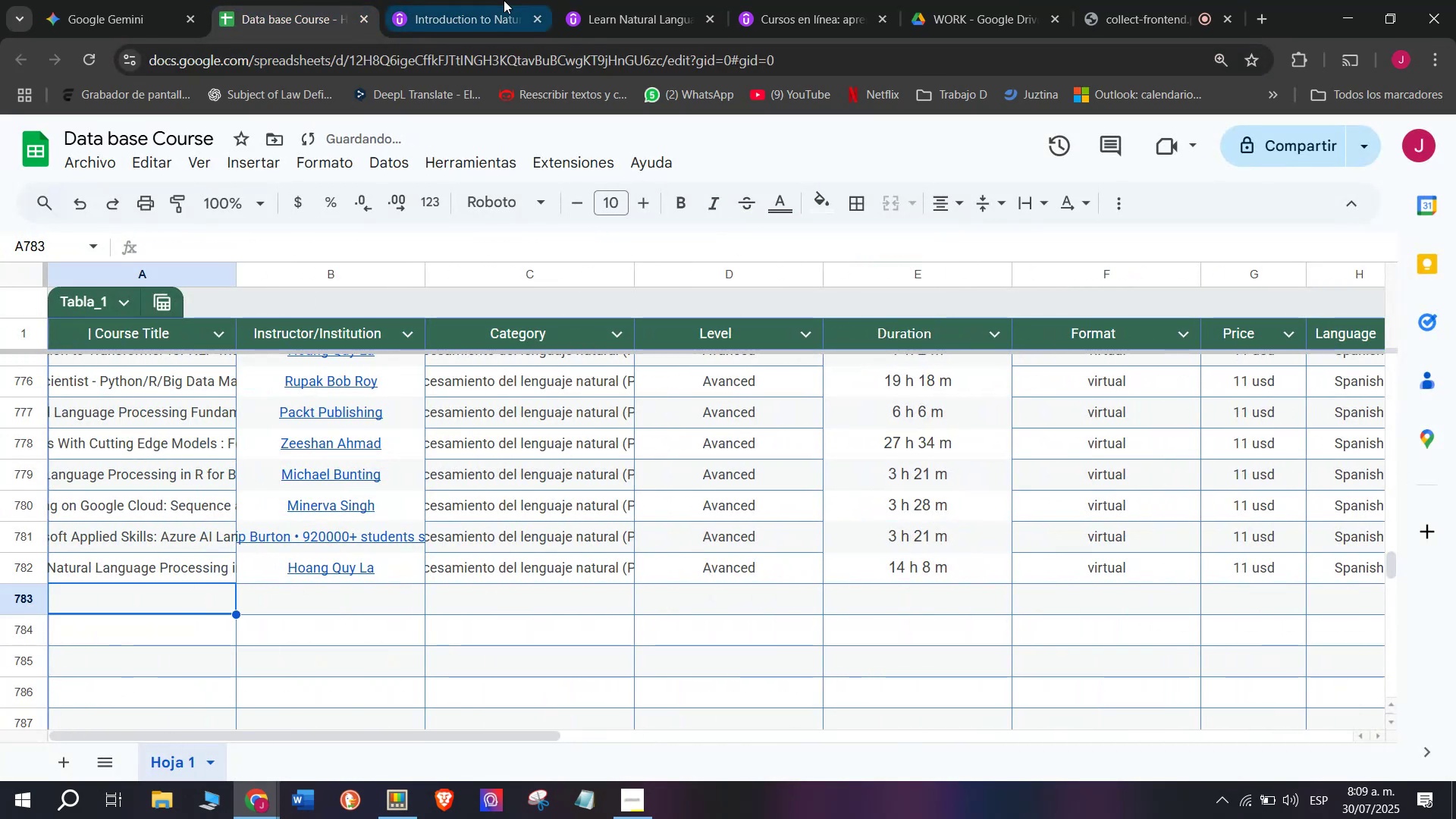 
left_click([507, 0])
 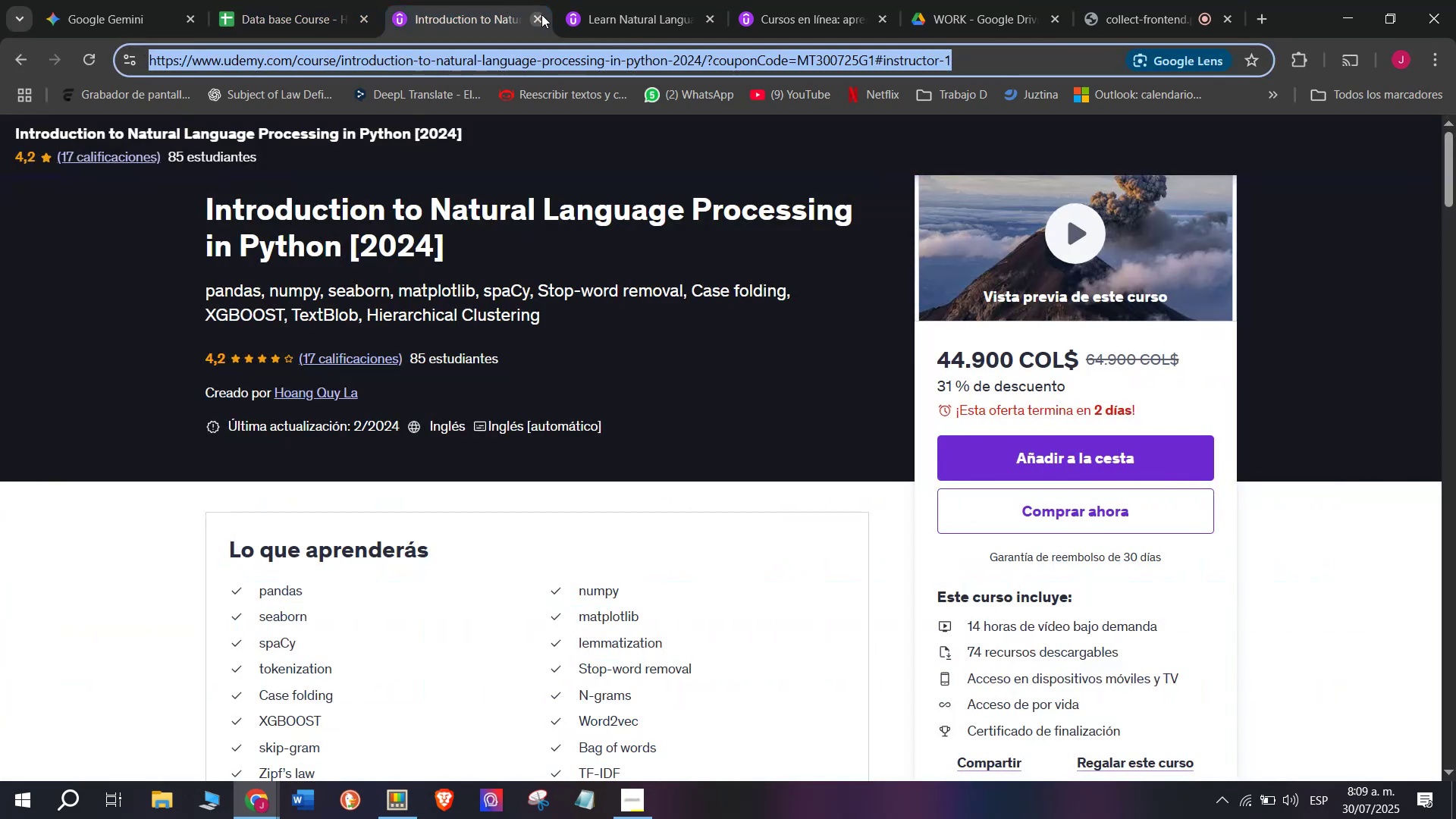 
left_click([541, 14])
 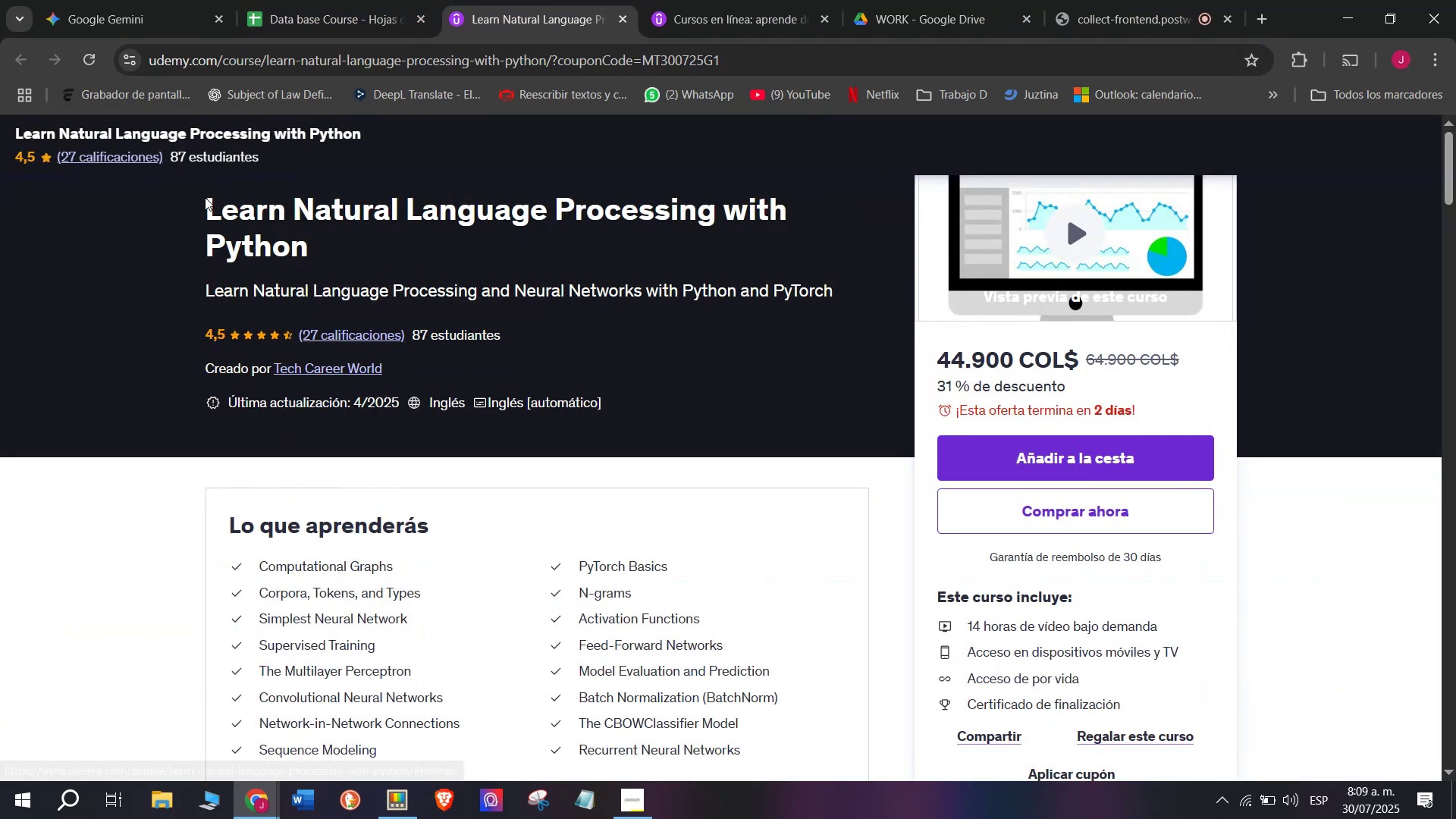 
left_click_drag(start_coordinate=[205, 193], to_coordinate=[382, 230])
 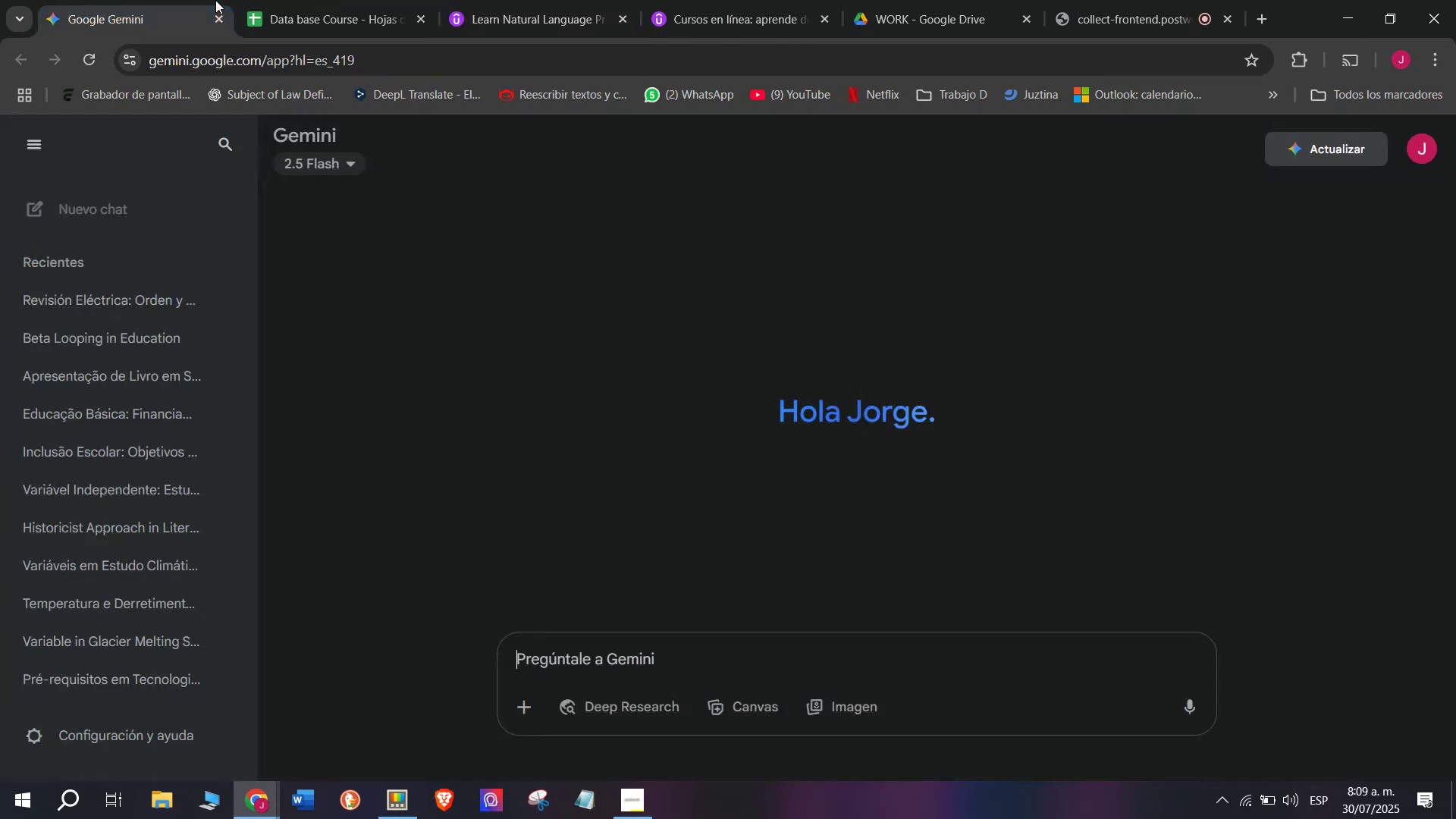 
key(Break)
 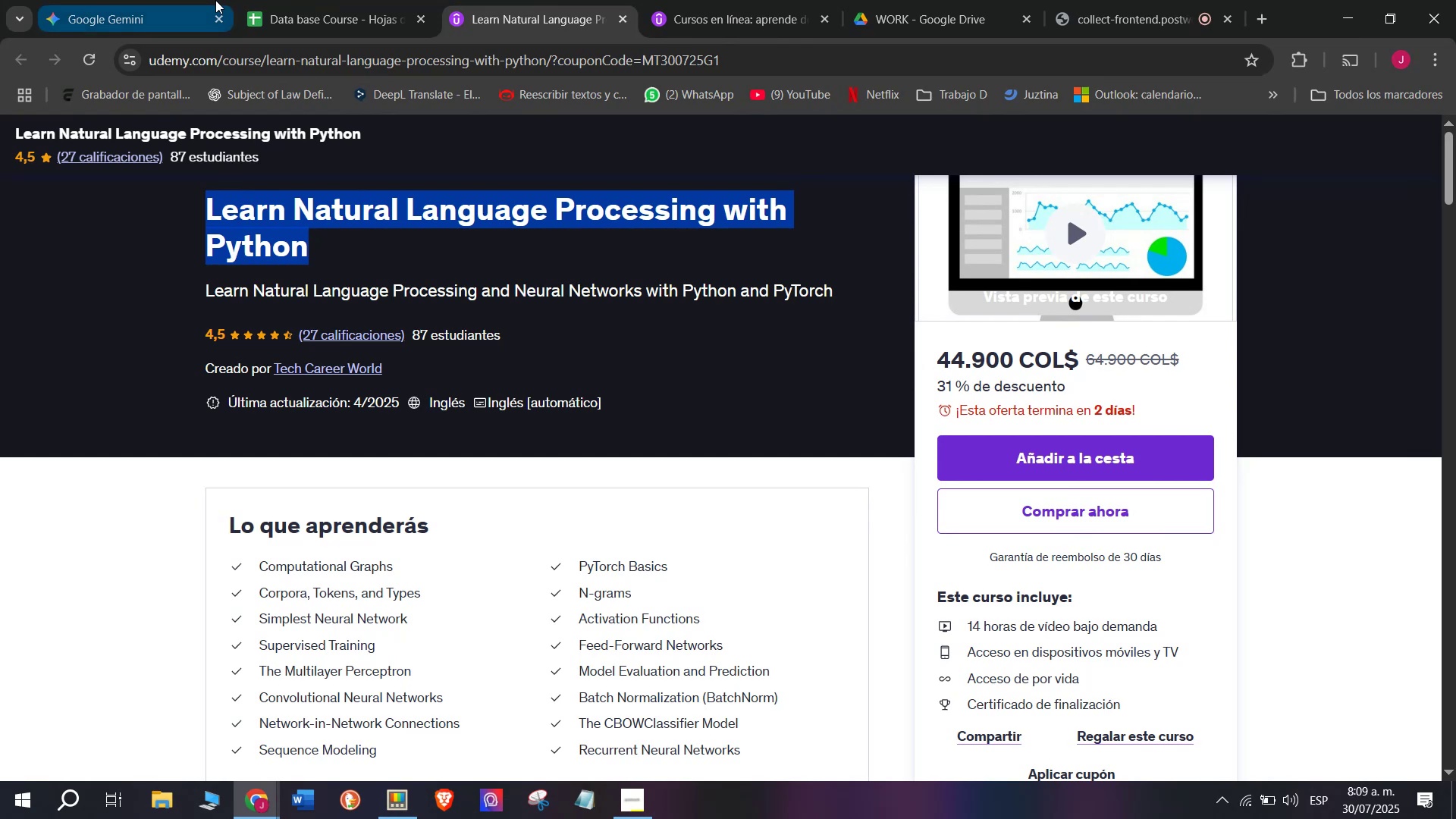 
key(Control+ControlLeft)
 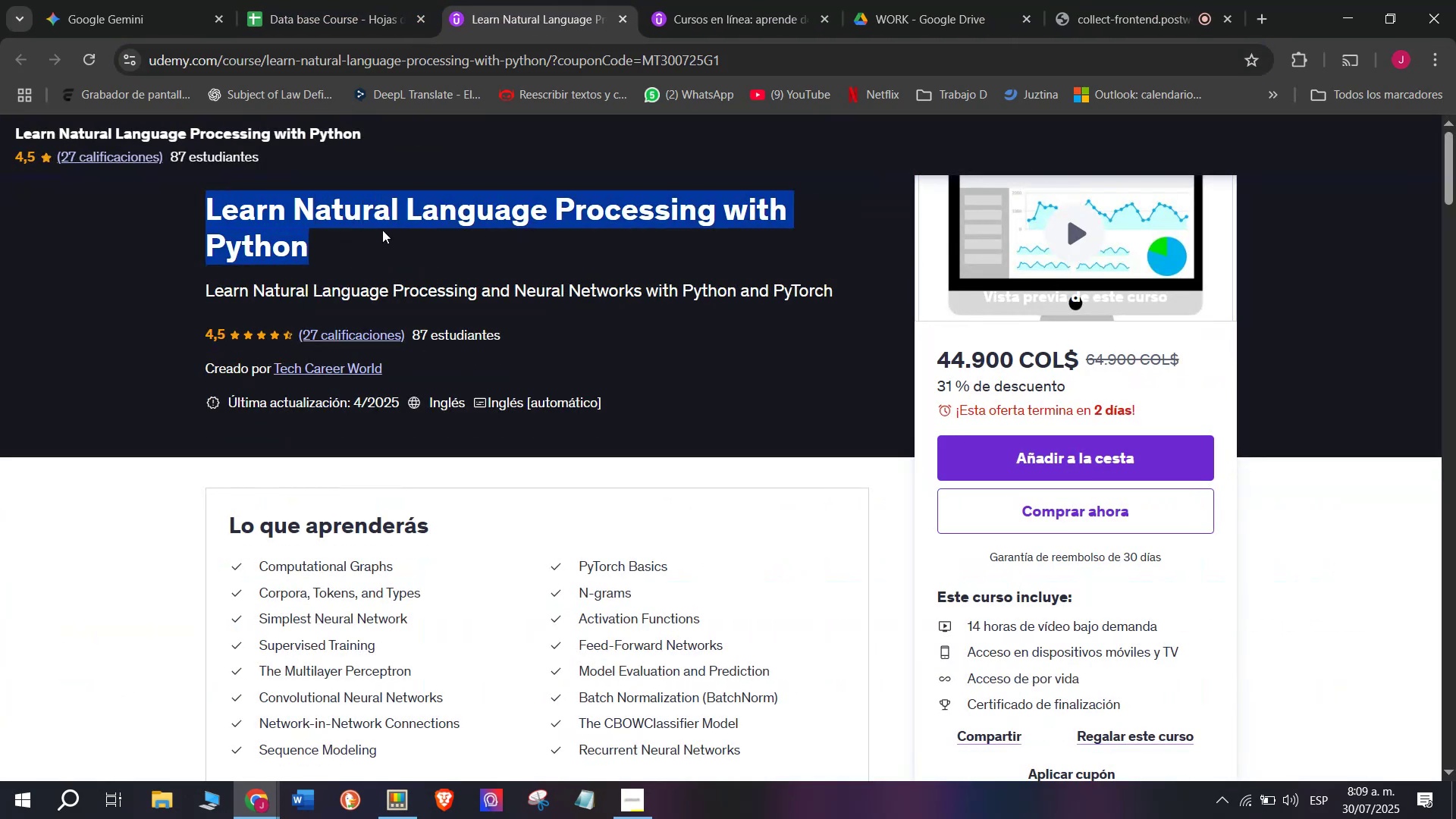 
key(Control+C)
 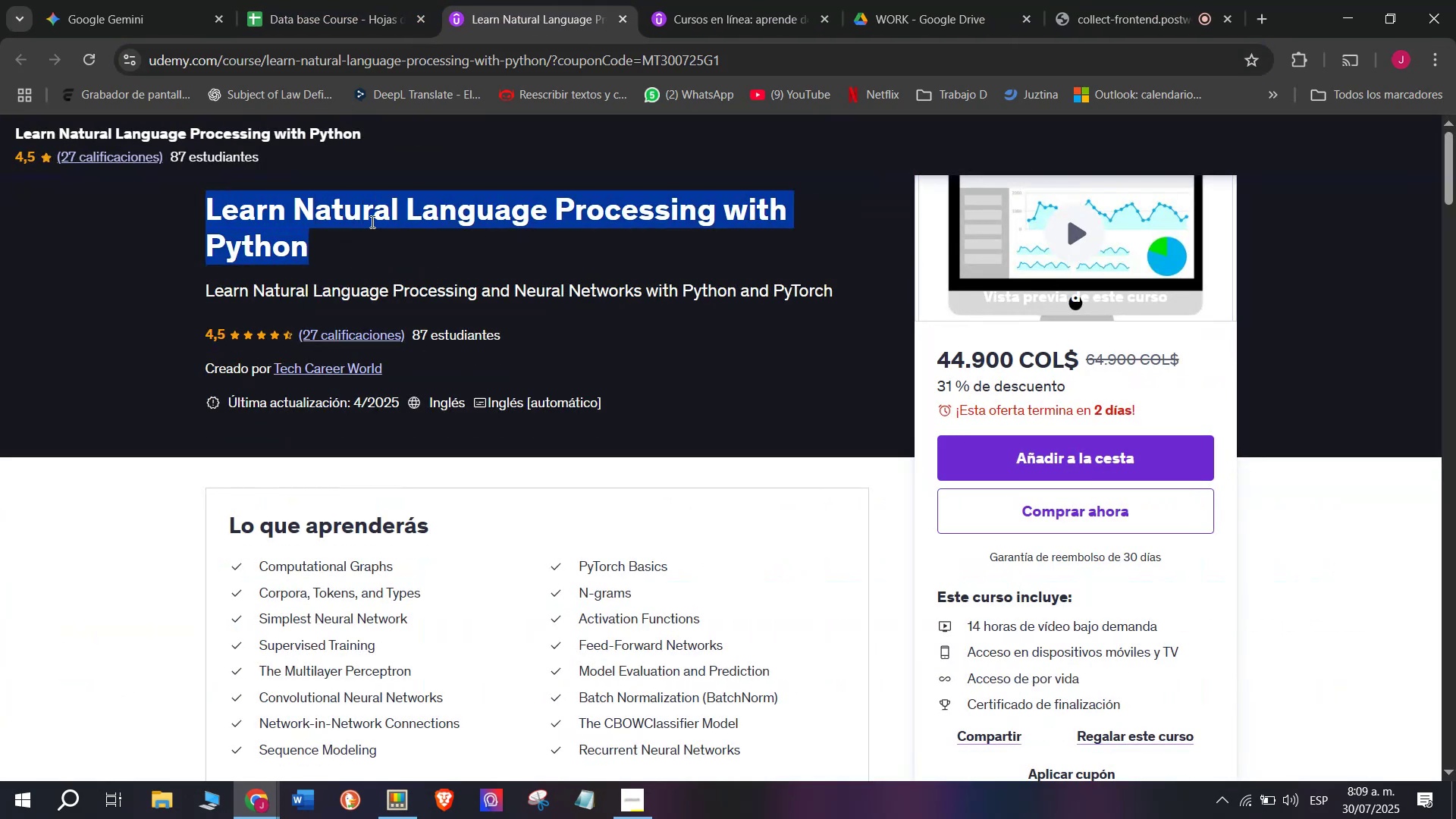 
key(Break)
 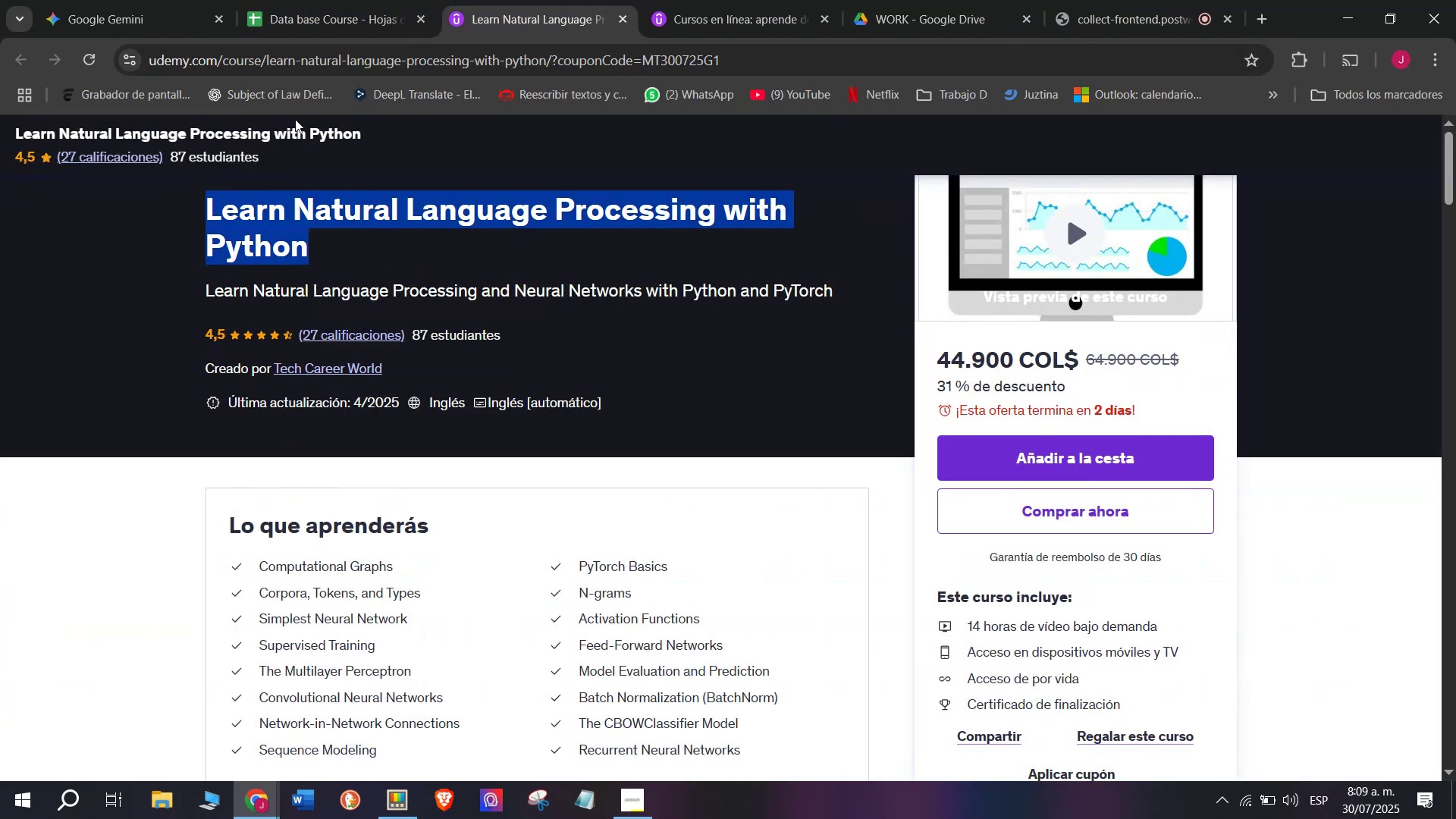 
key(Control+ControlLeft)
 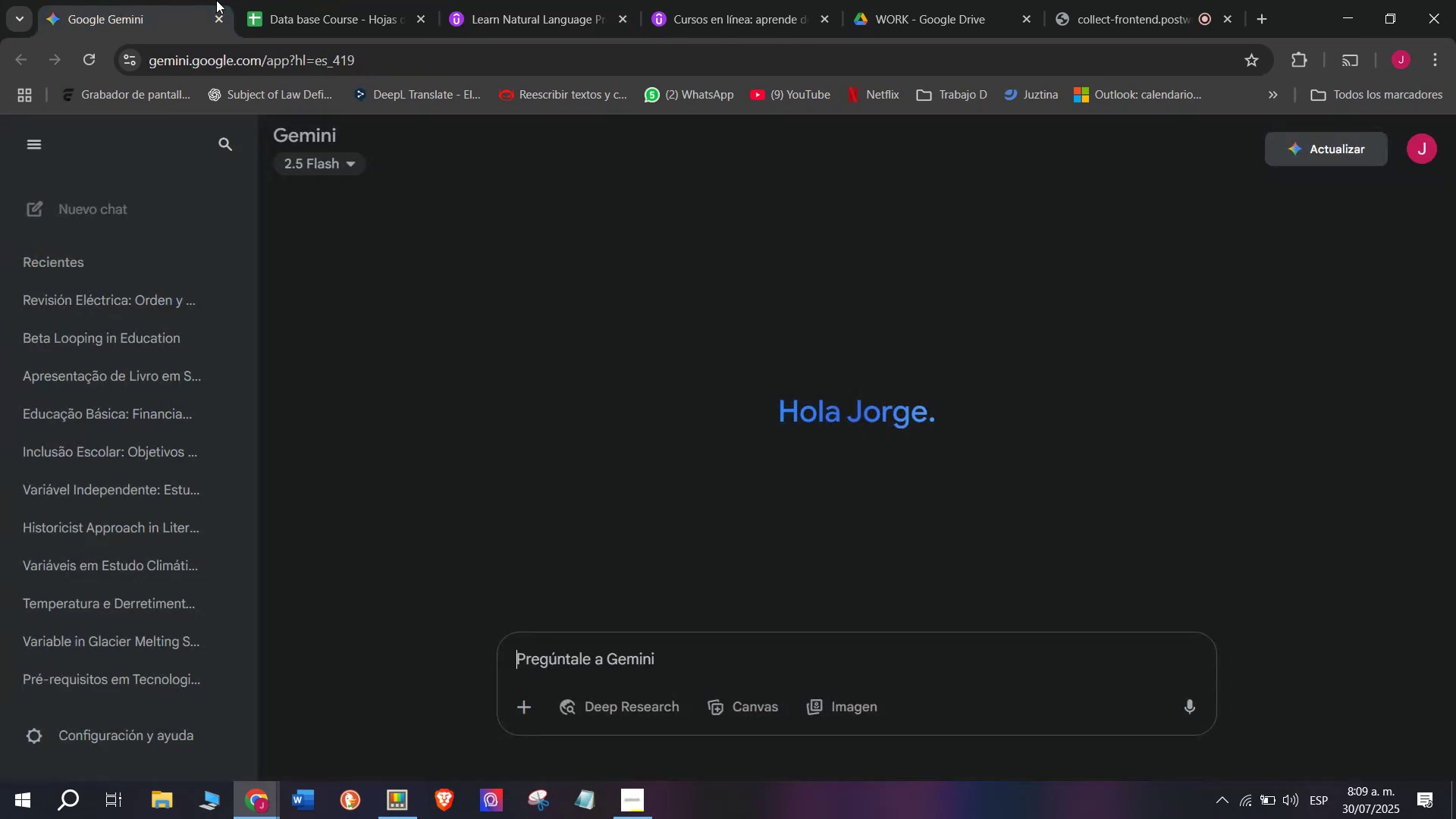 
key(Control+C)
 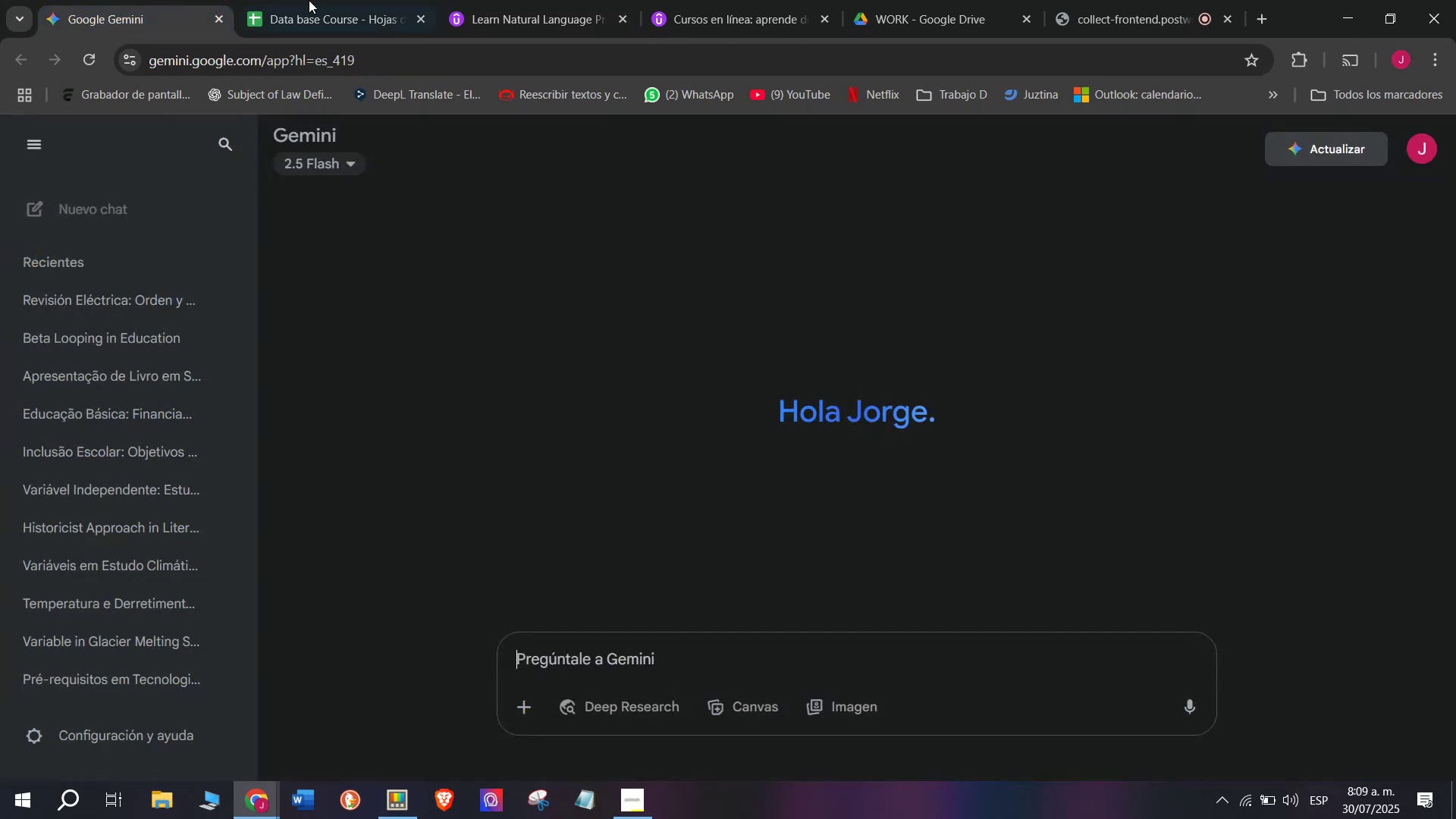 
double_click([331, 0])
 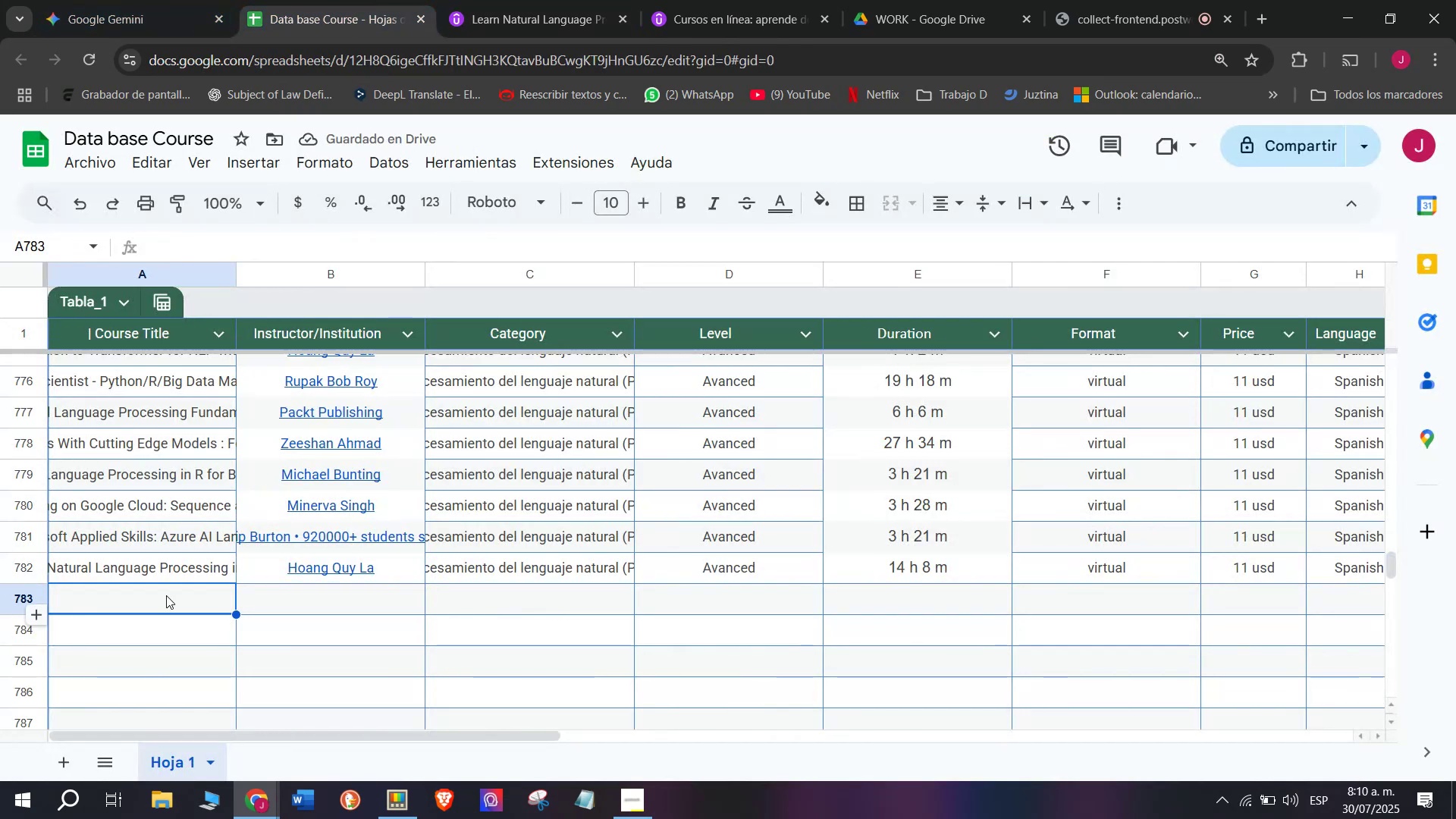 
double_click([166, 595])
 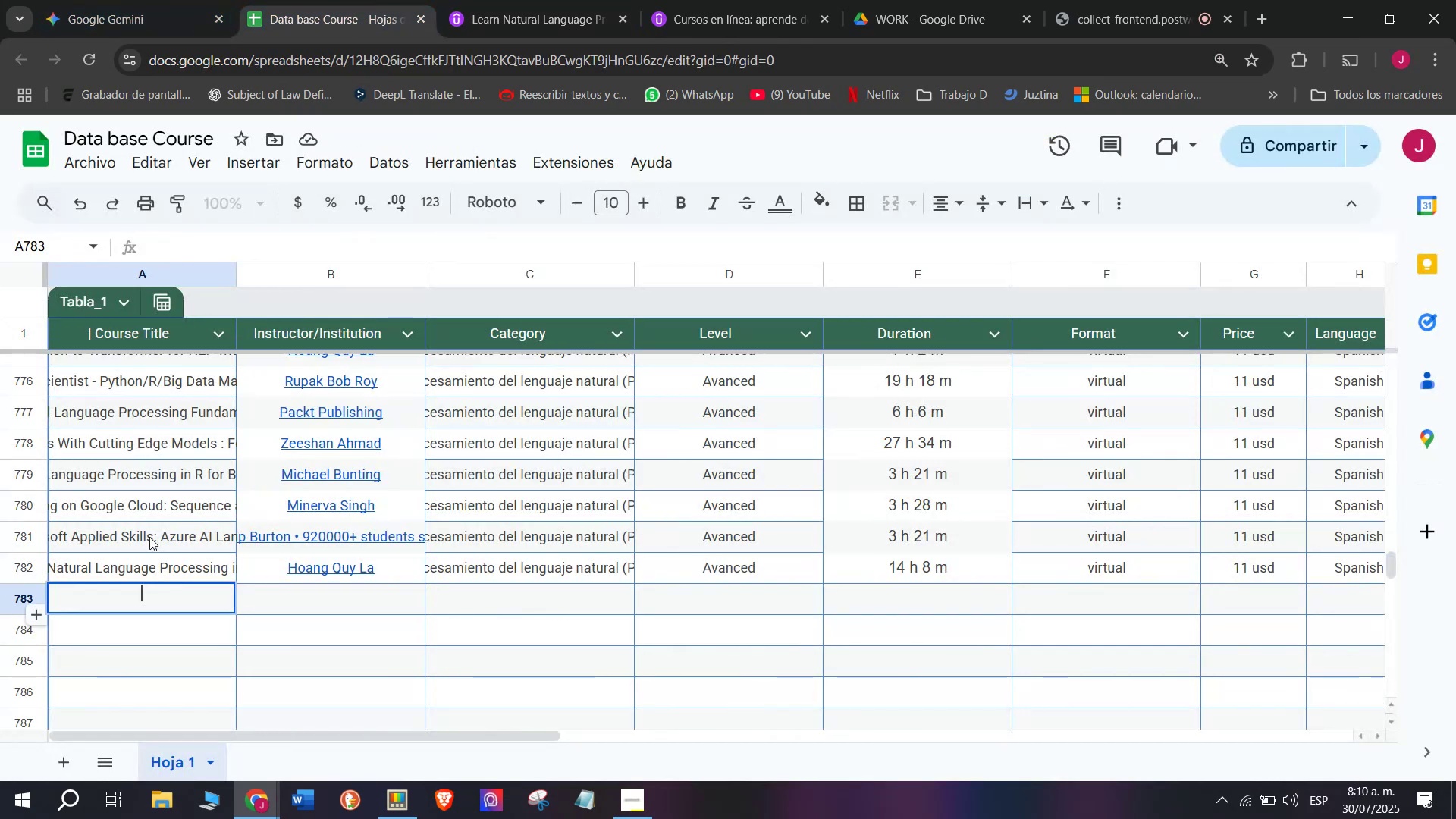 
key(Control+ControlLeft)
 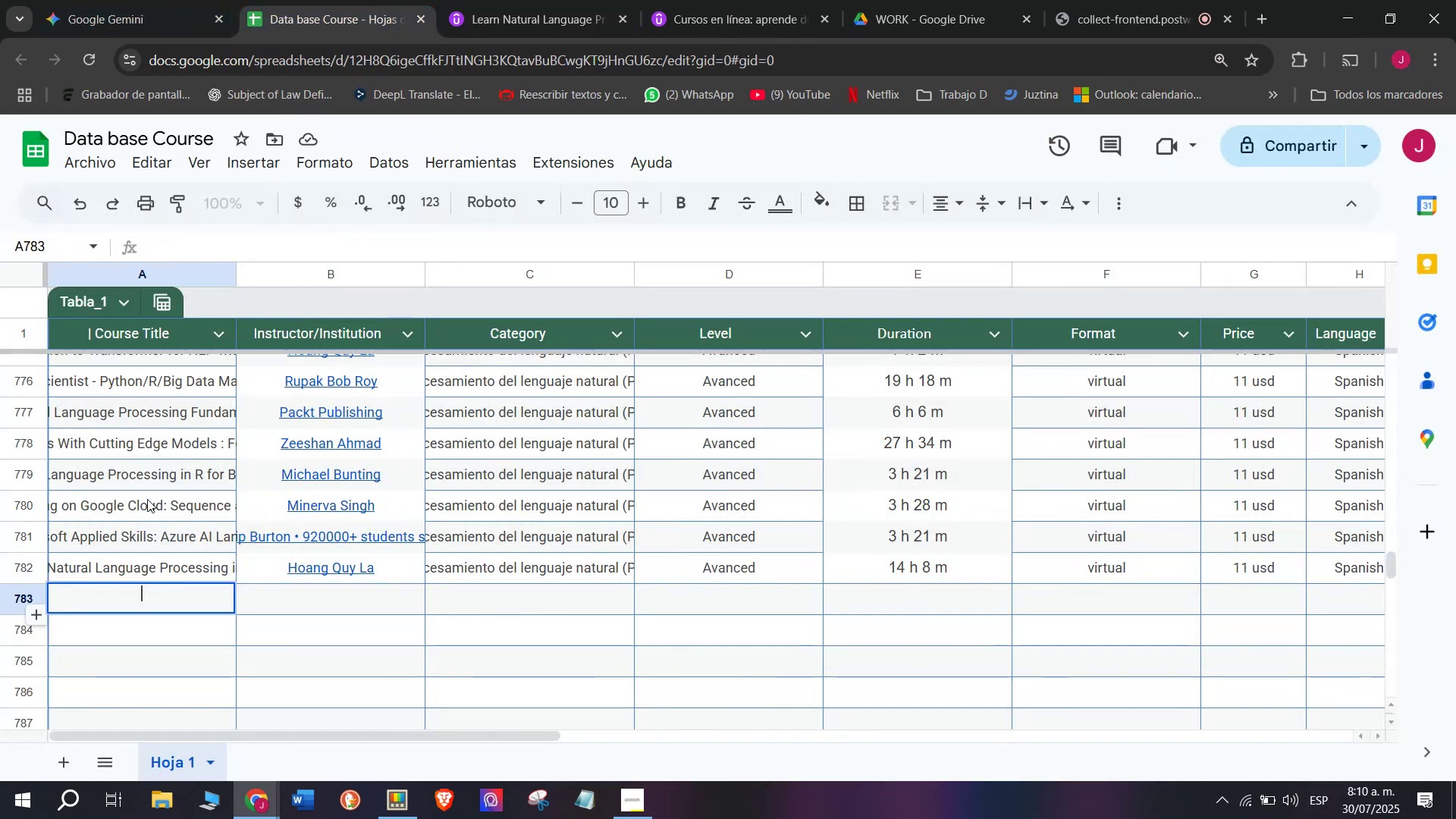 
key(Z)
 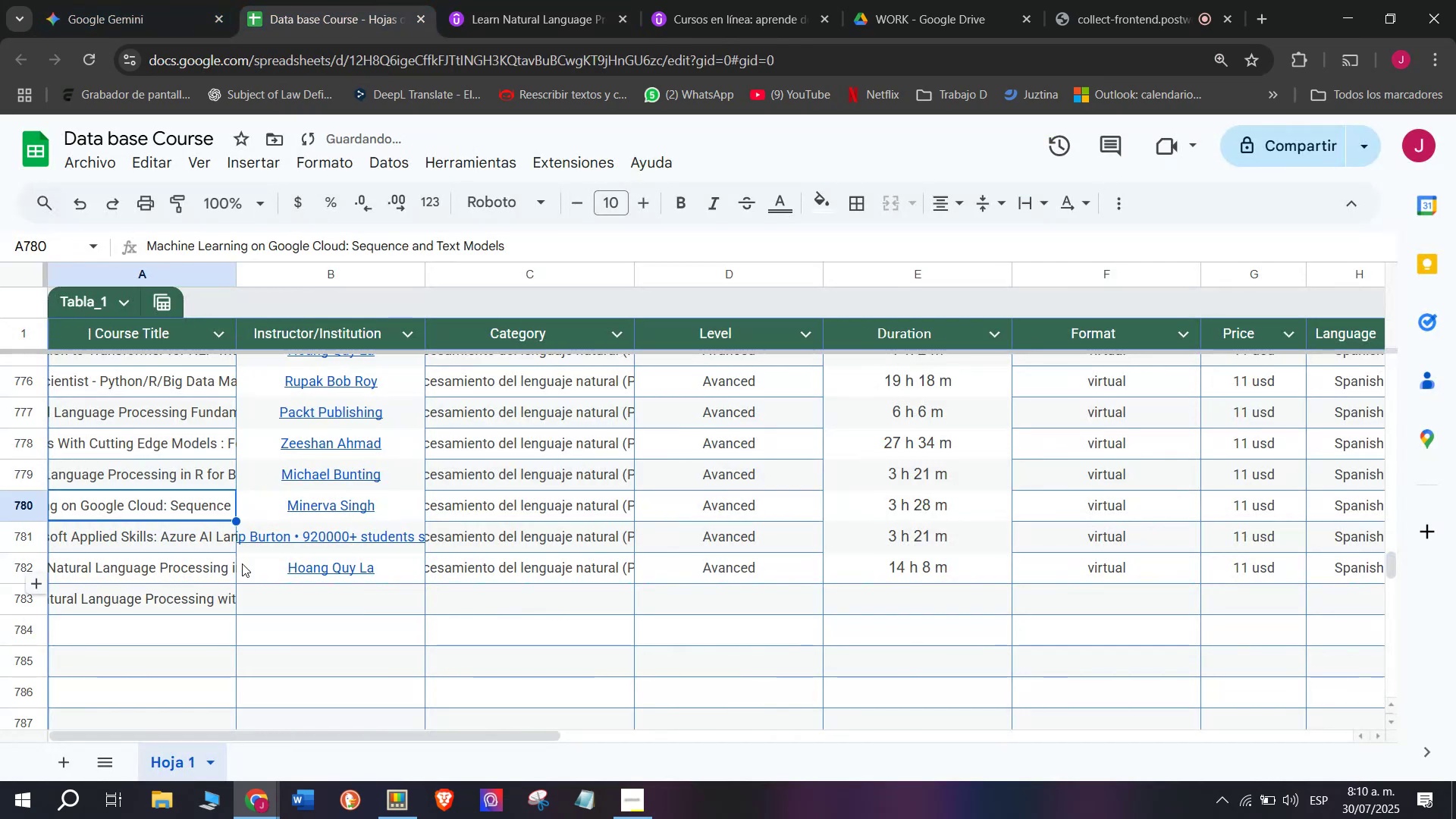 
key(Control+V)
 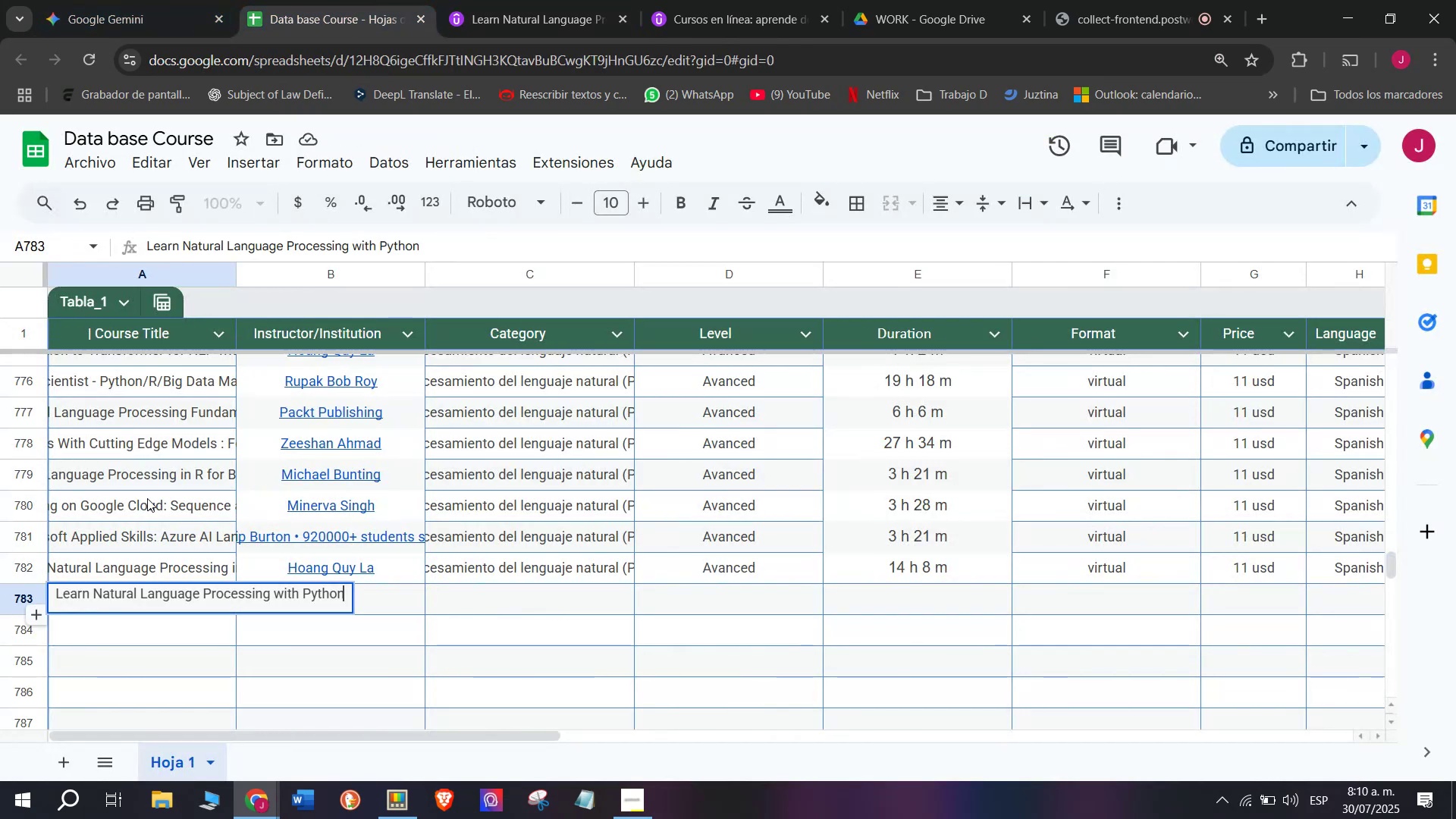 
triple_click([147, 498])
 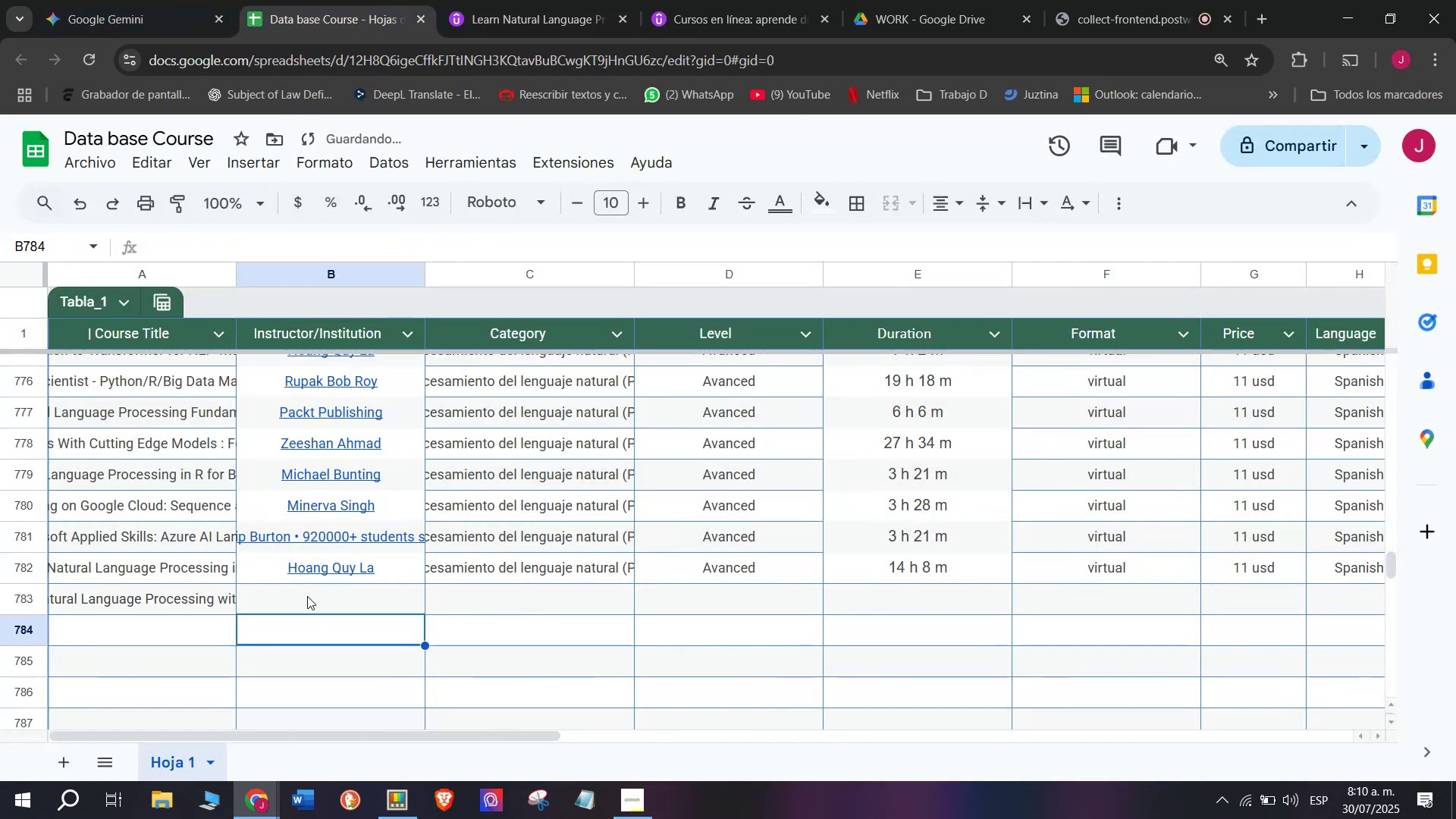 
double_click([307, 595])
 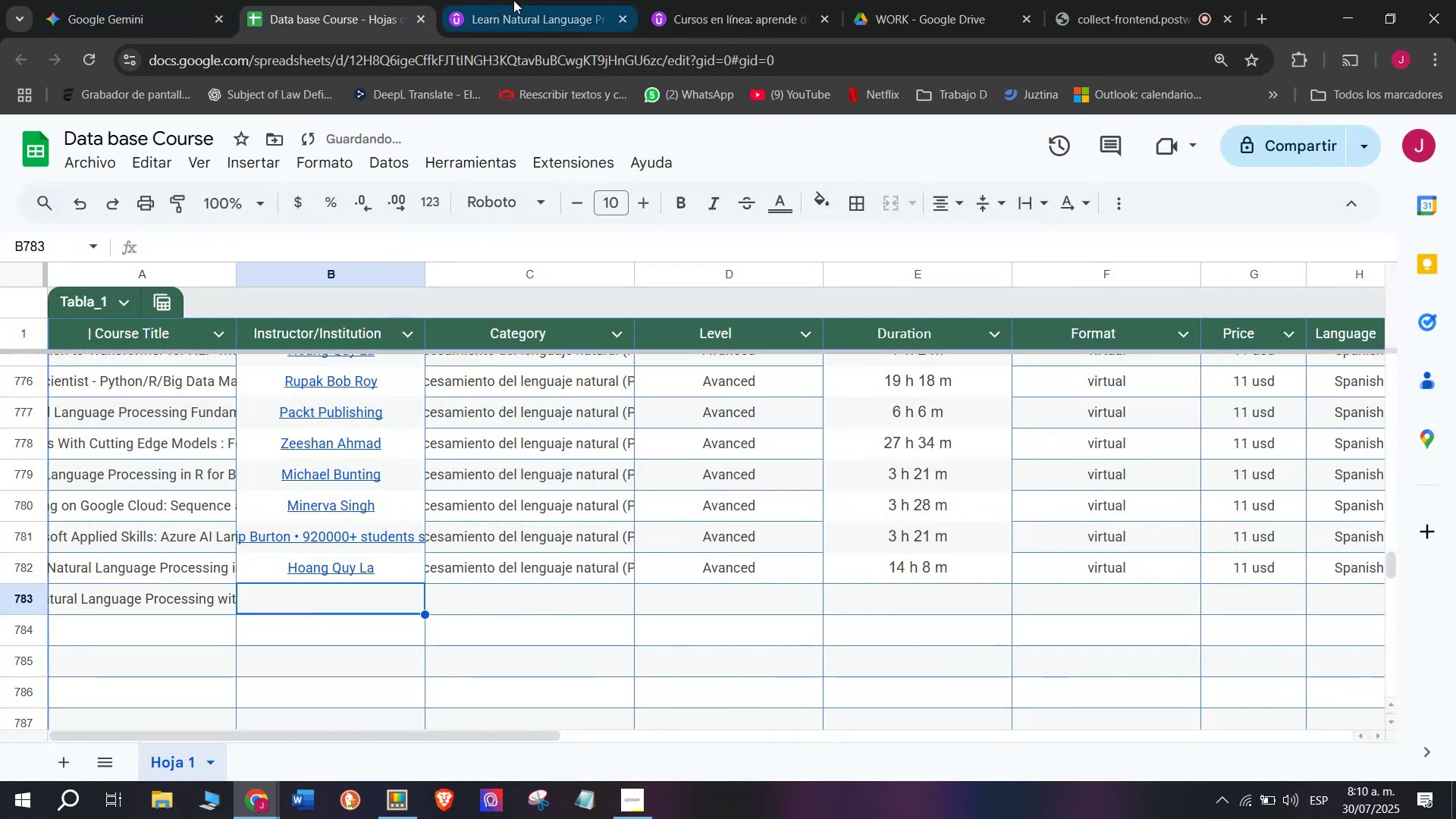 
left_click([535, 0])
 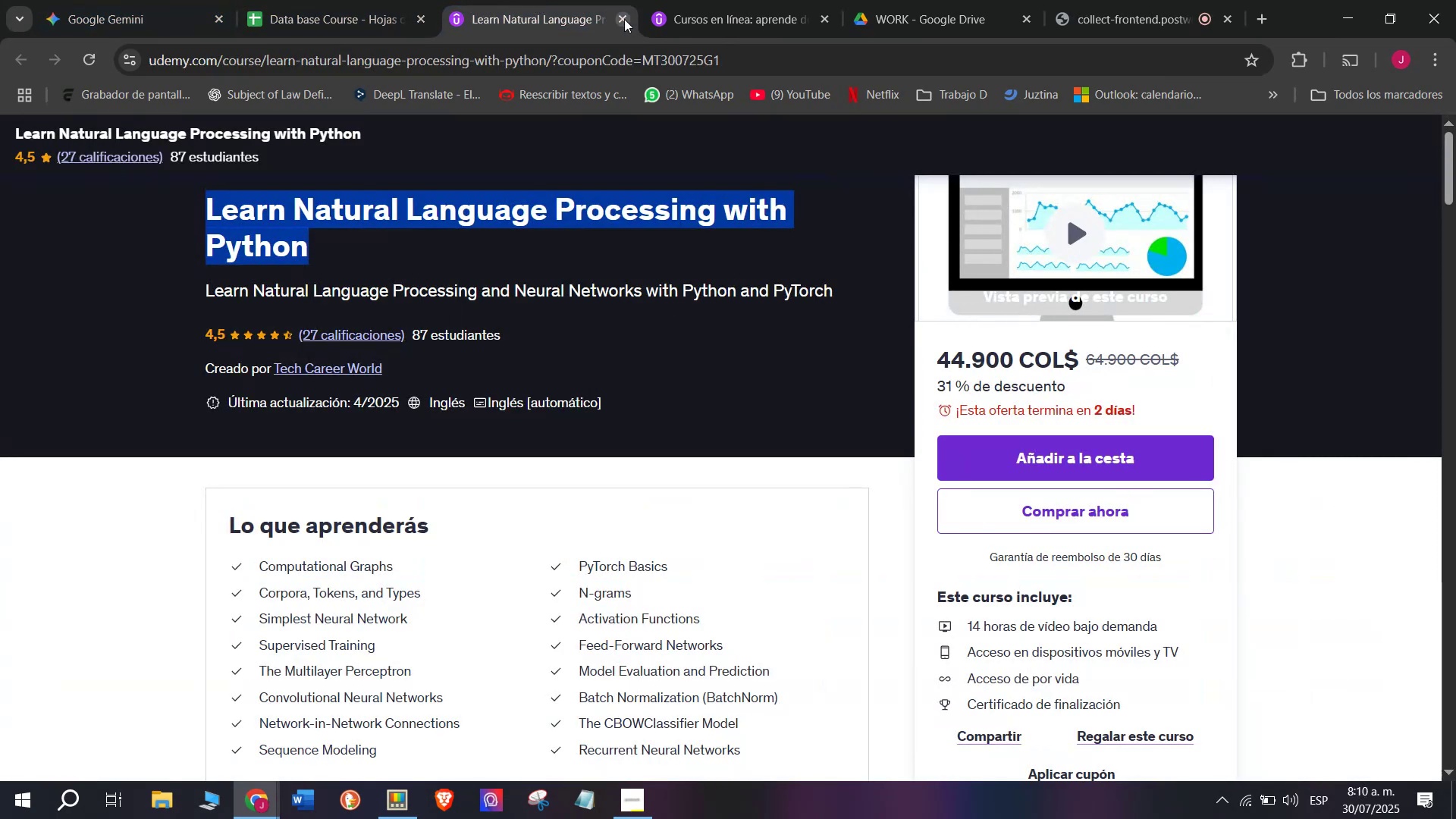 
left_click([623, 19])
 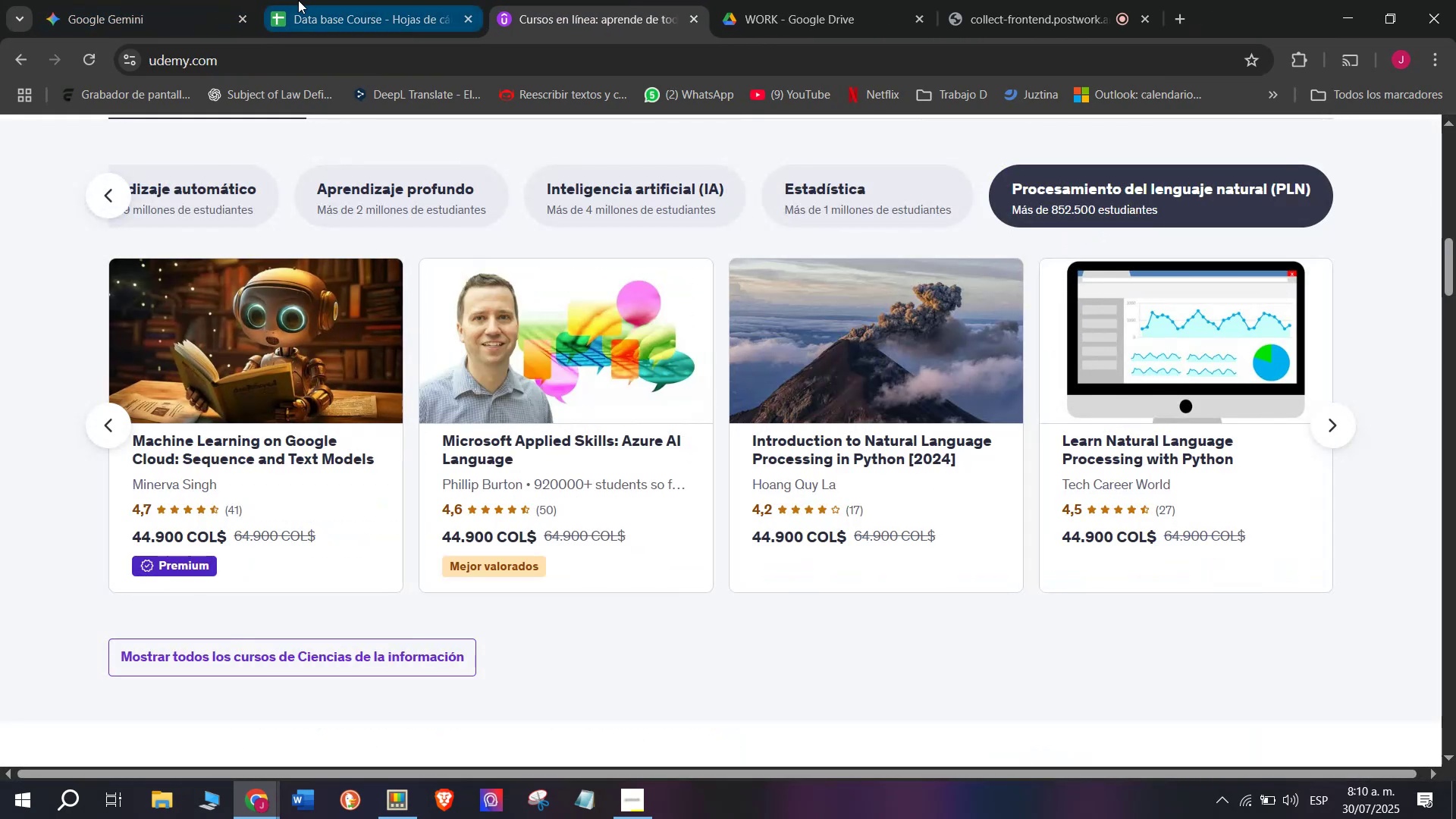 
left_click([298, 0])
 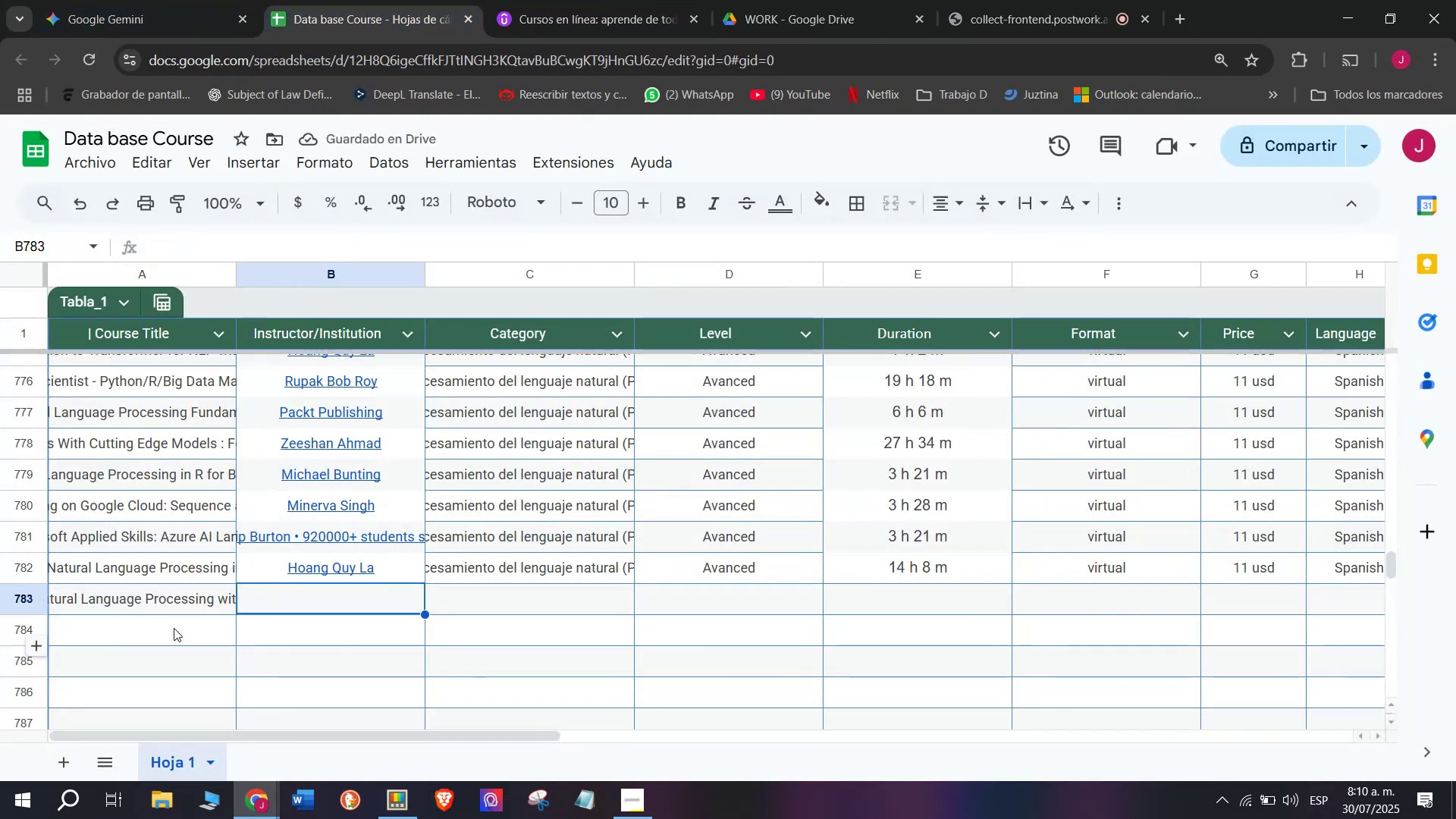 
left_click([171, 607])
 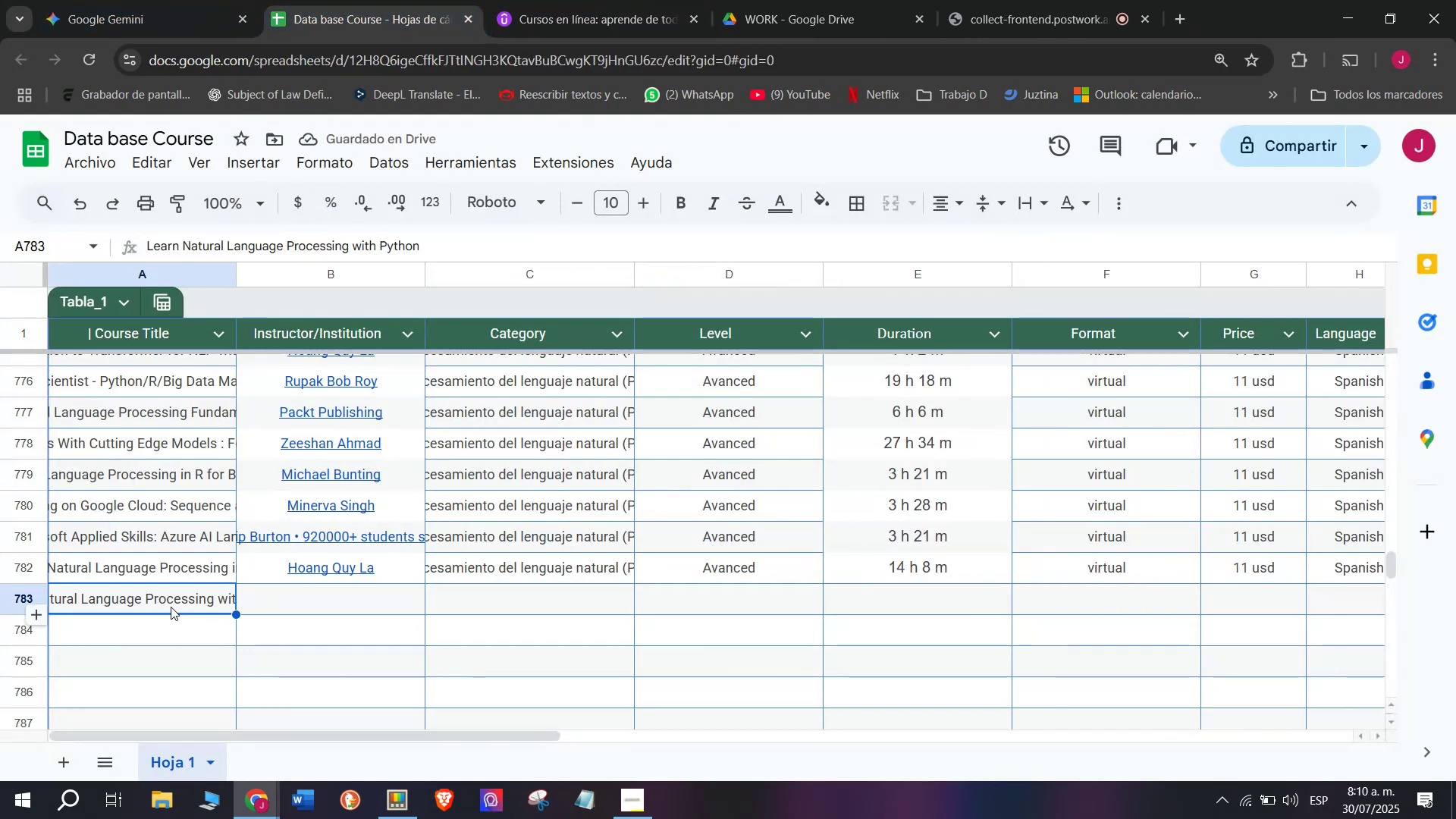 
key(Backspace)
 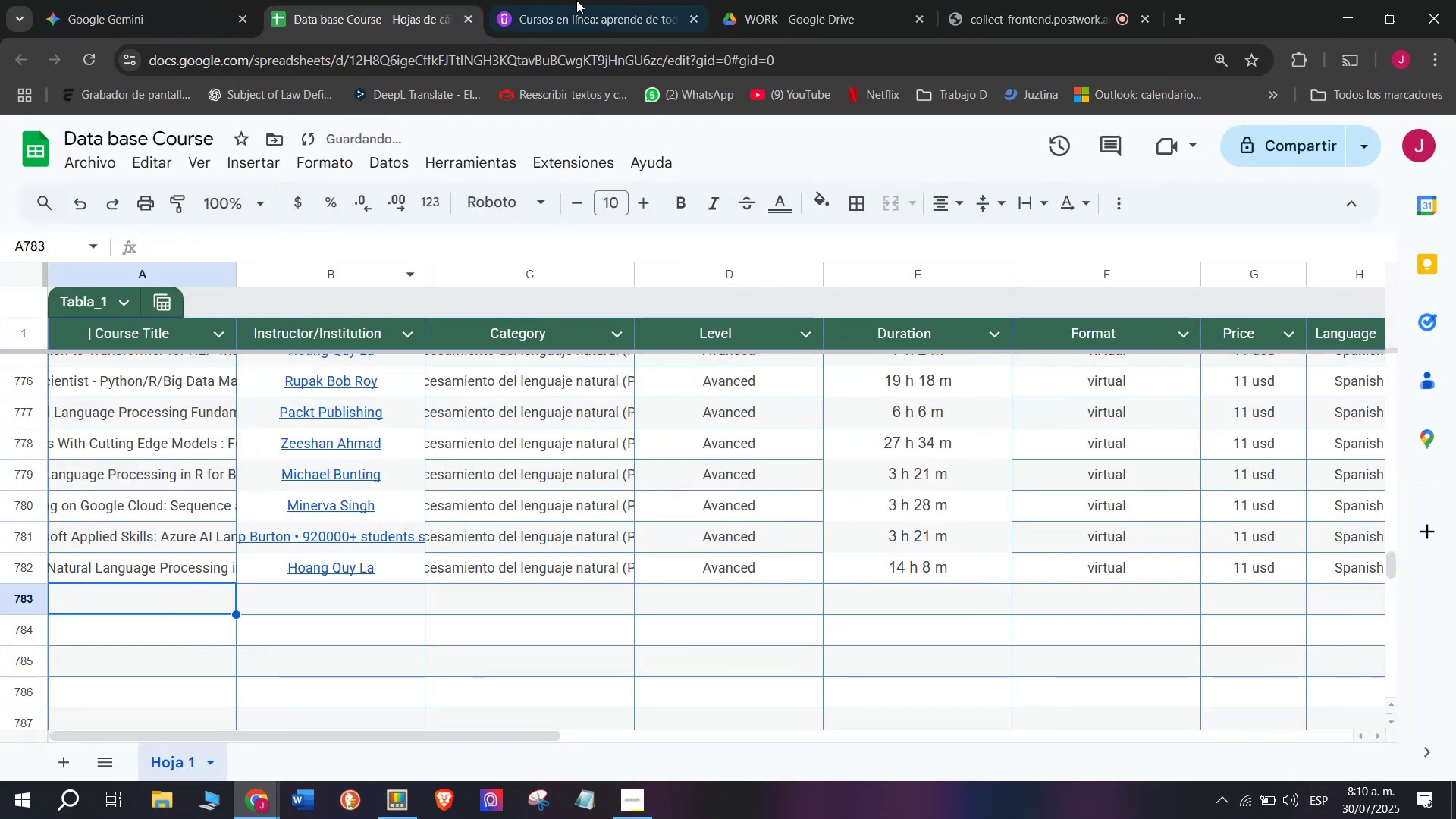 
key(Q)
 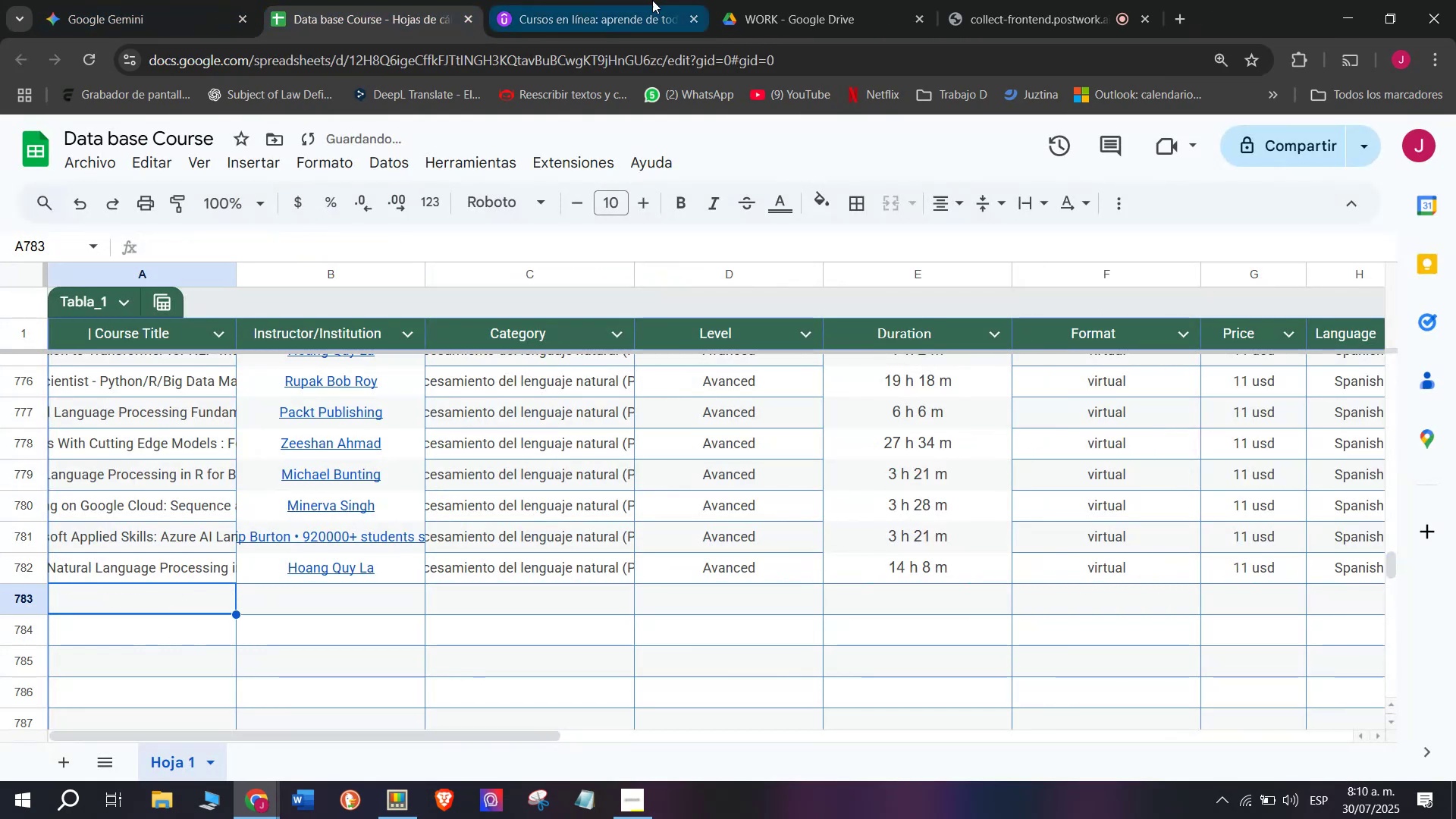 
left_click([653, 0])
 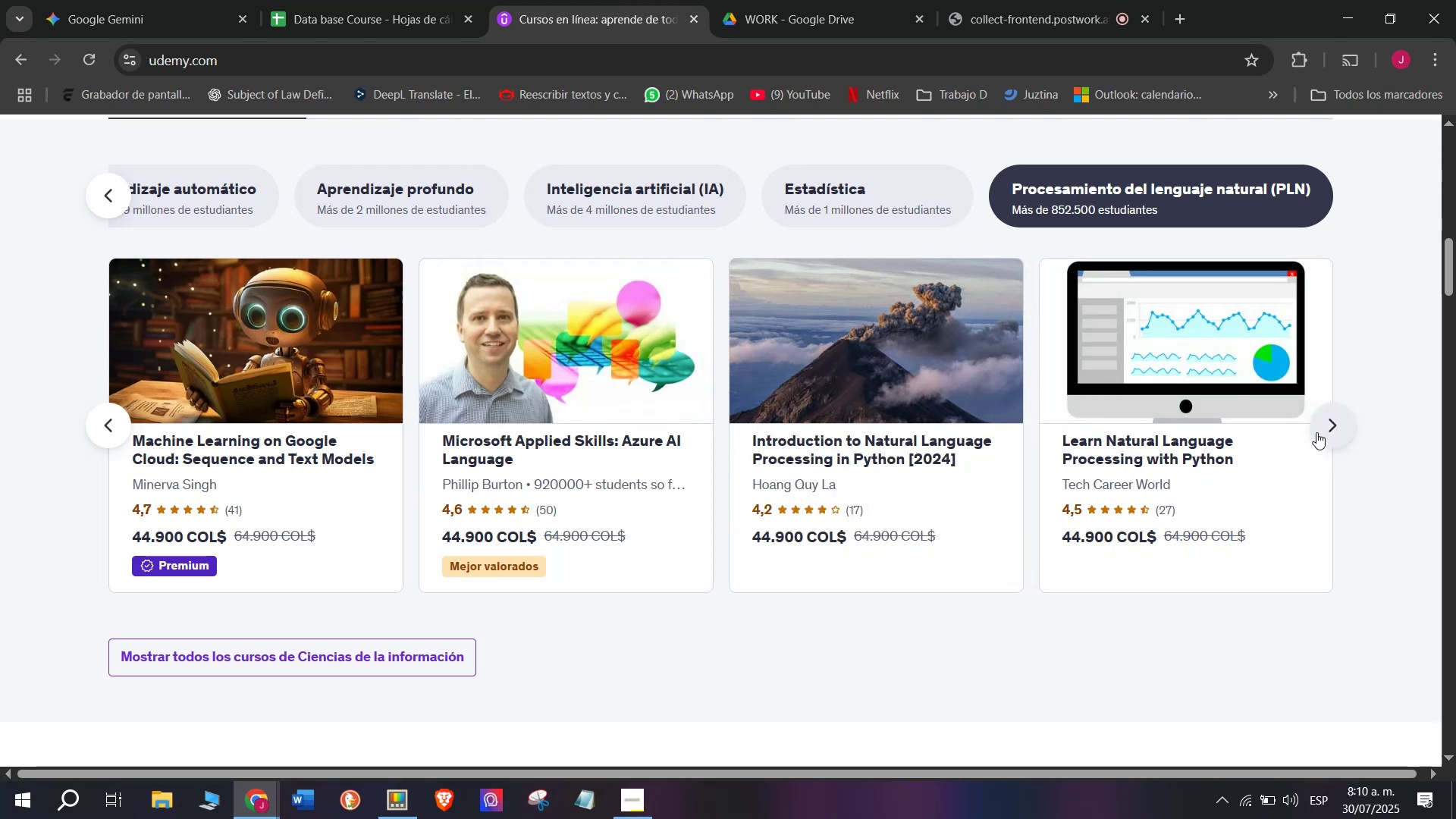 
left_click([1324, 425])
 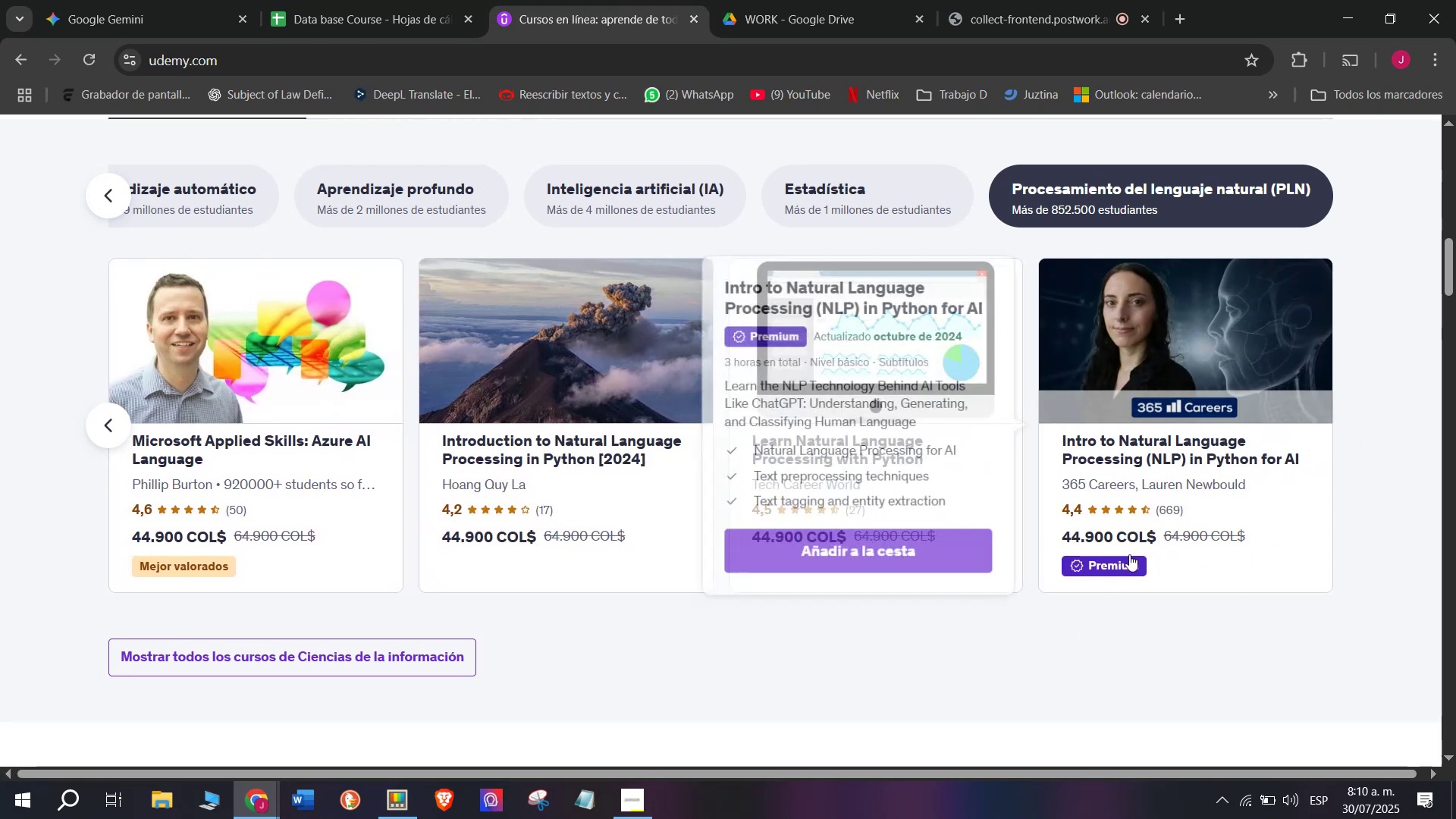 
scroll: coordinate [1141, 573], scroll_direction: down, amount: 2.0
 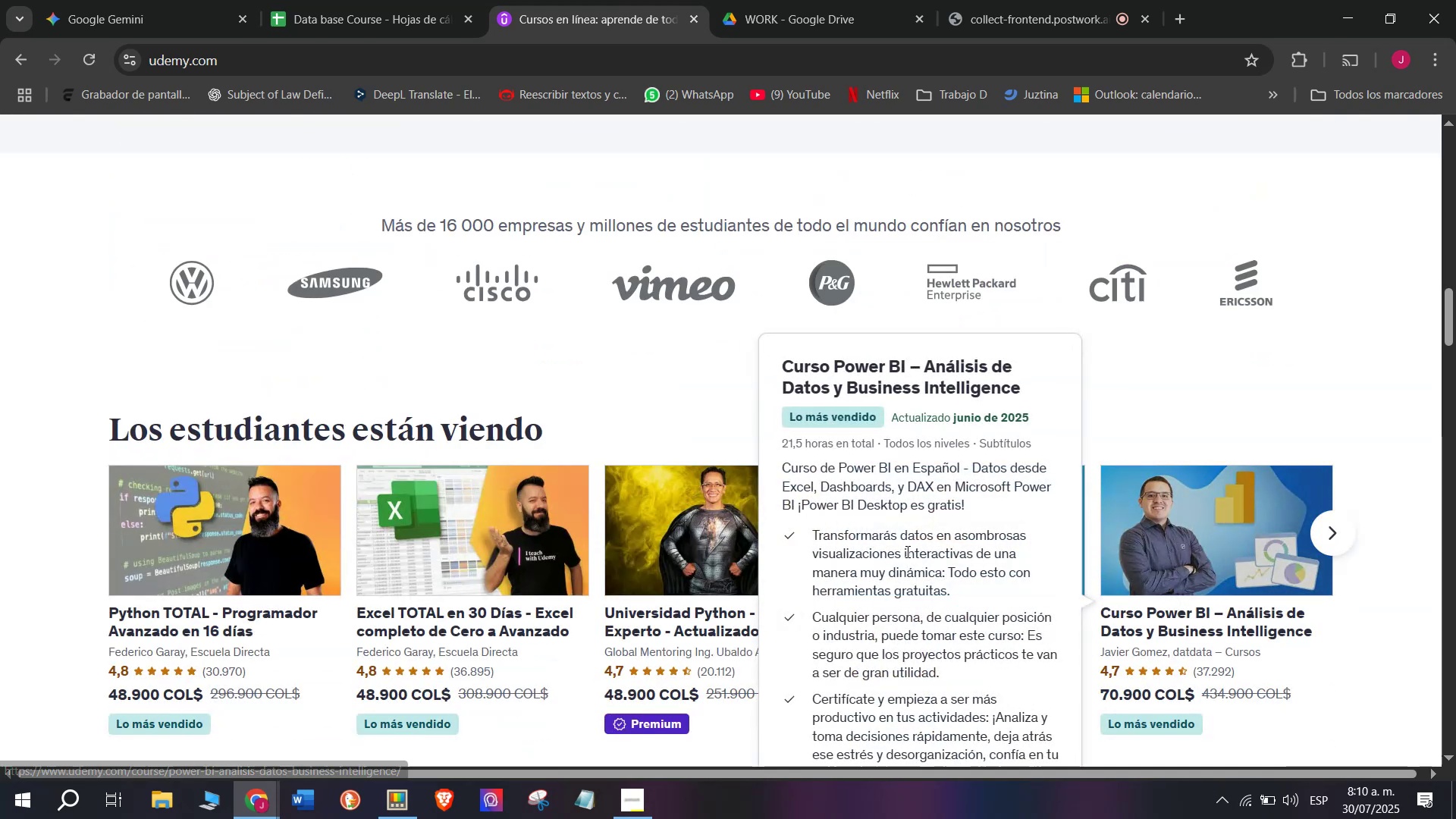 
scroll: coordinate [376, 441], scroll_direction: up, amount: 8.0
 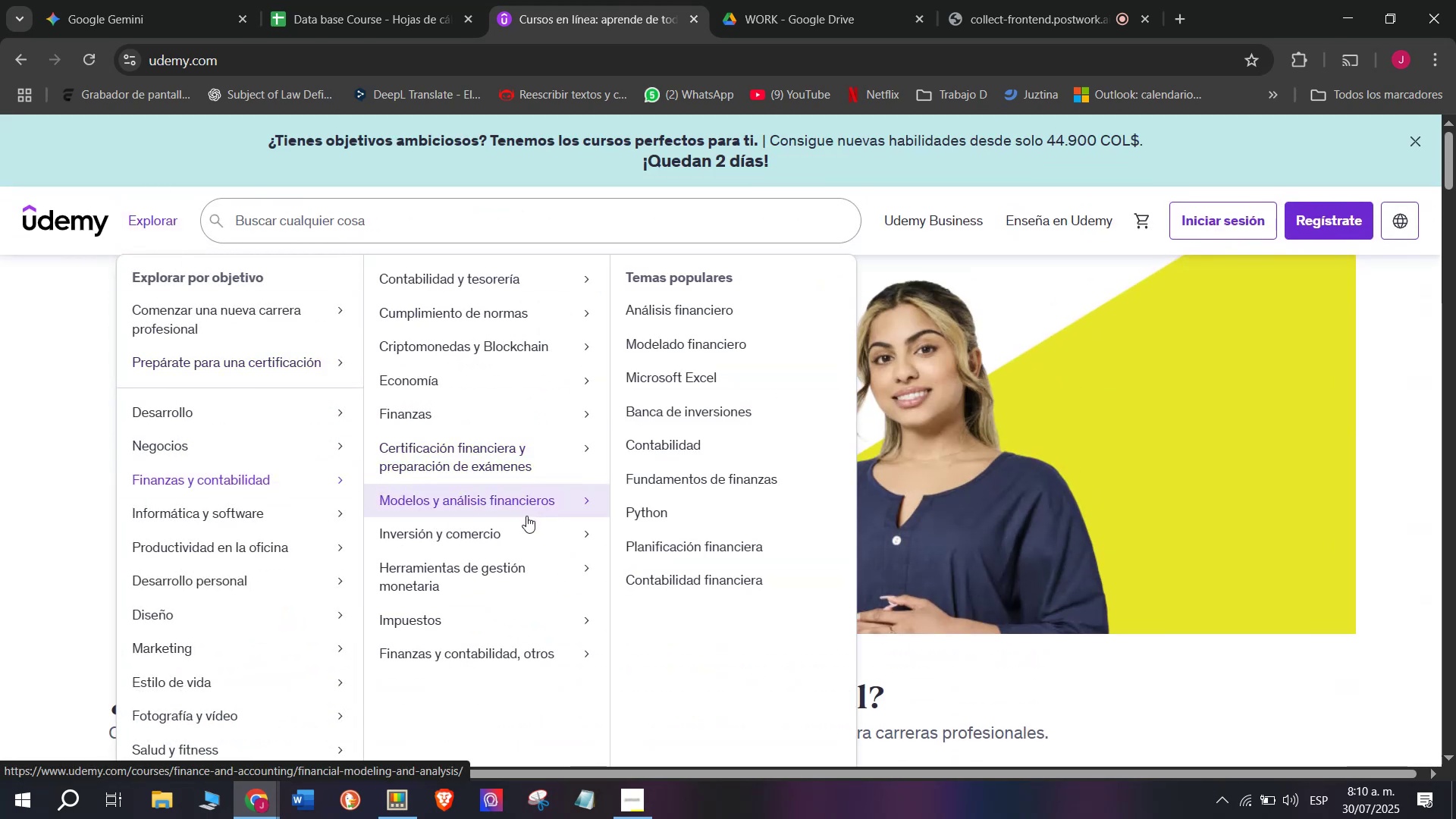 
wait(5.13)
 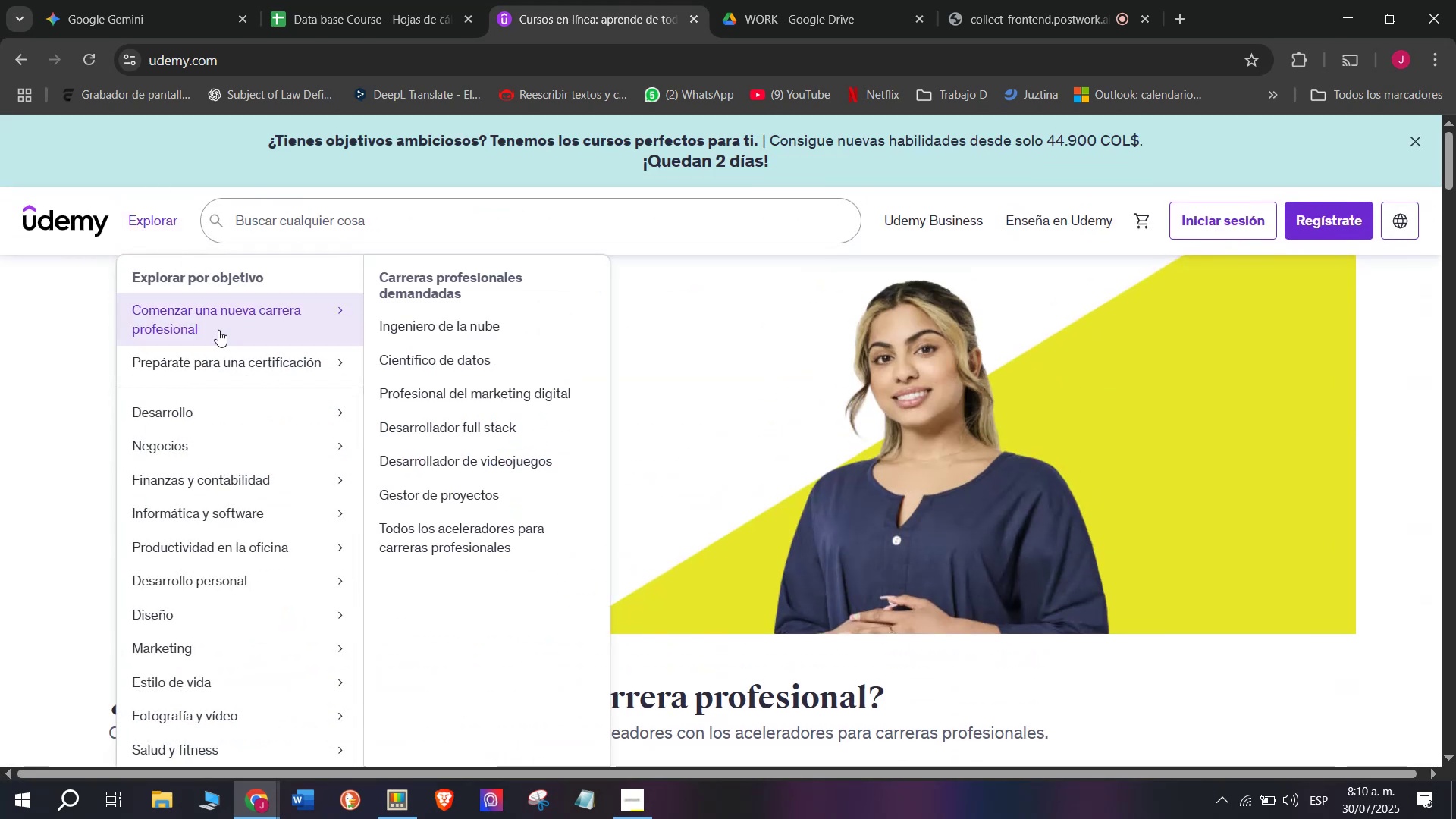 
left_click([526, 509])
 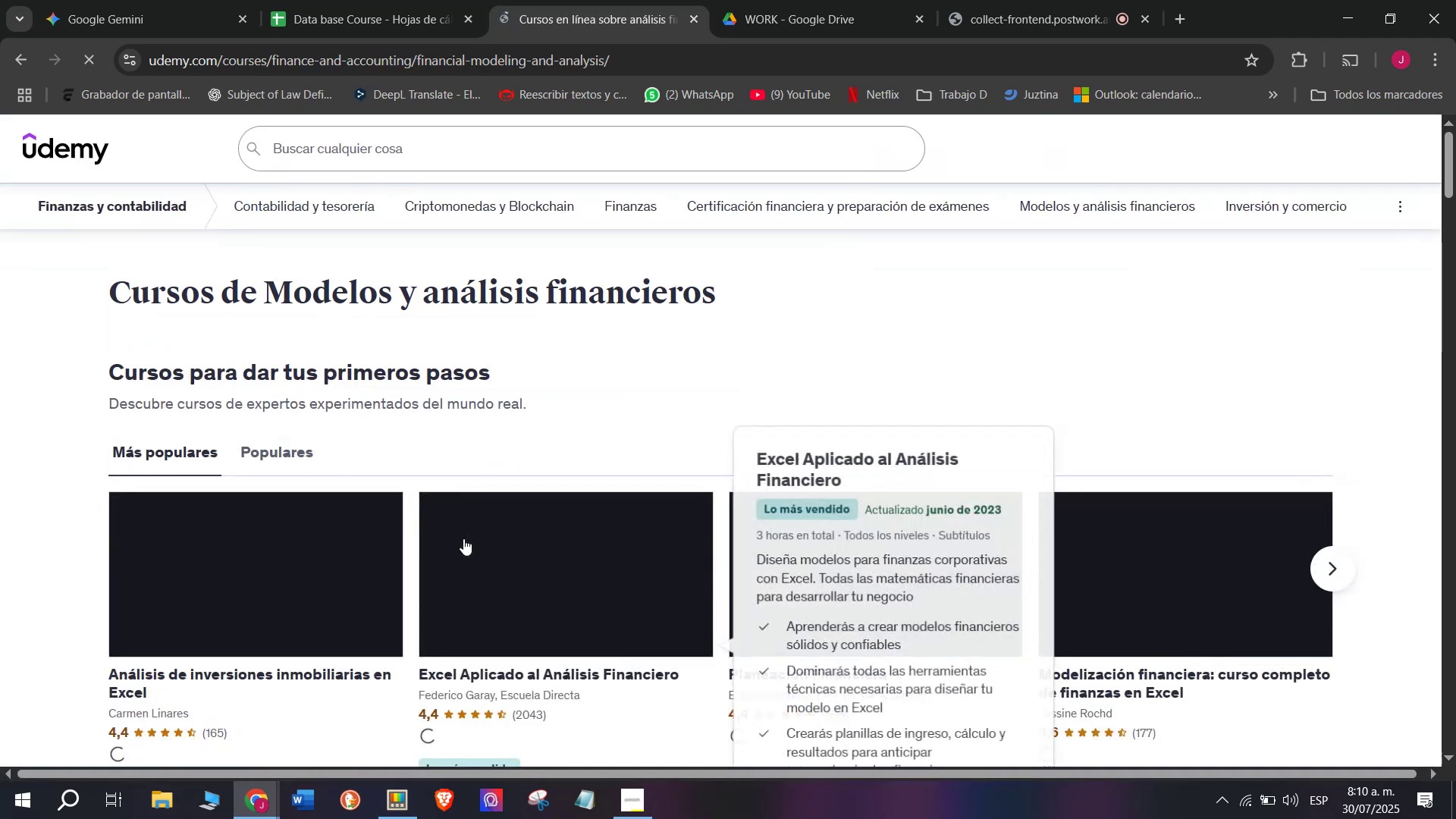 
scroll: coordinate [259, 725], scroll_direction: down, amount: 1.0
 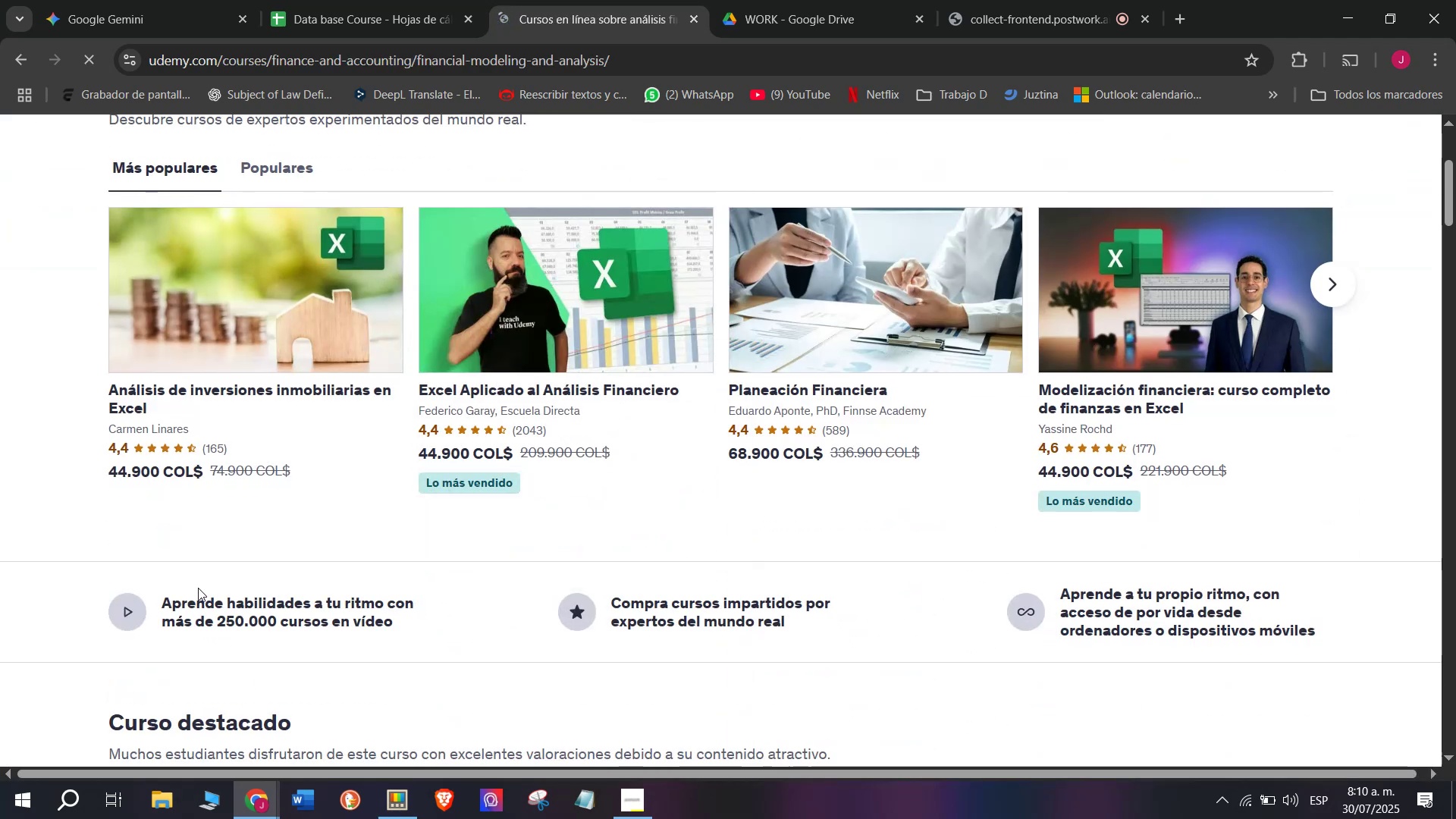 
scroll: coordinate [198, 586], scroll_direction: up, amount: 2.0
 